 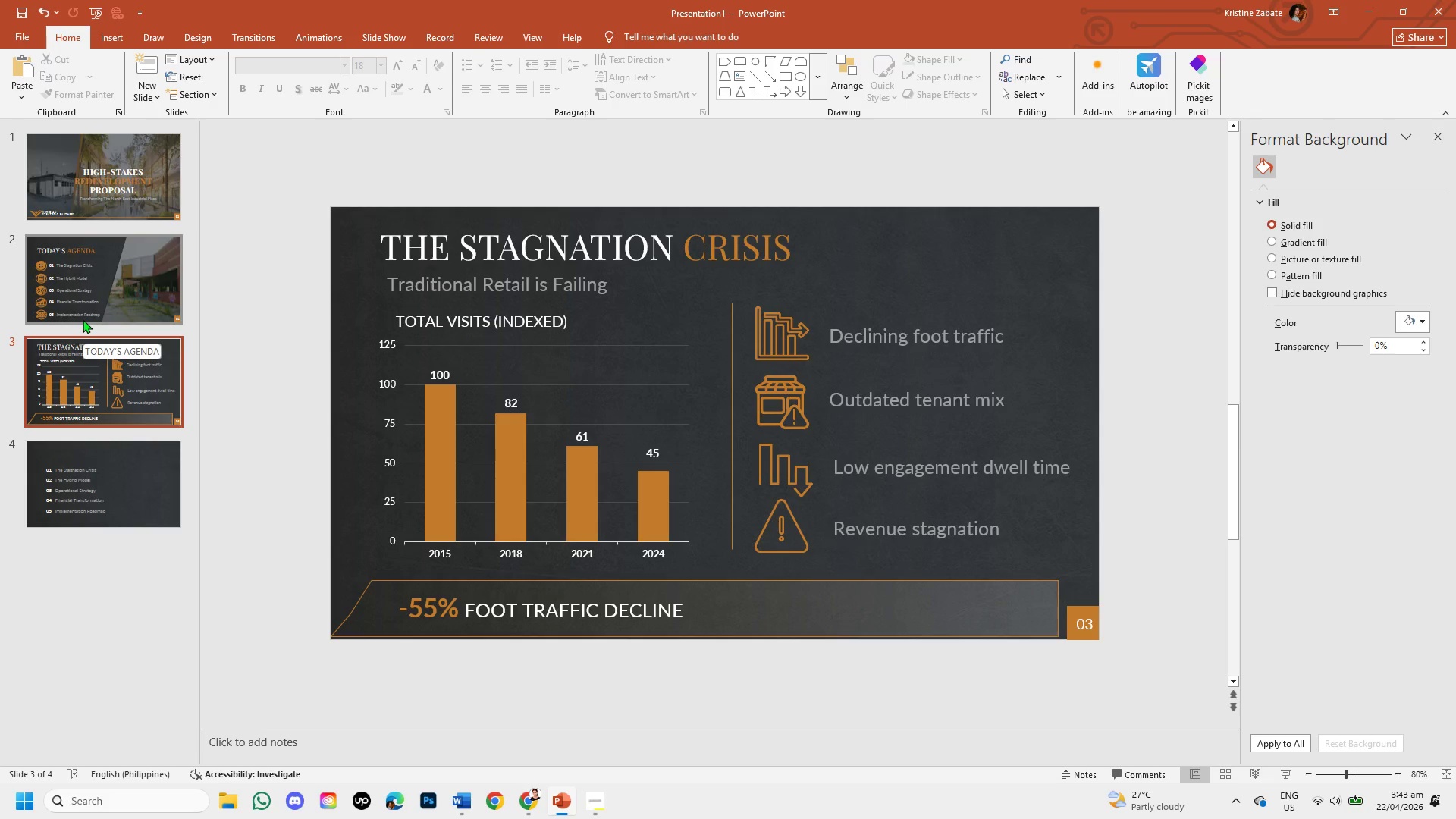 
mouse_move([80, 310])
 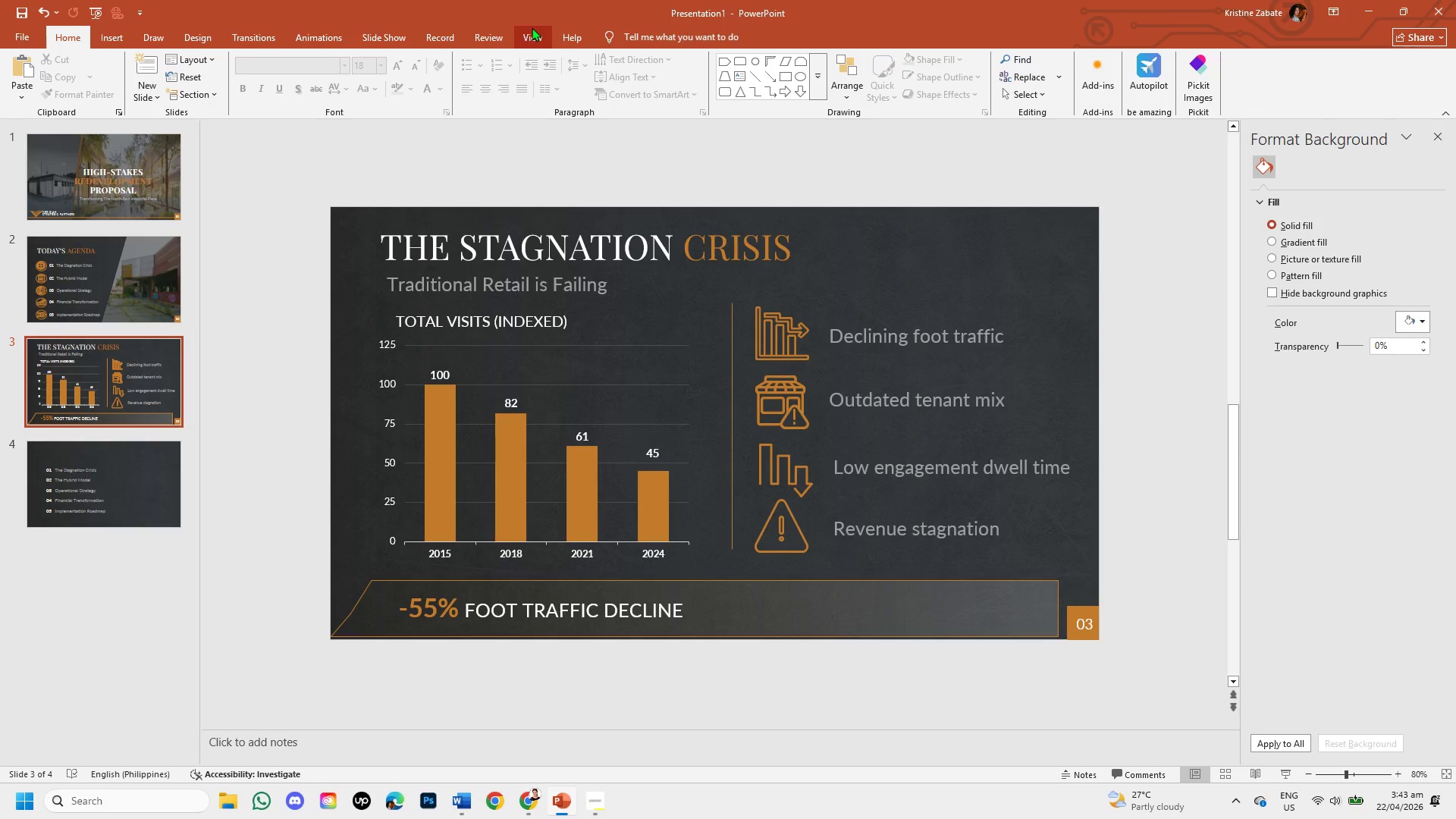 
left_click([530, 36])
 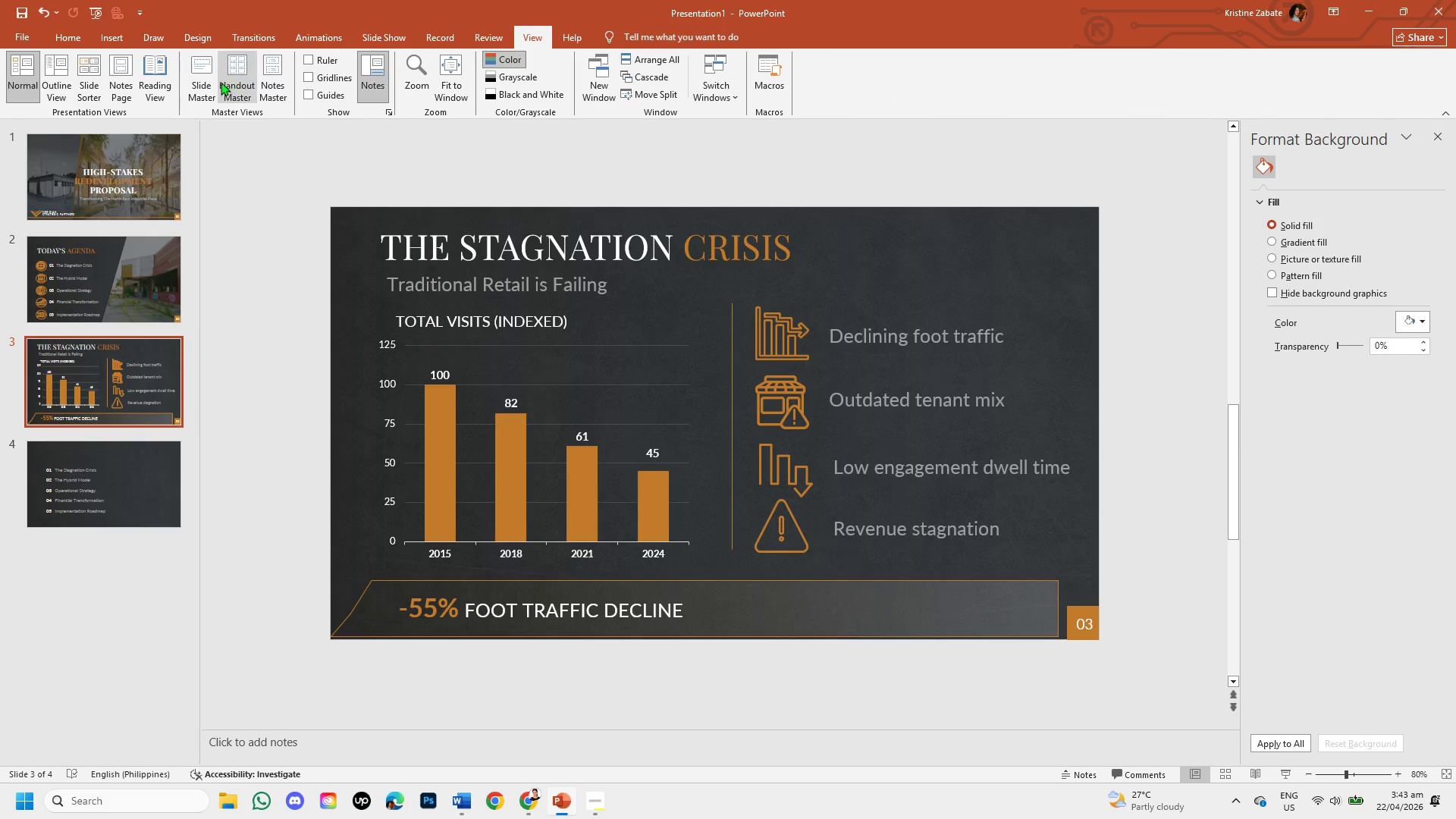 
left_click([201, 88])
 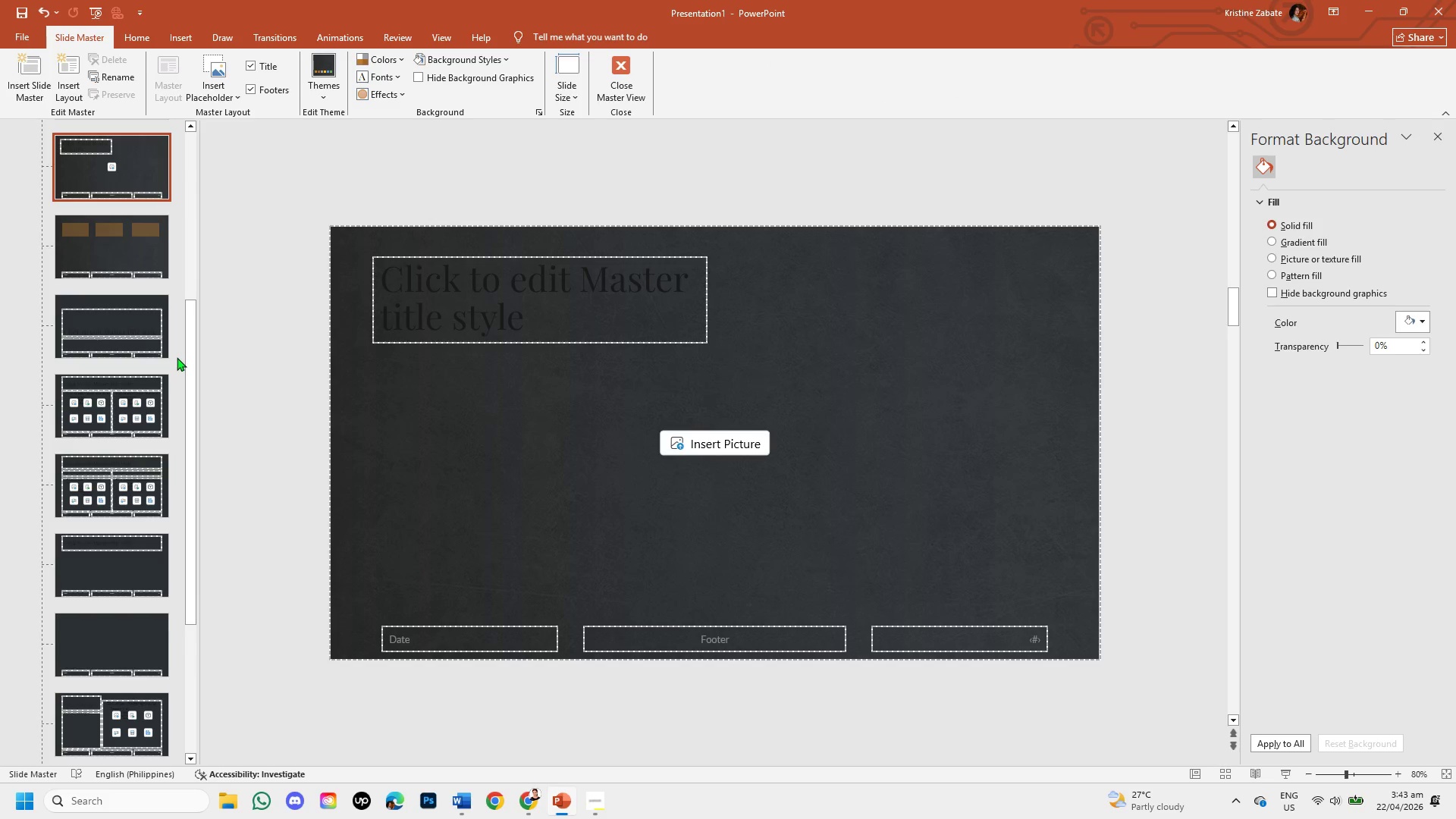 
left_click_drag(start_coordinate=[191, 344], to_coordinate=[205, 711])
 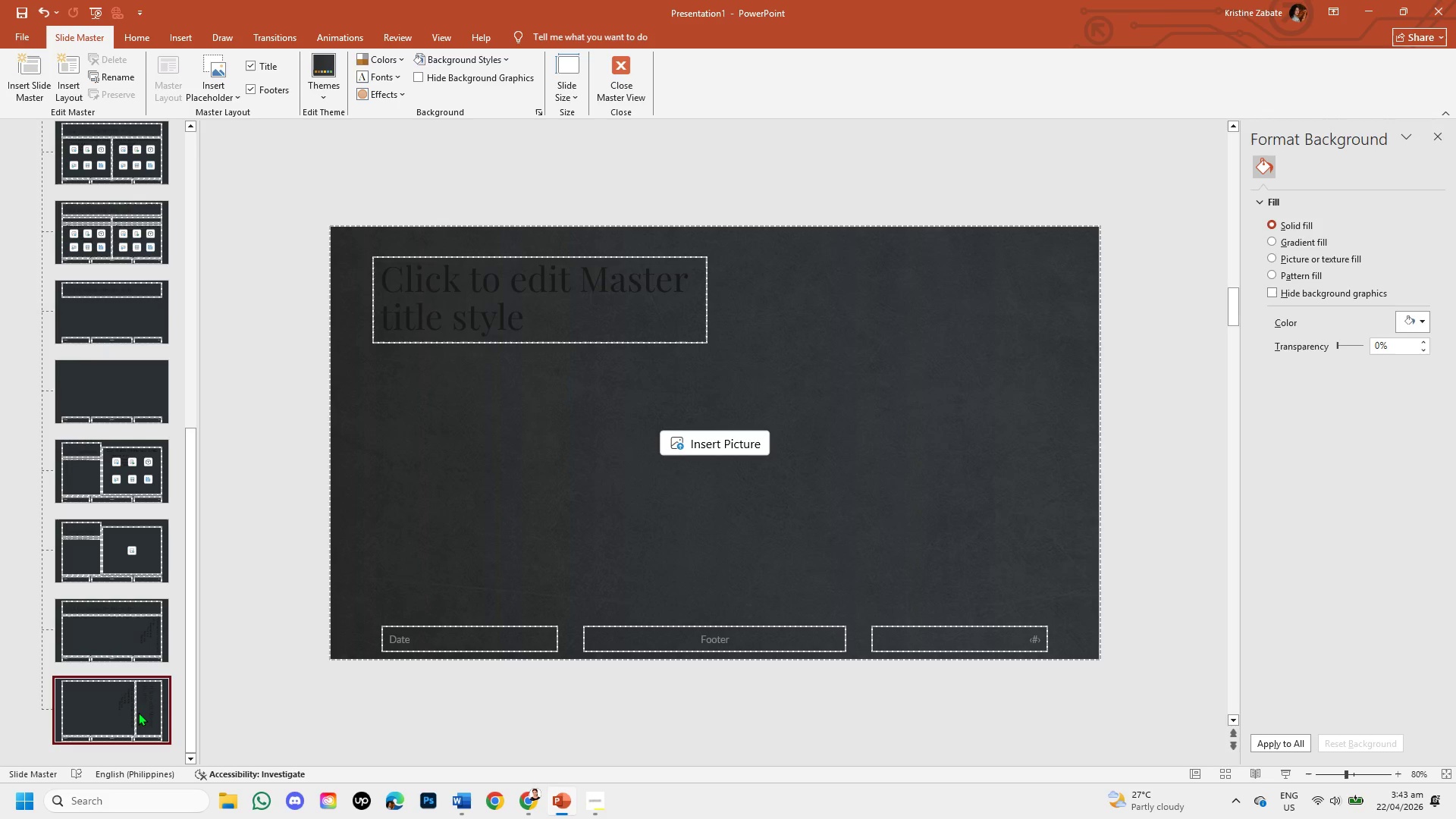 
left_click([138, 712])
 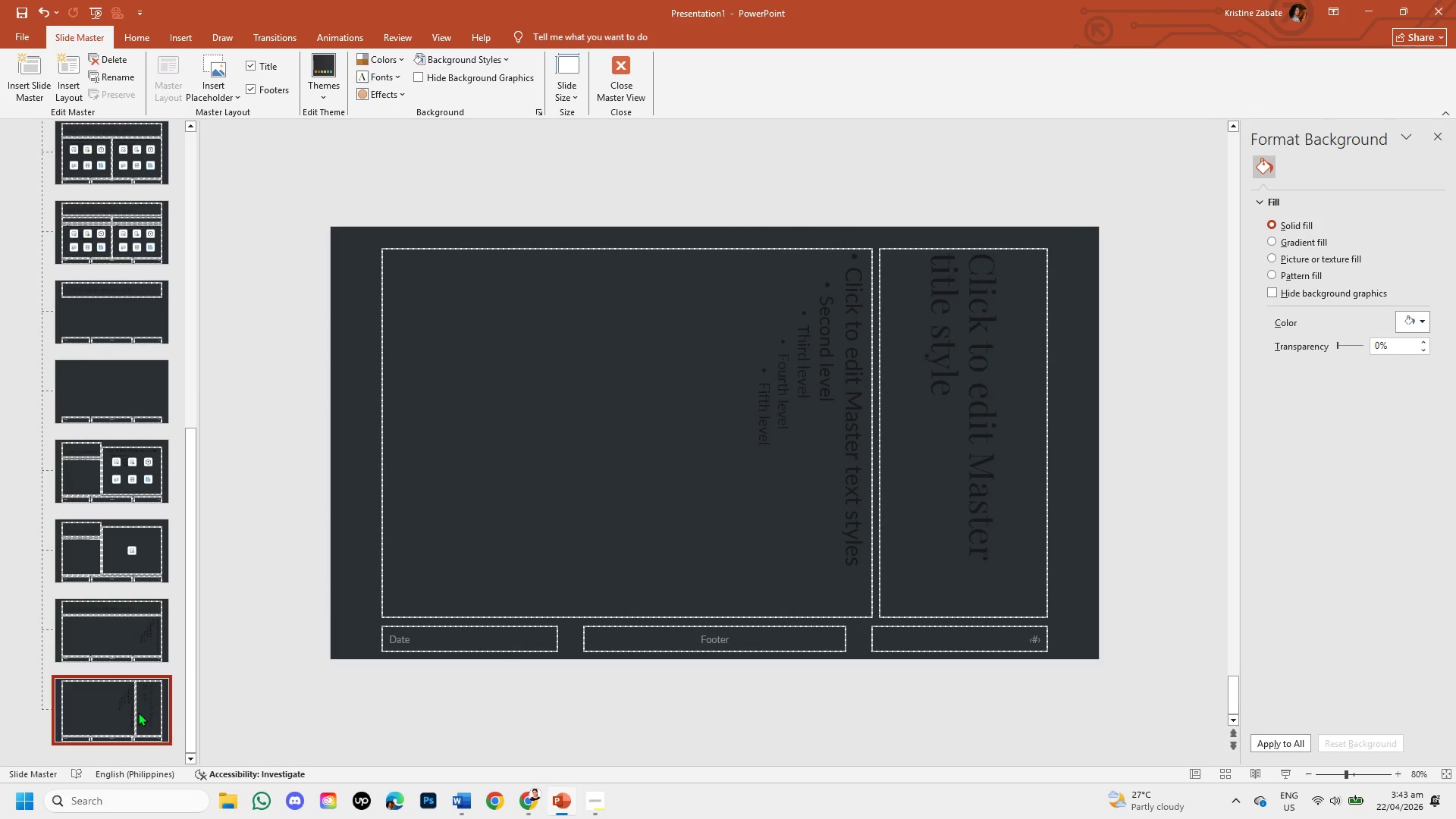 
right_click([138, 712])
 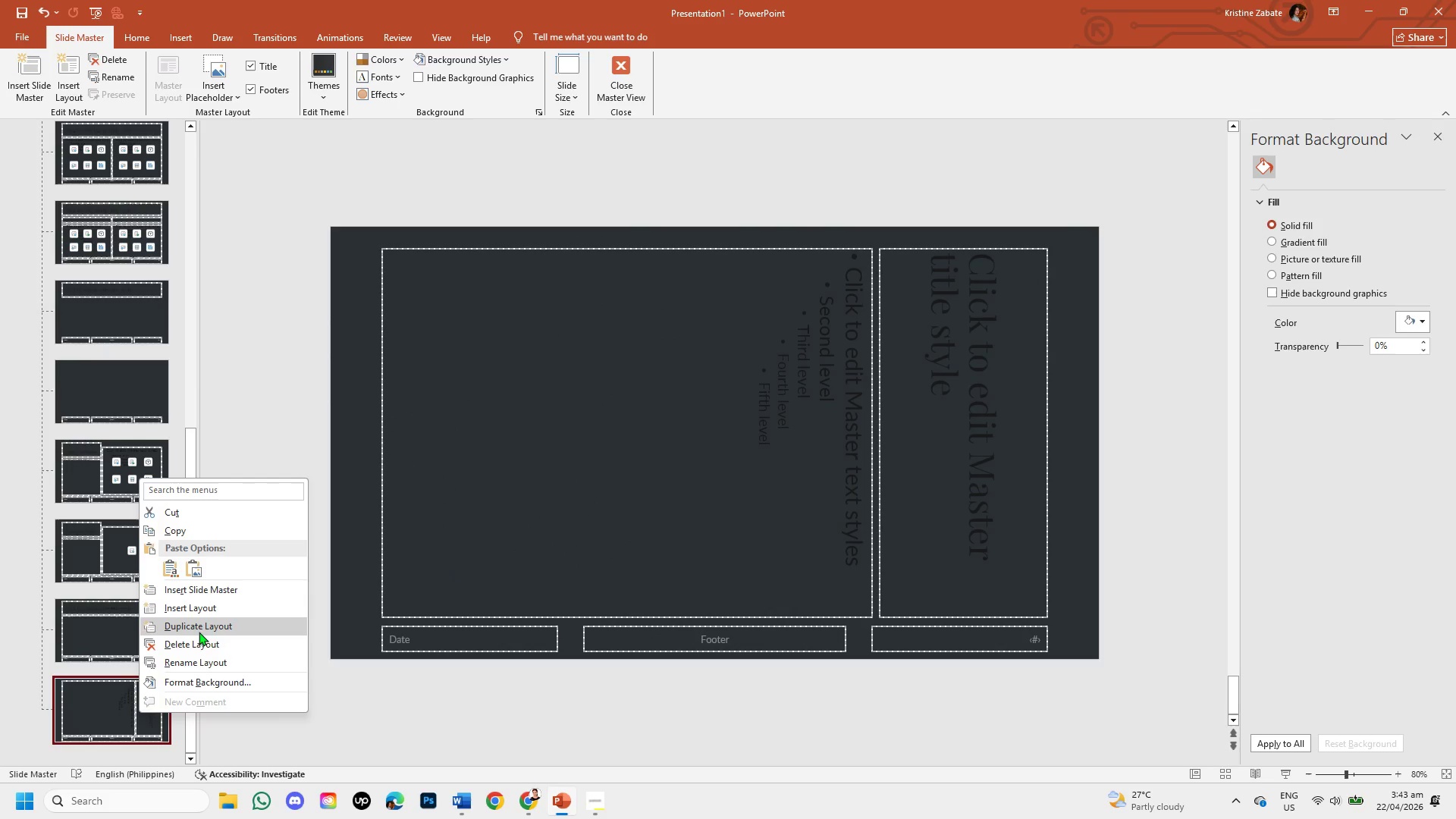 
left_click([199, 639])
 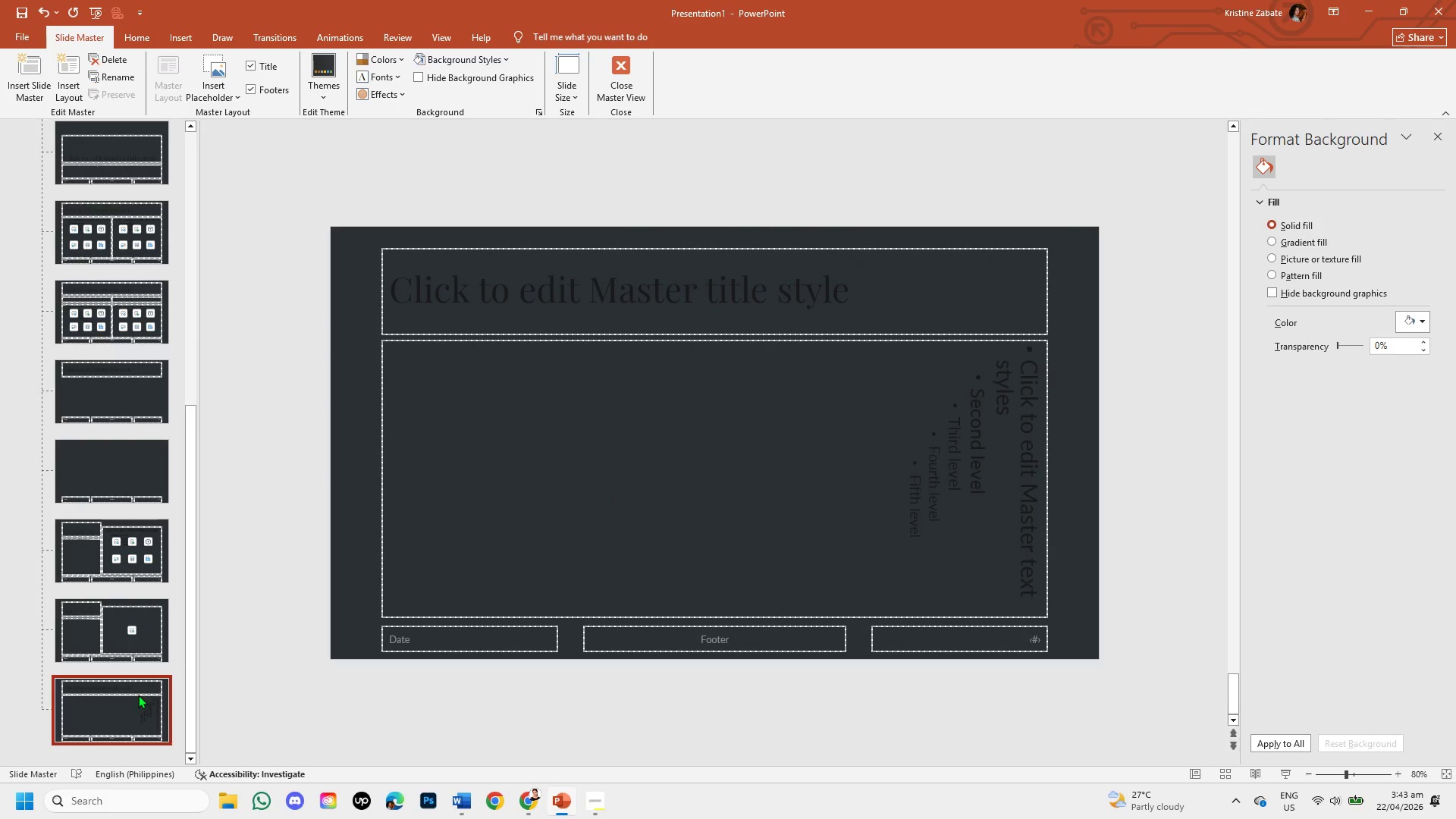 
right_click([138, 695])
 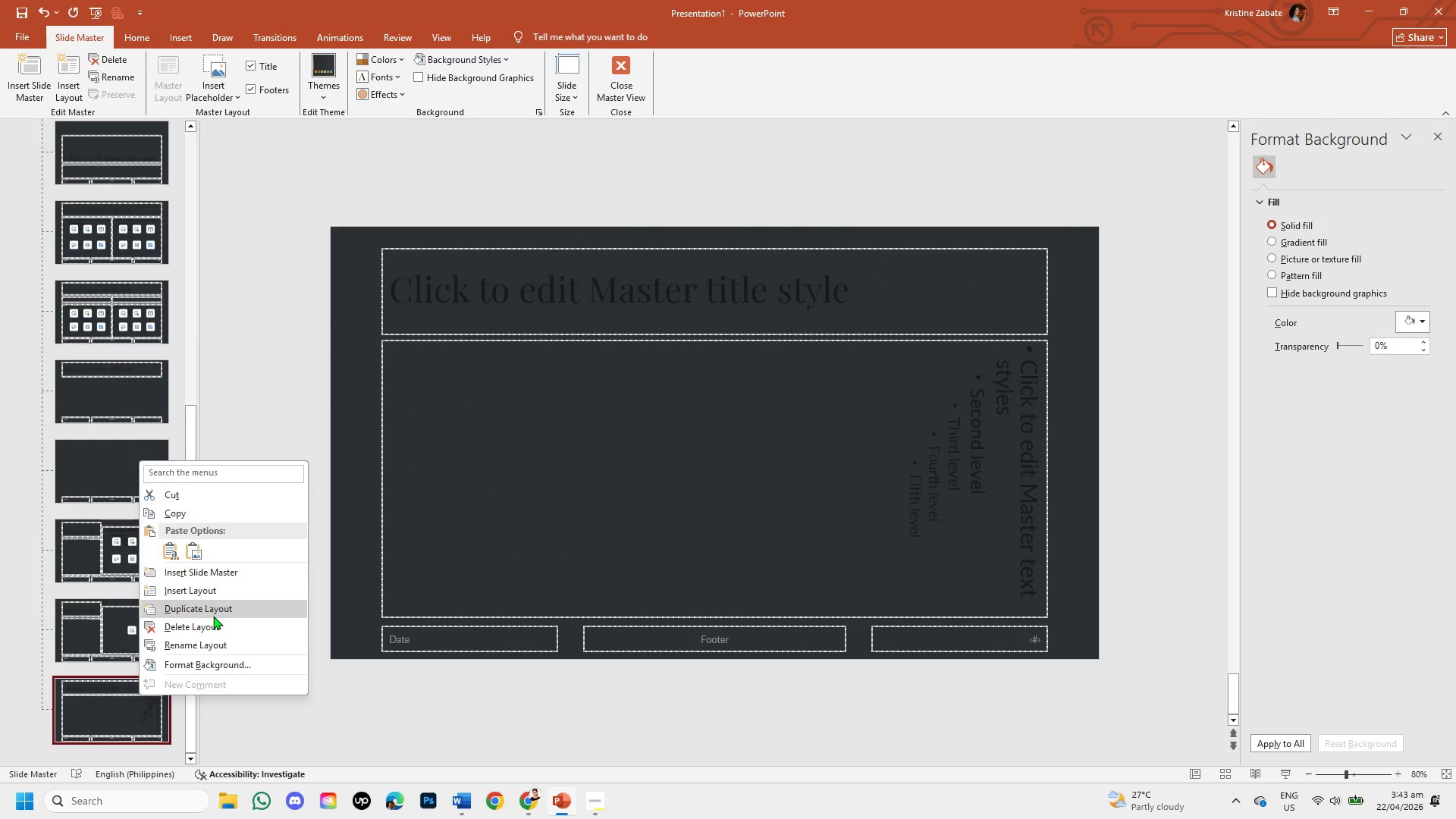 
left_click([215, 623])
 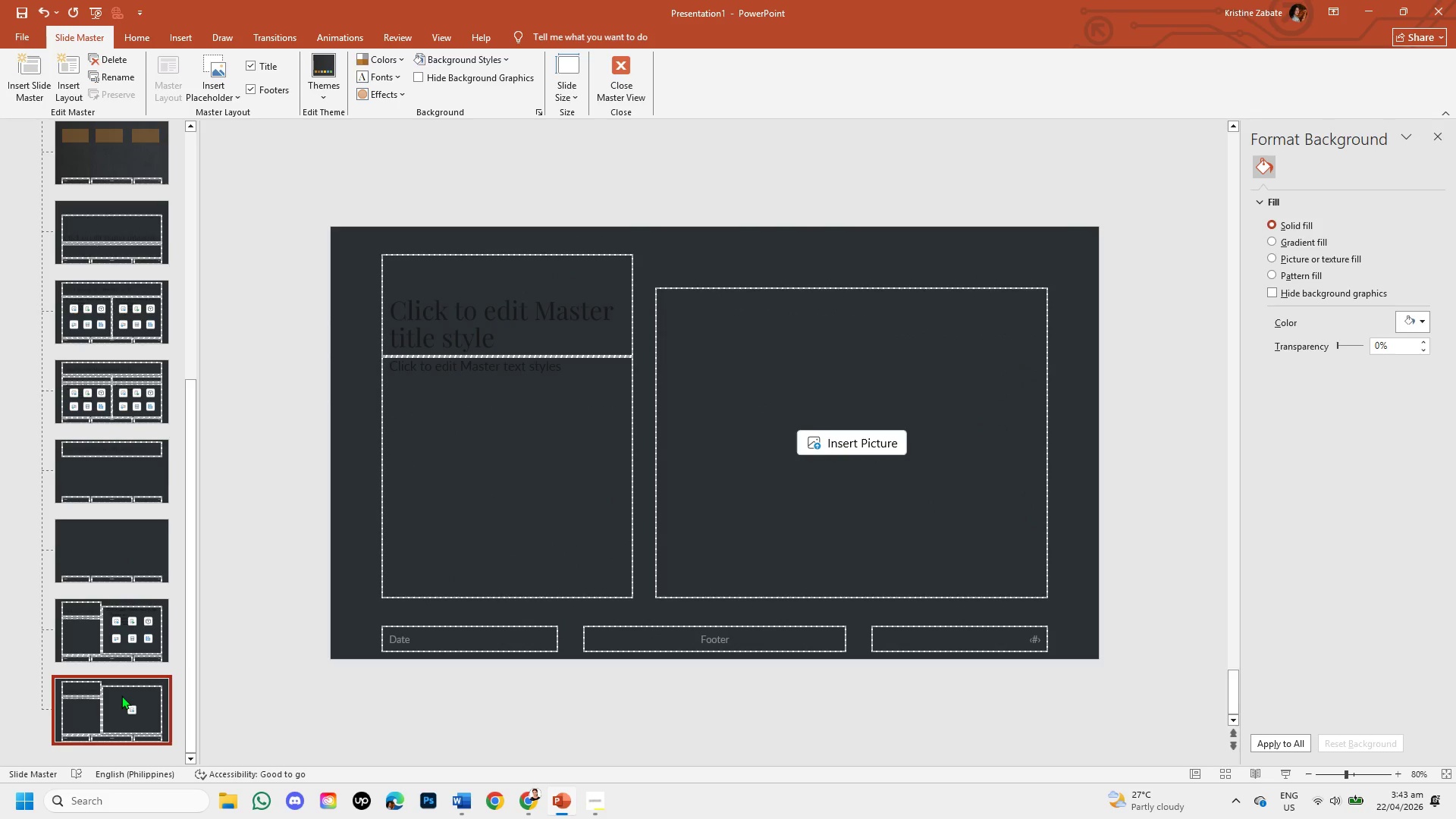 
right_click([121, 695])
 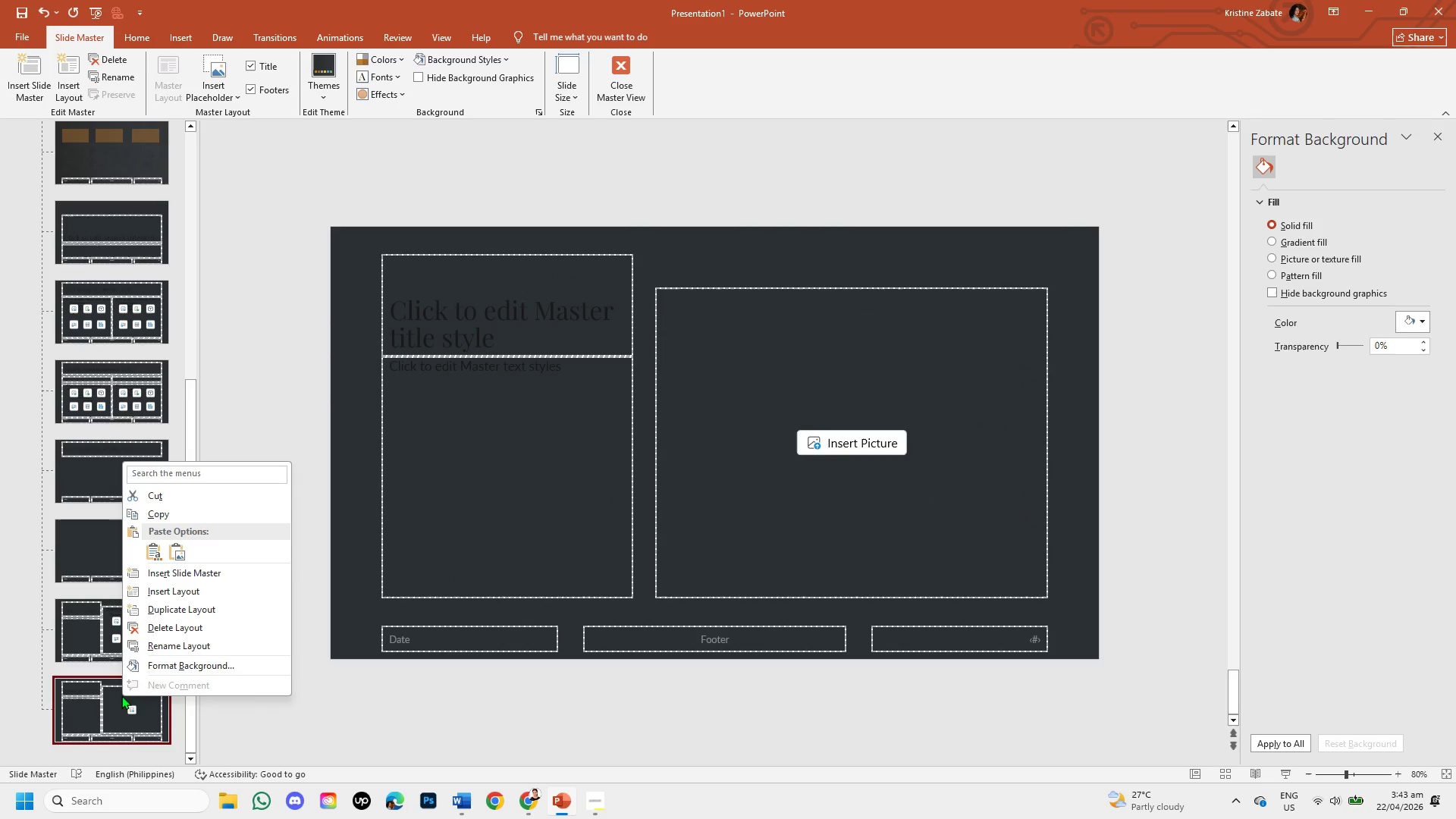 
key(Backspace)
 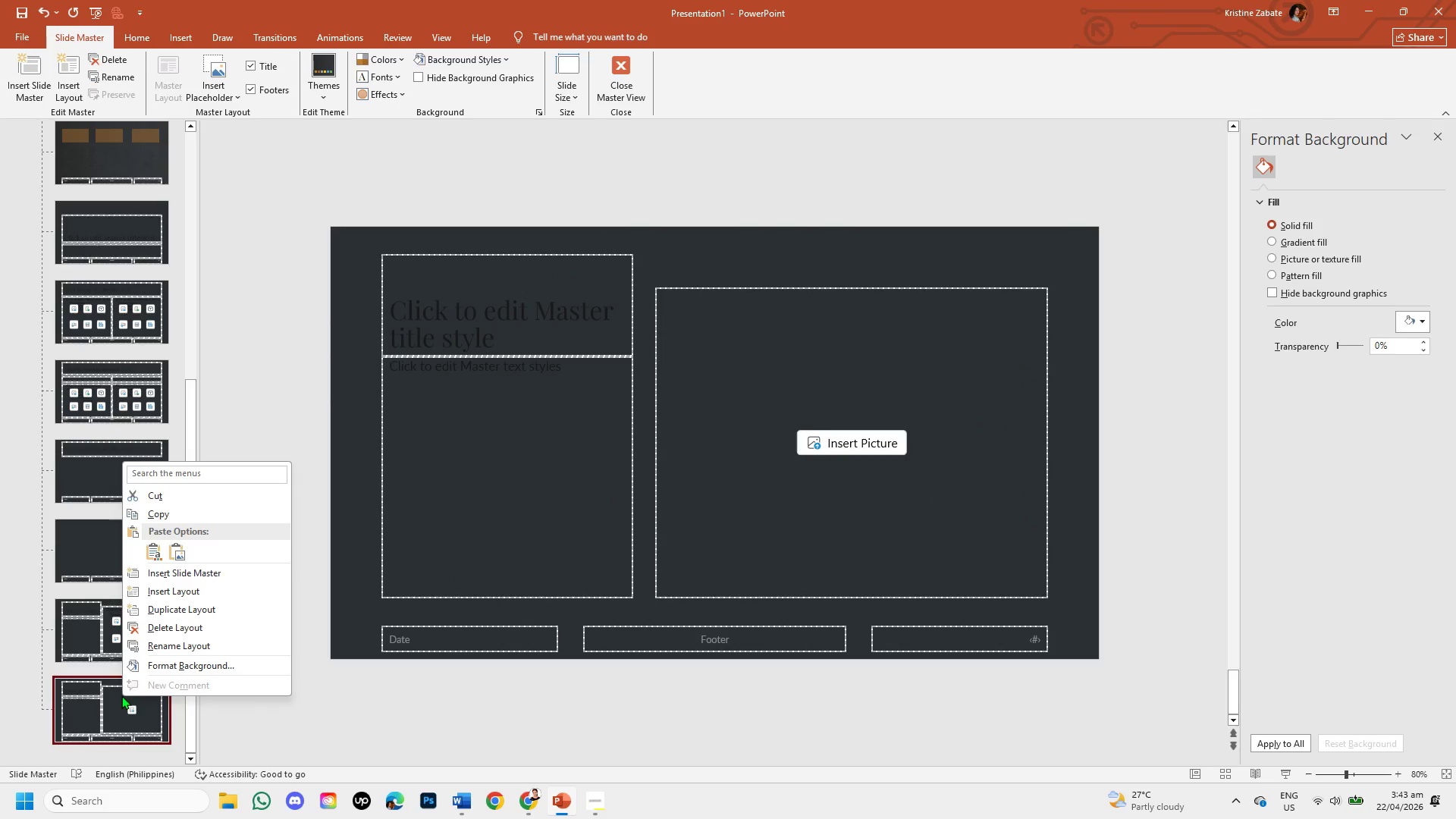 
key(Control+Backspace)
 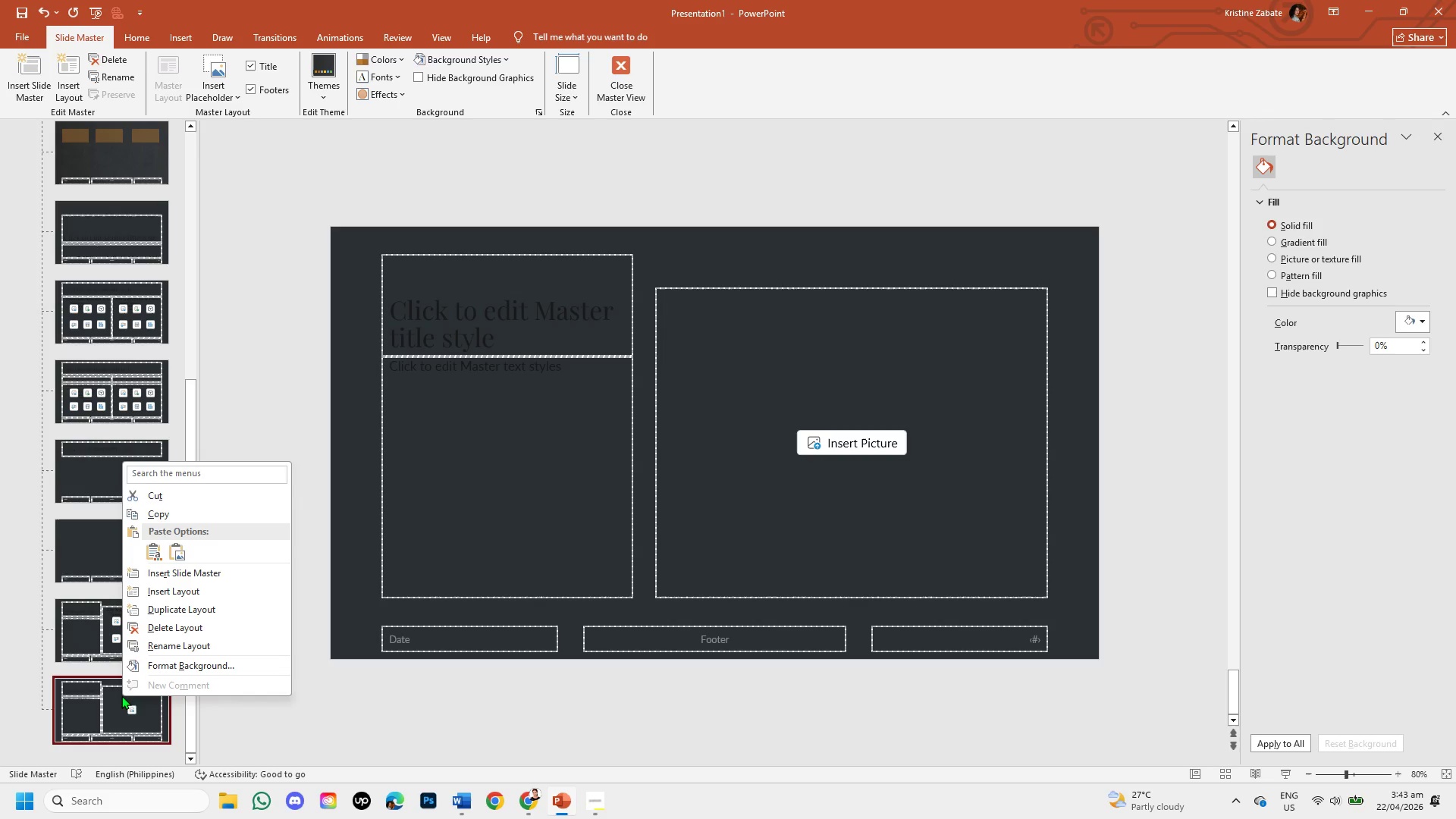 
key(Control+Backspace)
 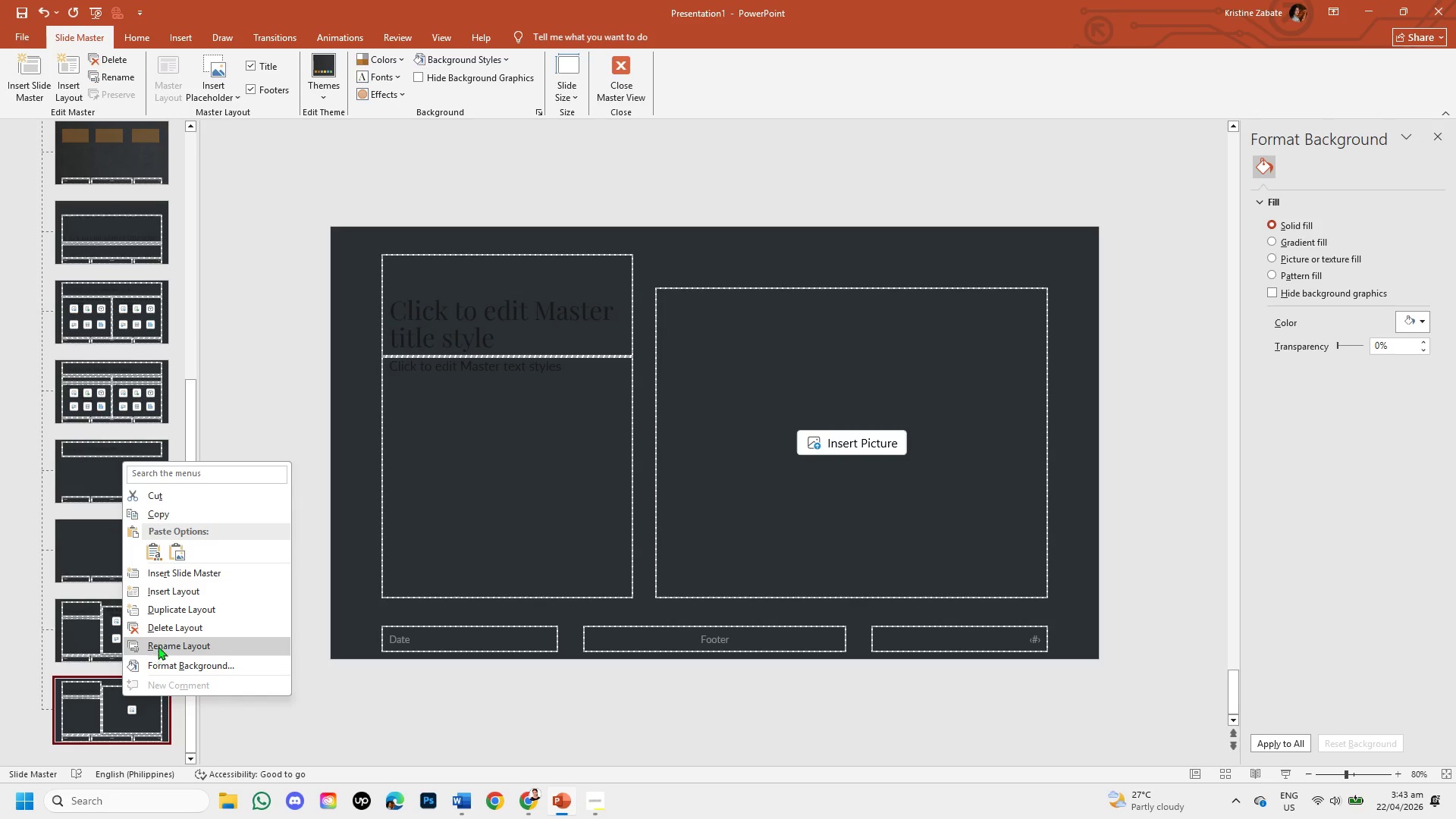 
left_click([173, 623])
 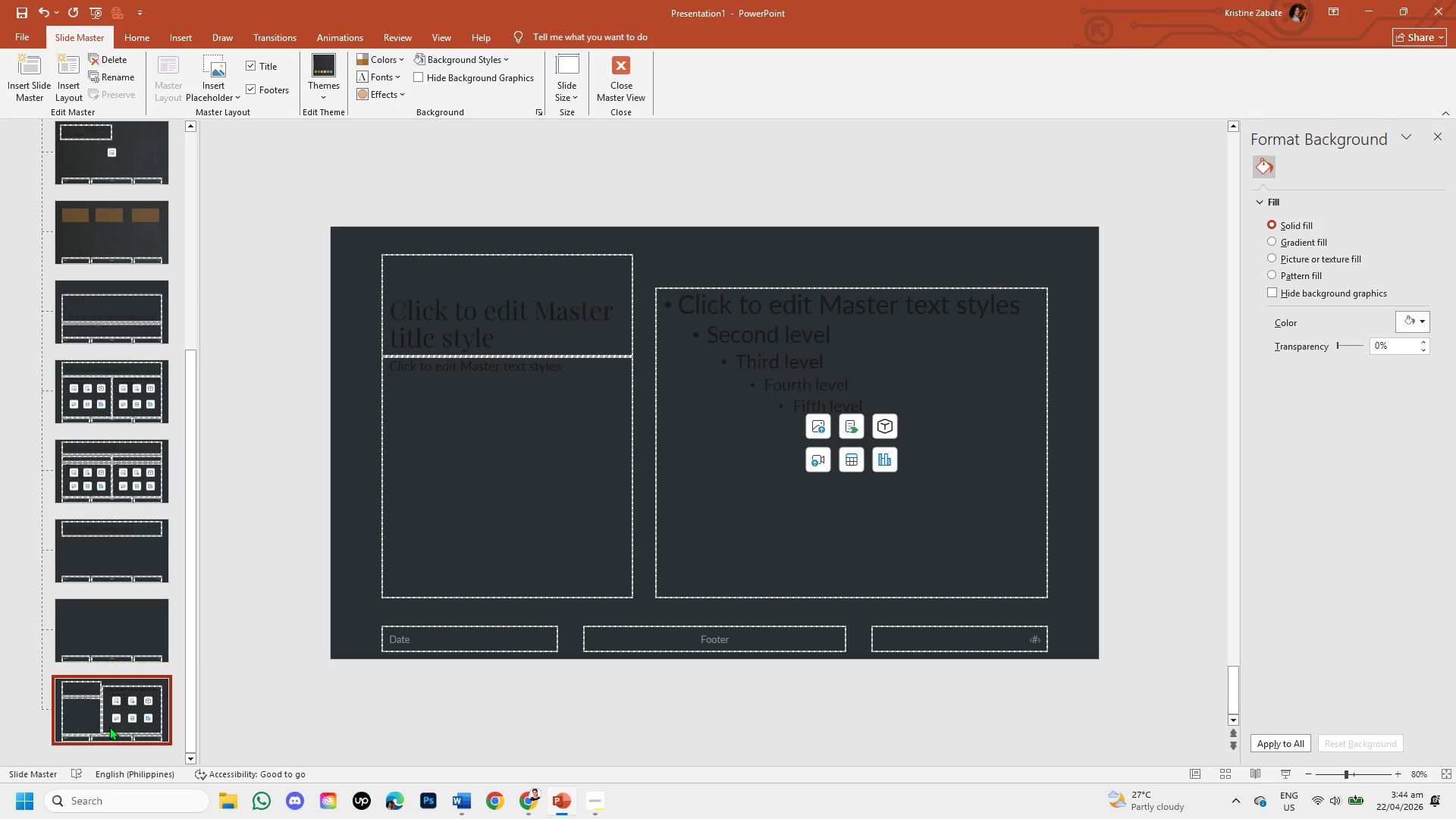 
key(Control+Backspace)
 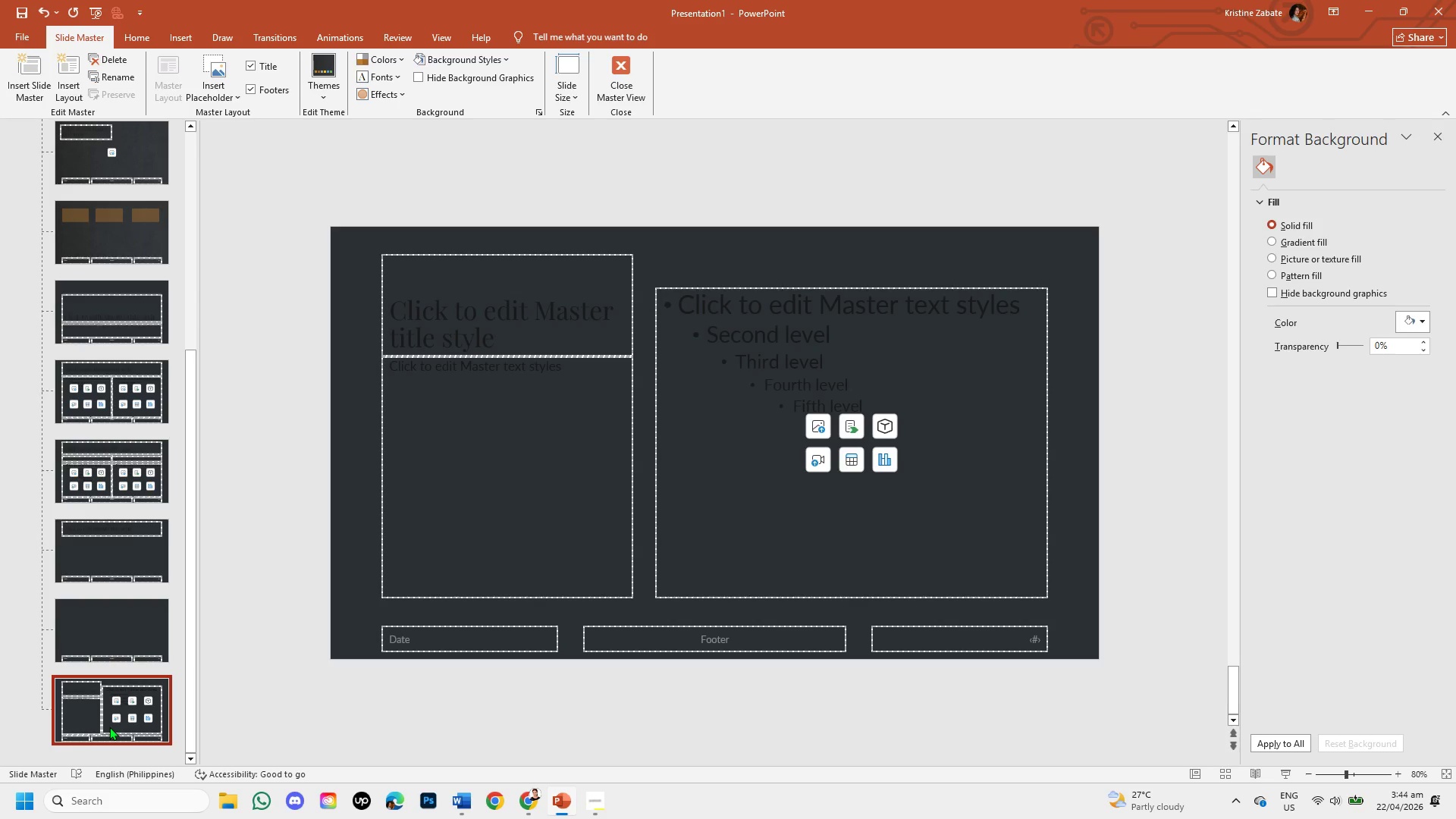 
key(Control+Backspace)
 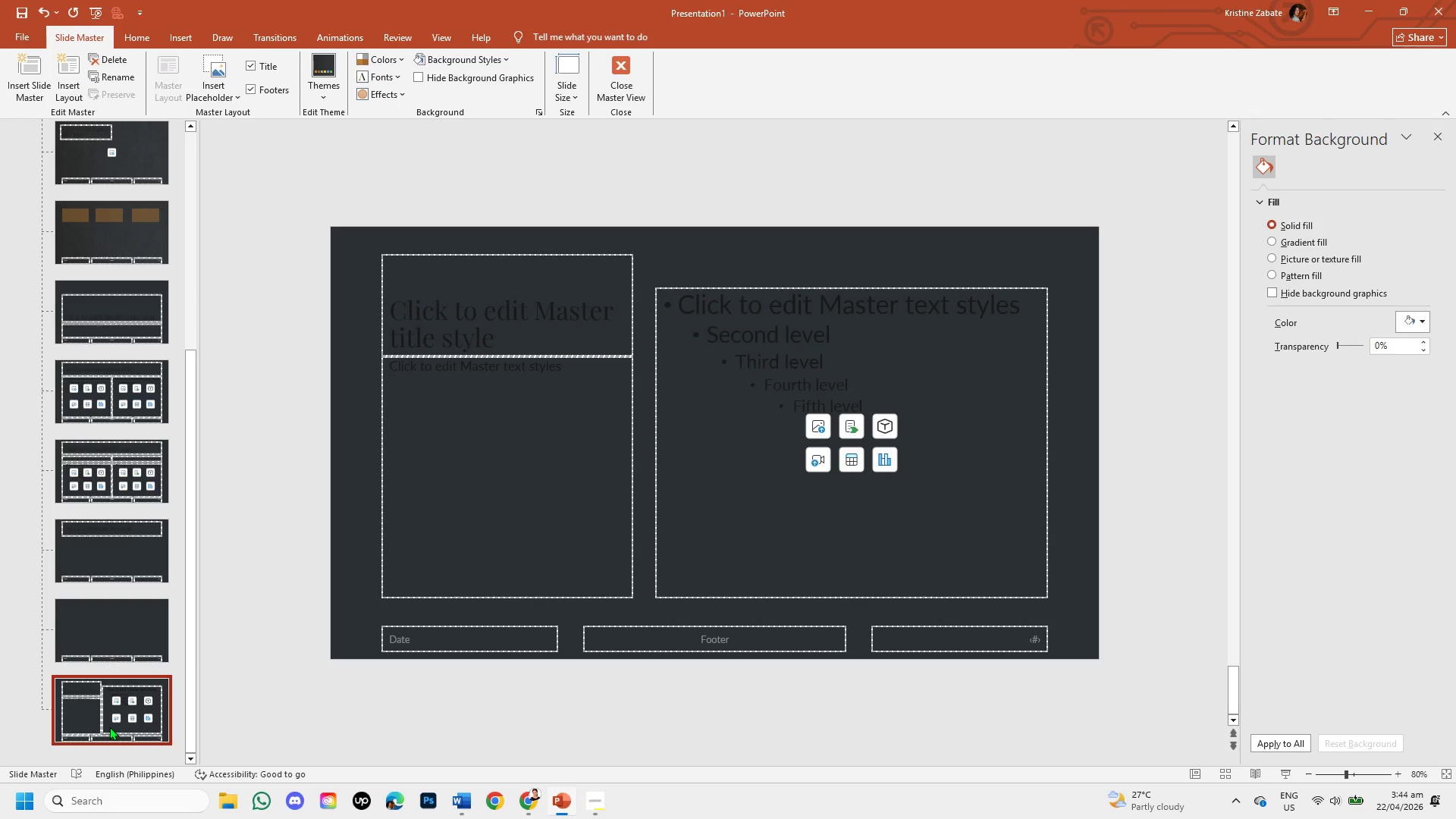 
right_click([109, 726])
 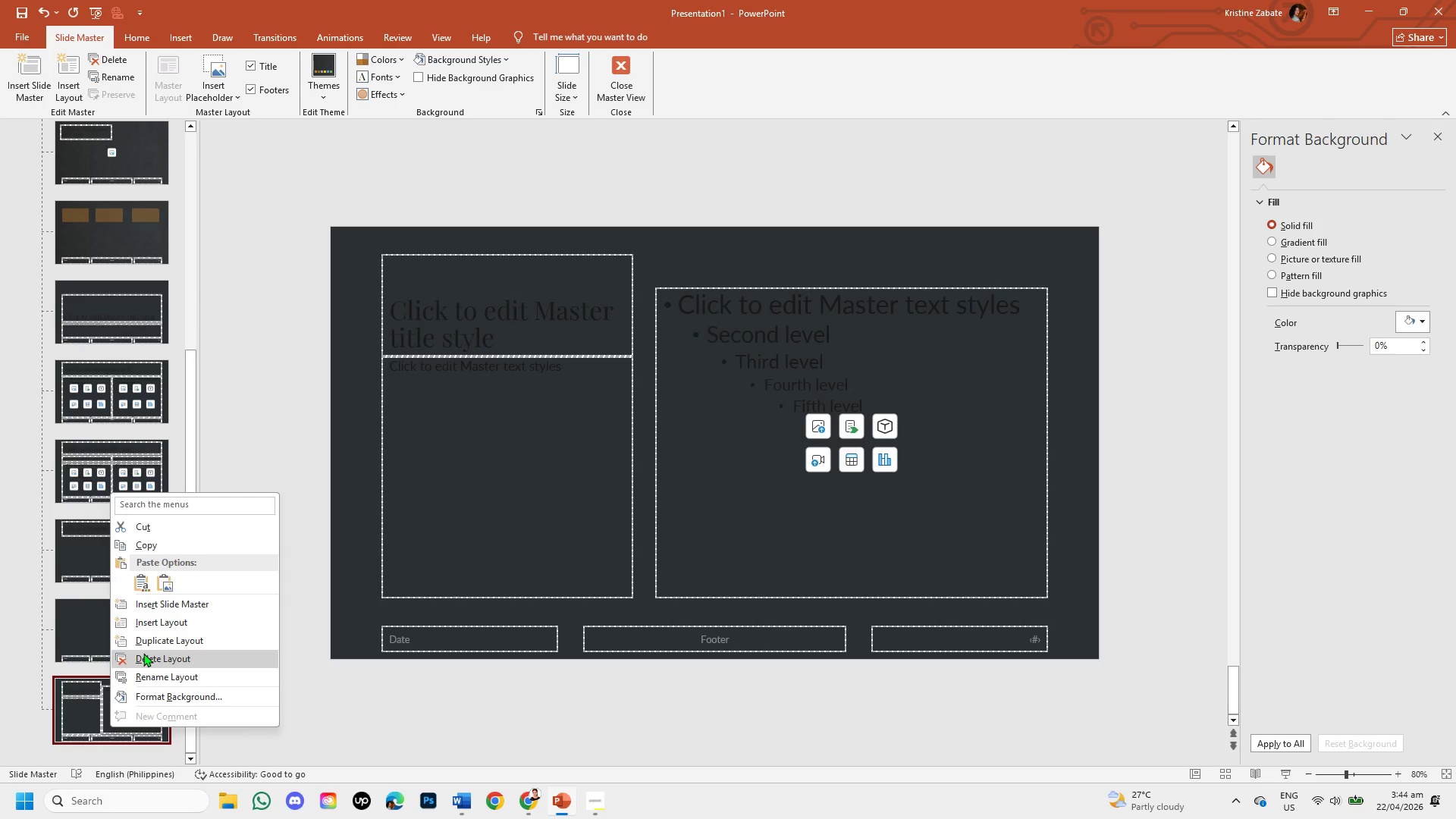 
left_click([143, 653])
 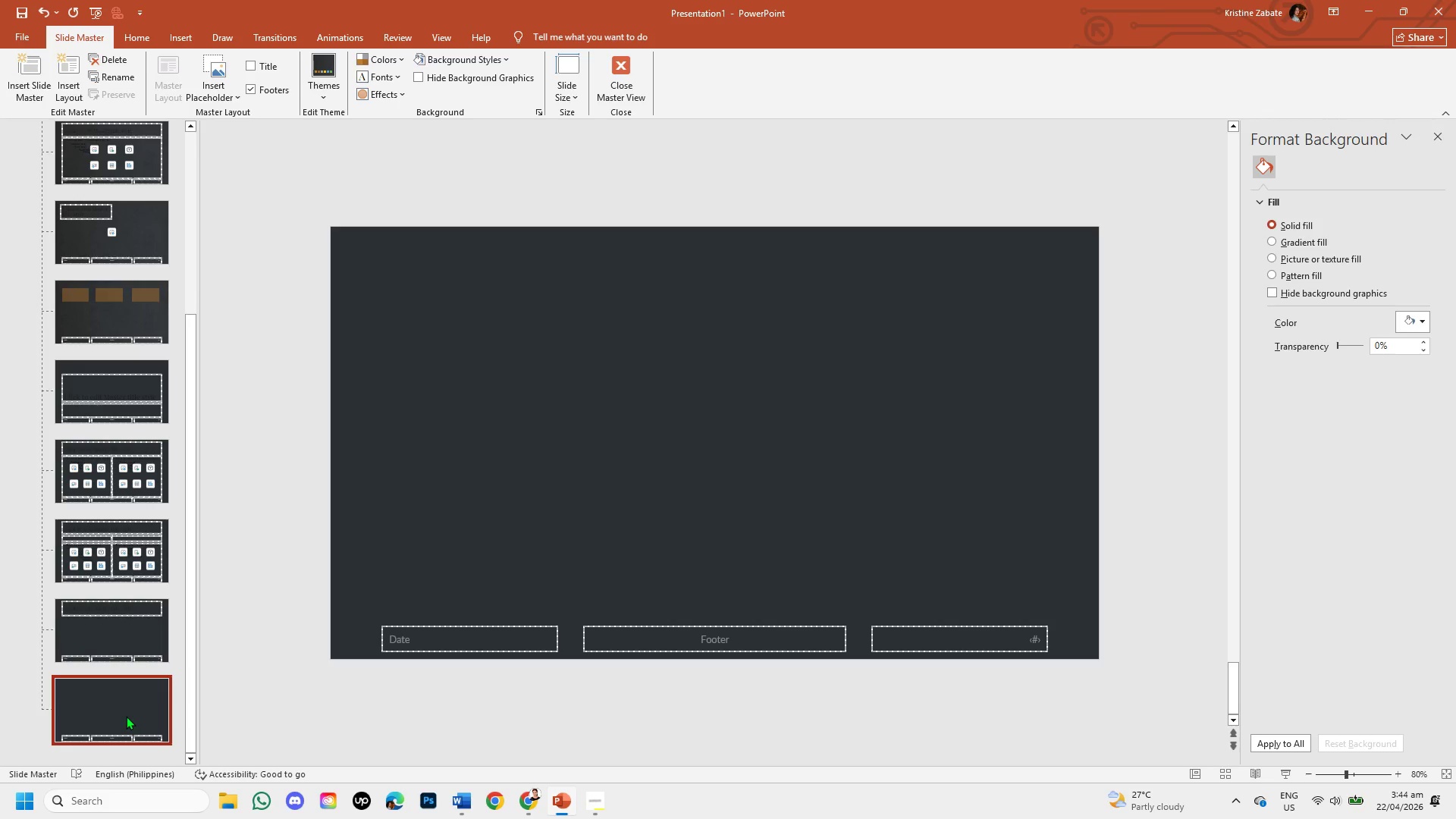 
right_click([126, 716])
 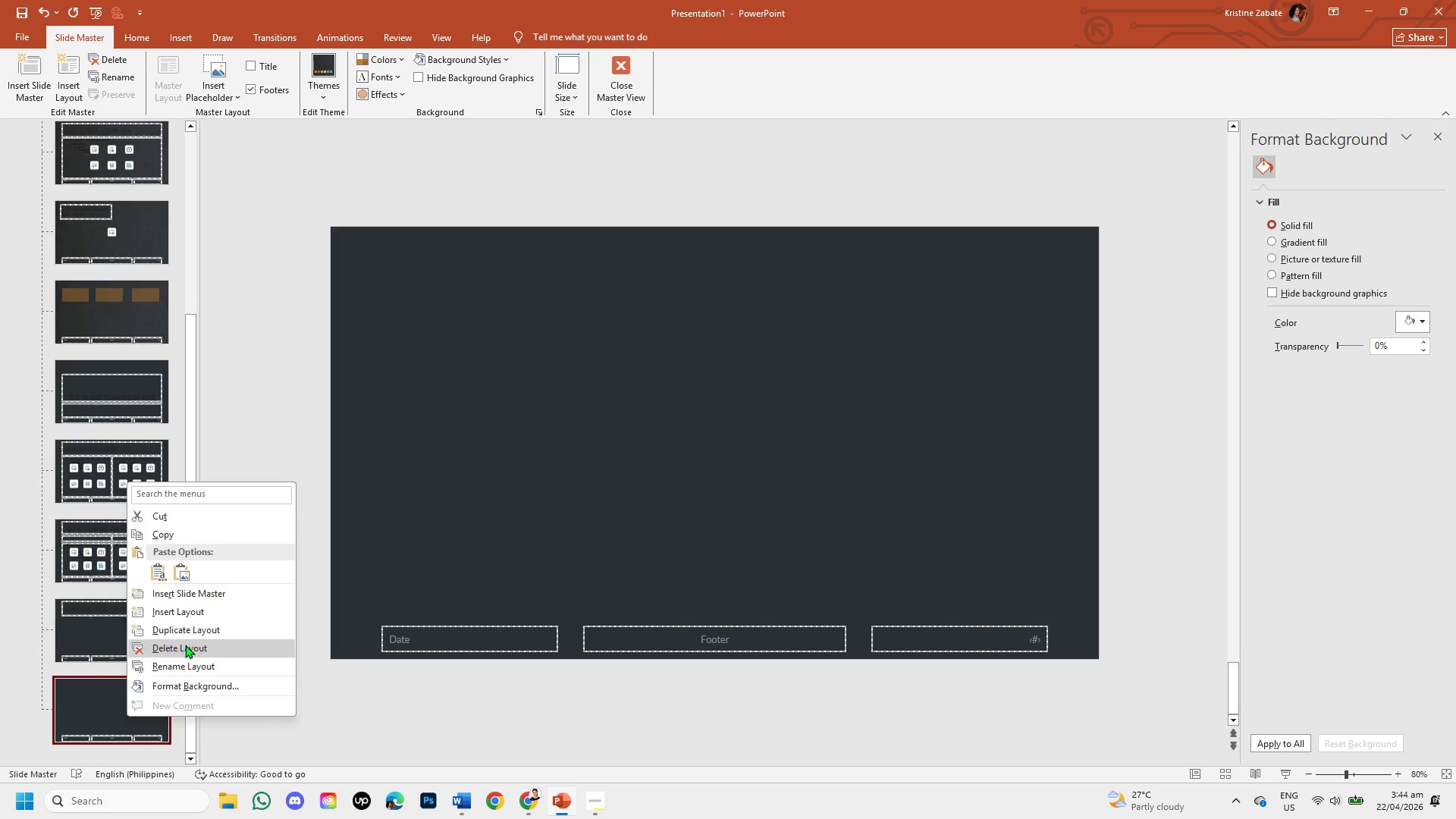 
left_click([185, 644])
 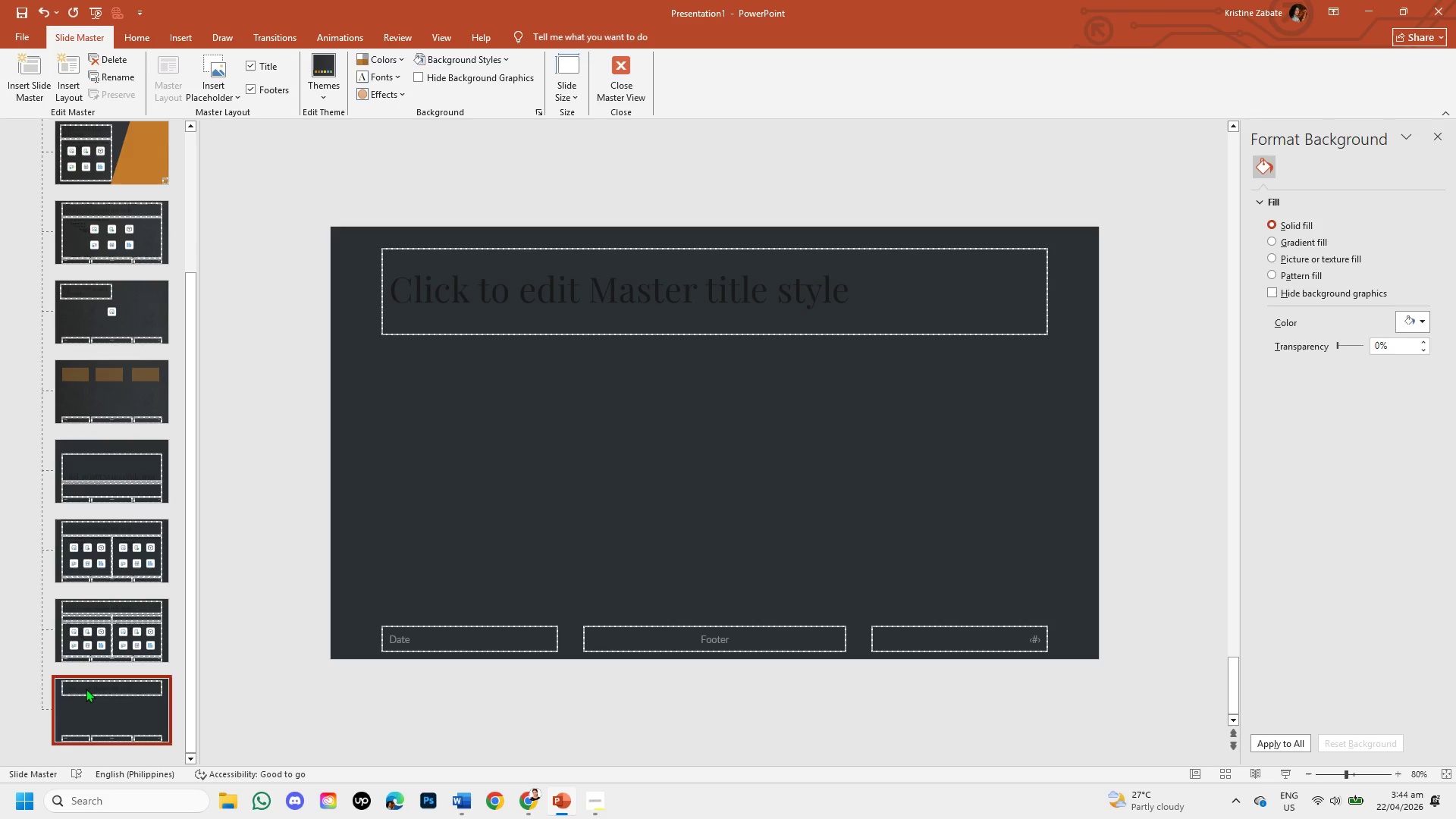 
right_click([86, 689])
 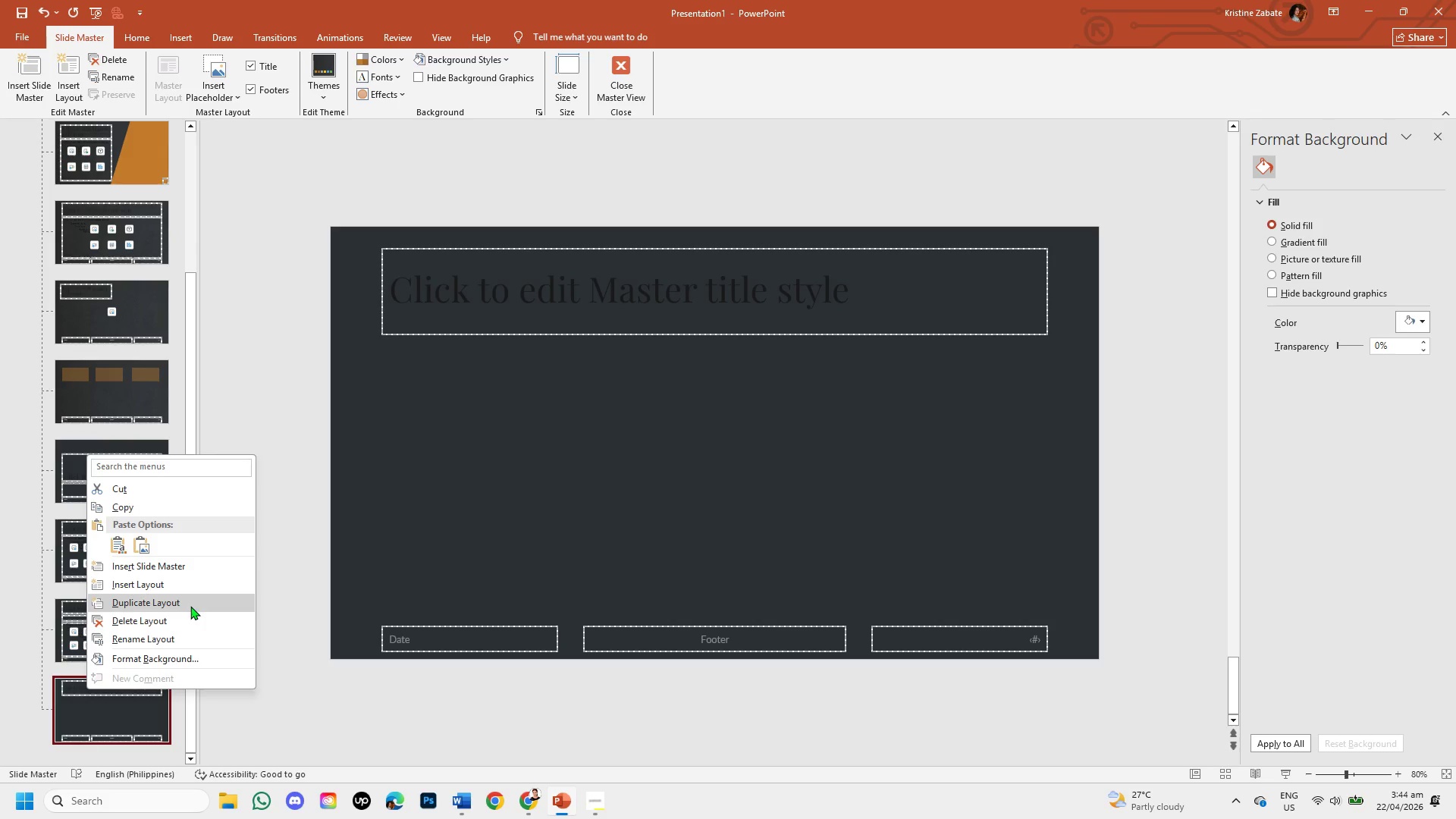 
left_click([184, 622])
 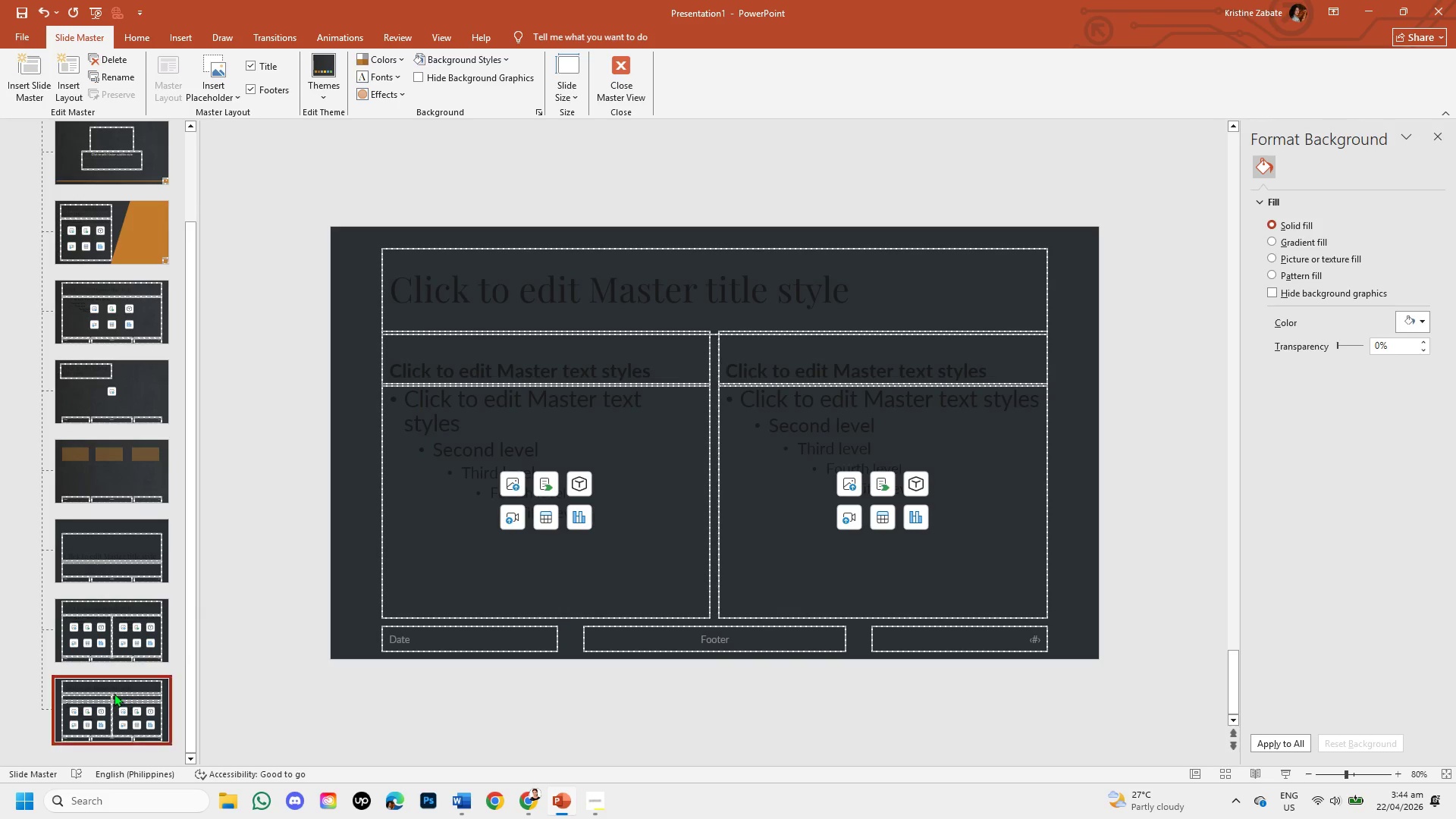 
left_click([114, 693])
 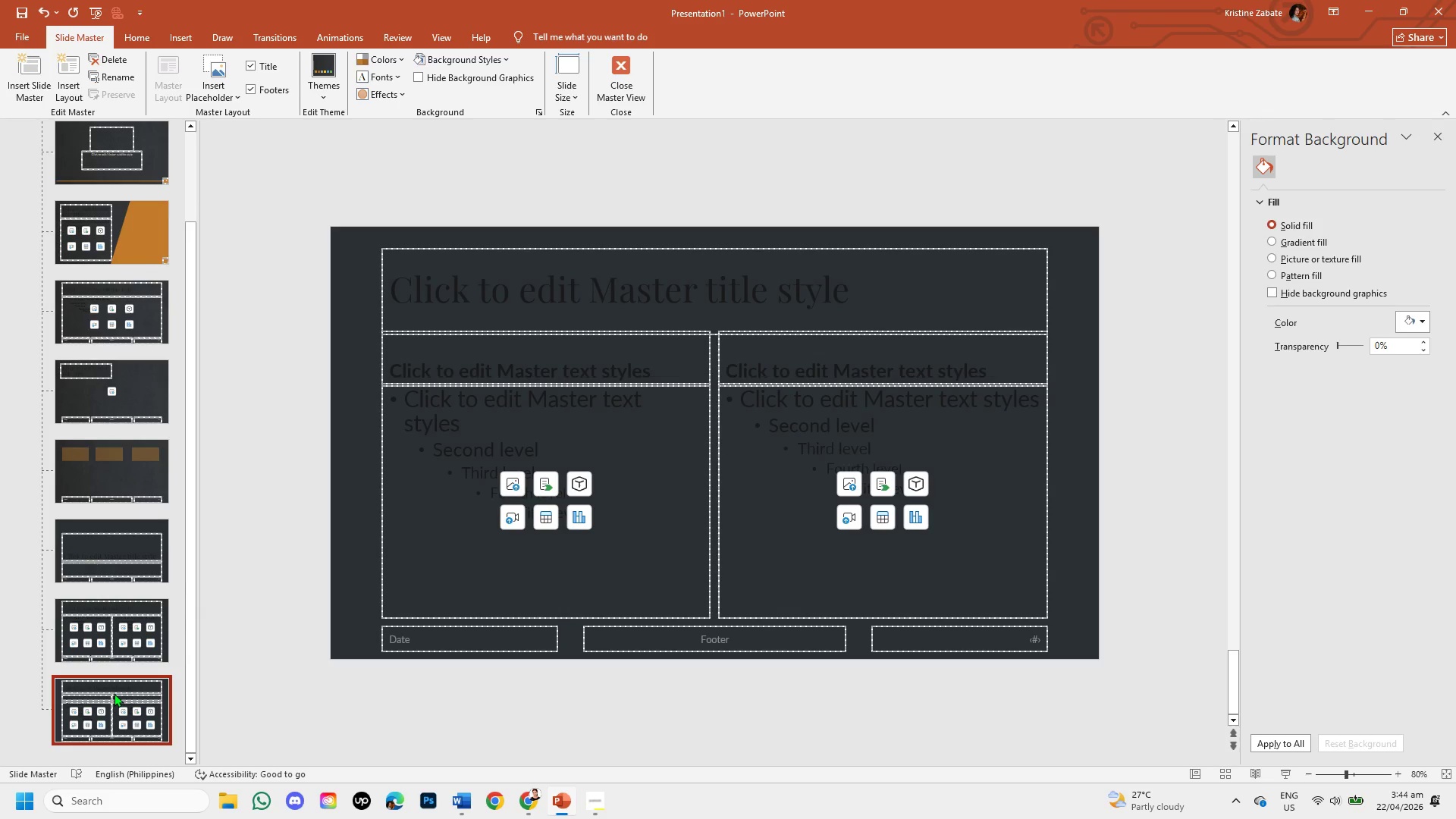 
right_click([114, 693])
 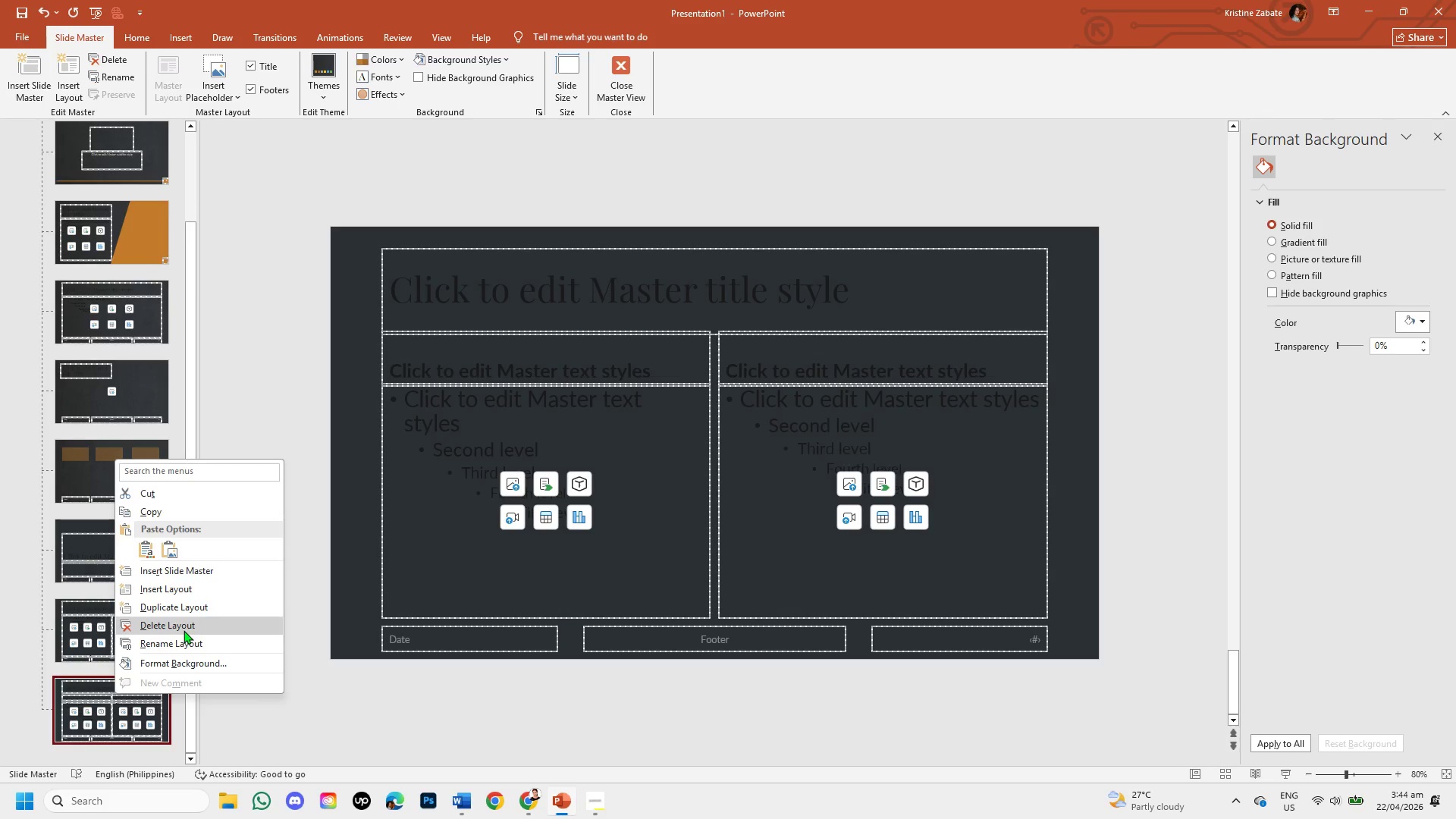 
left_click([184, 630])
 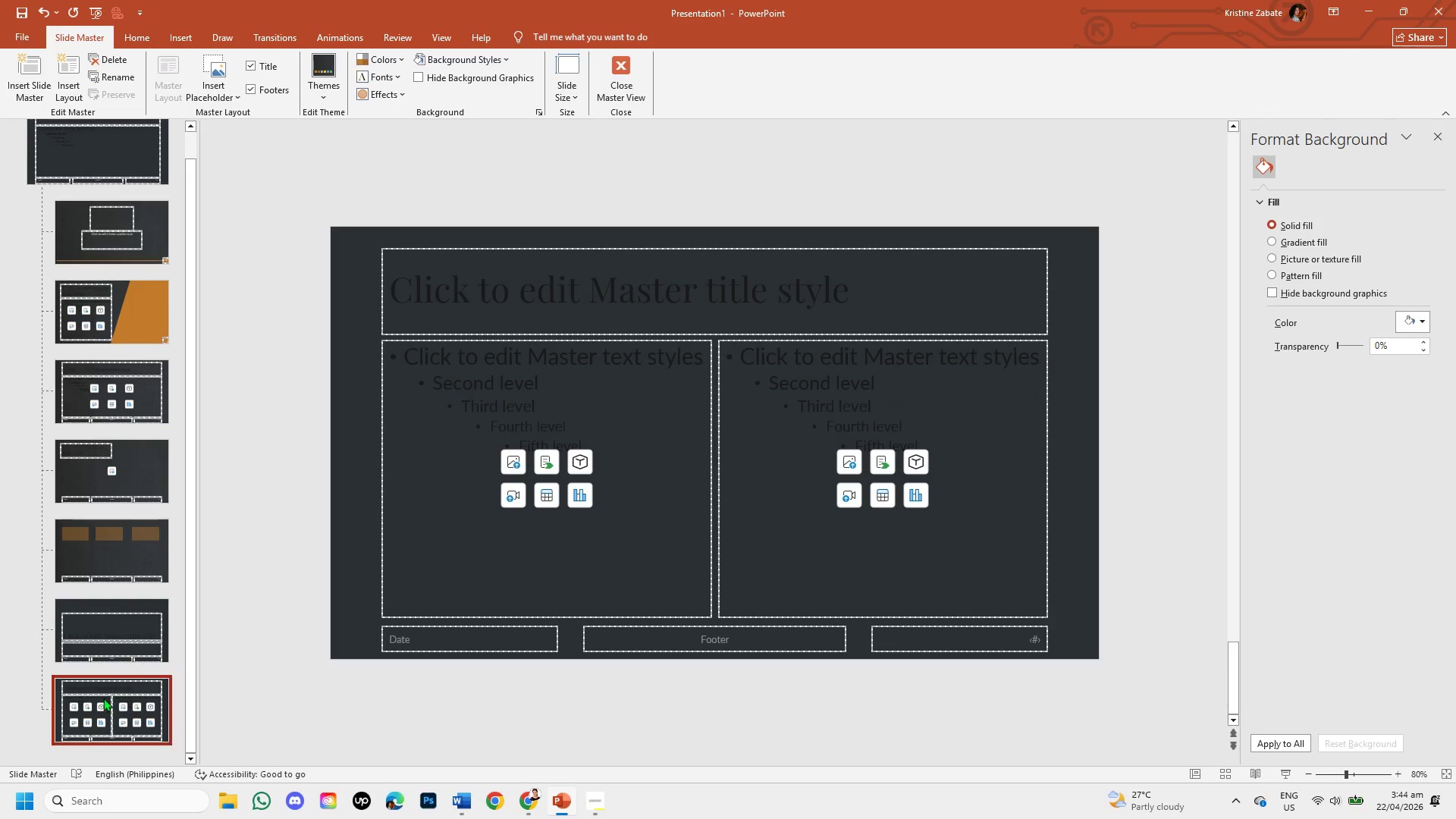 
left_click([103, 698])
 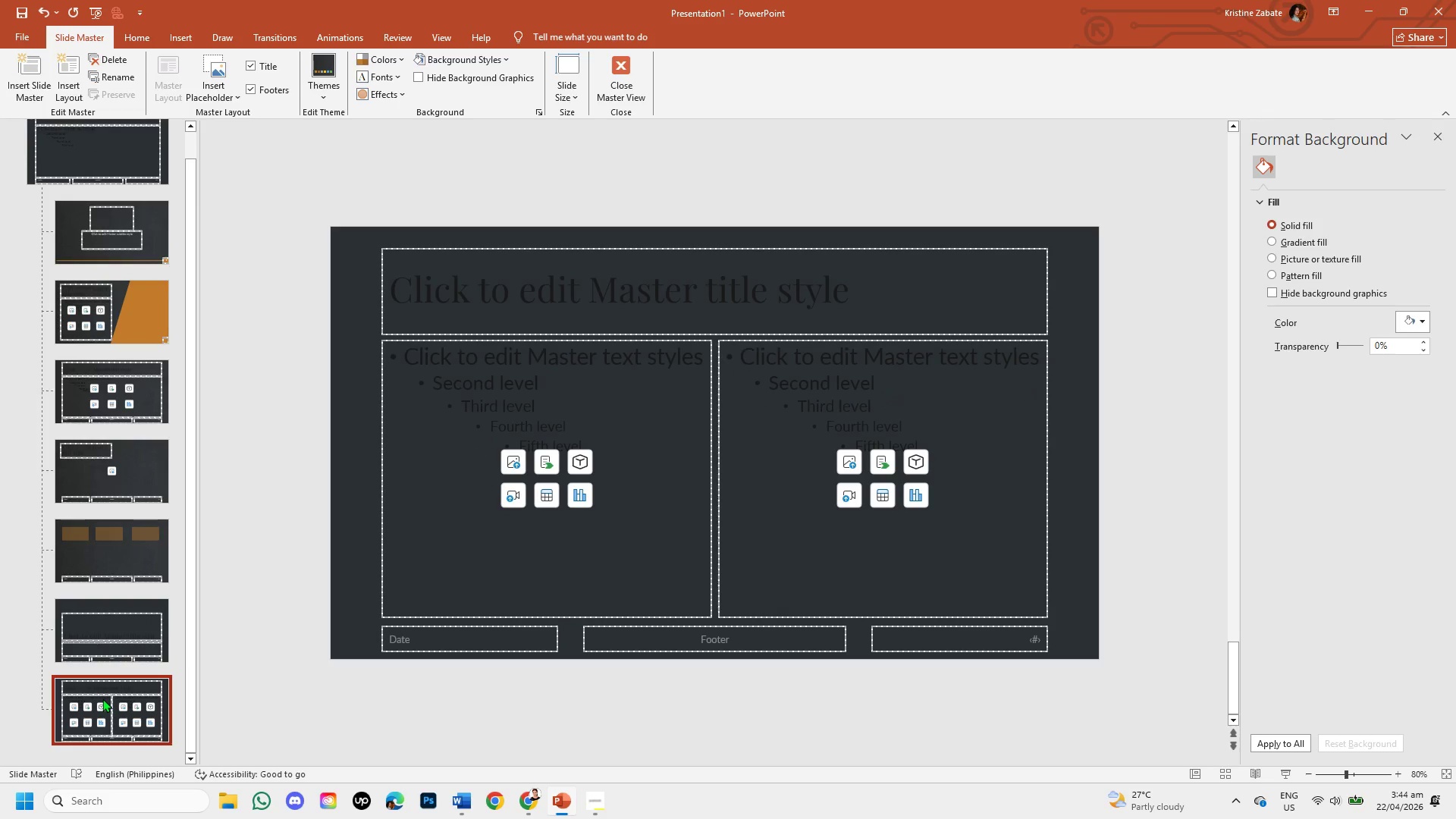 
right_click([102, 698])
 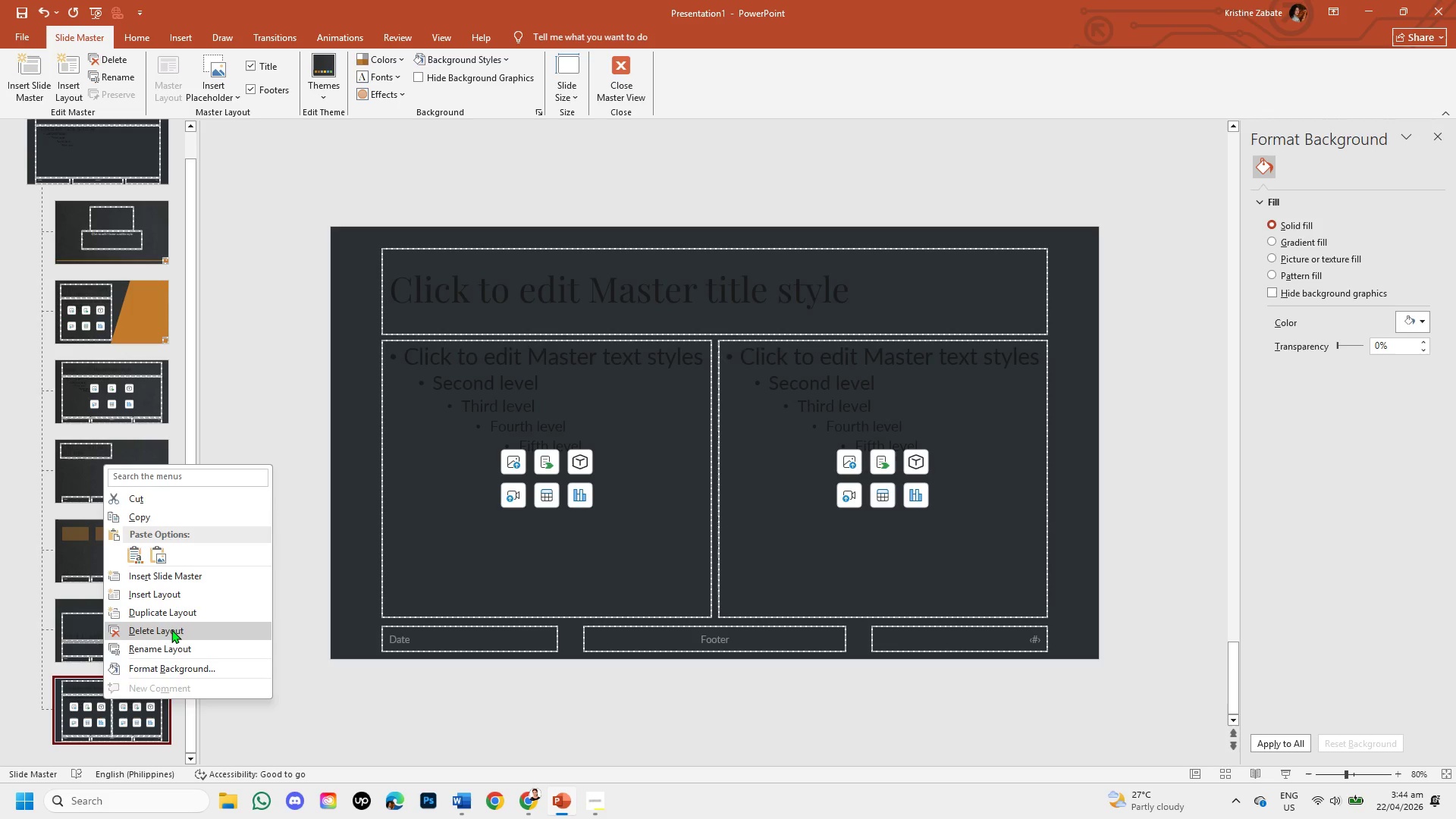 
left_click([171, 629])
 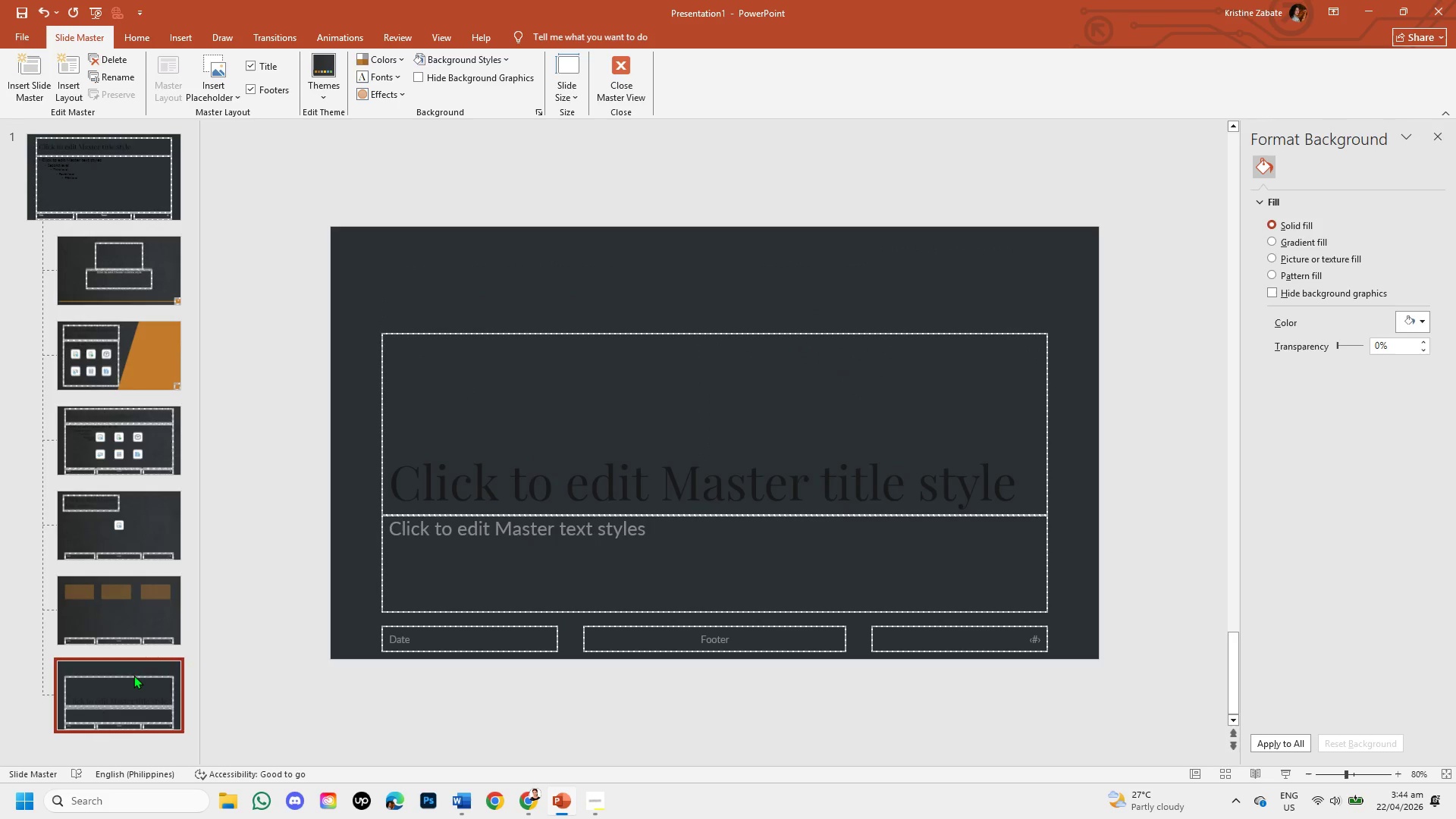 
left_click([133, 675])
 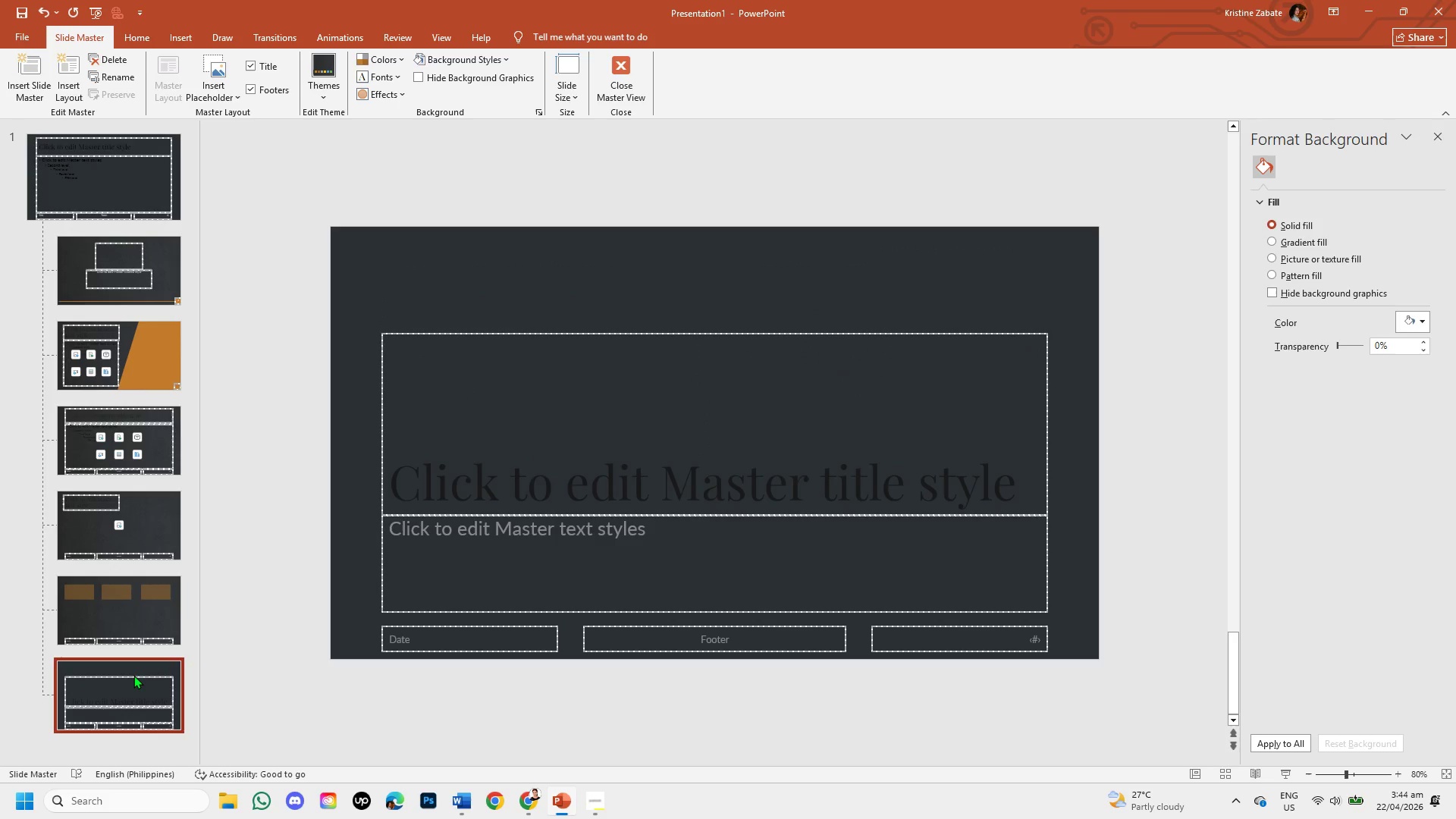 
right_click([133, 675])
 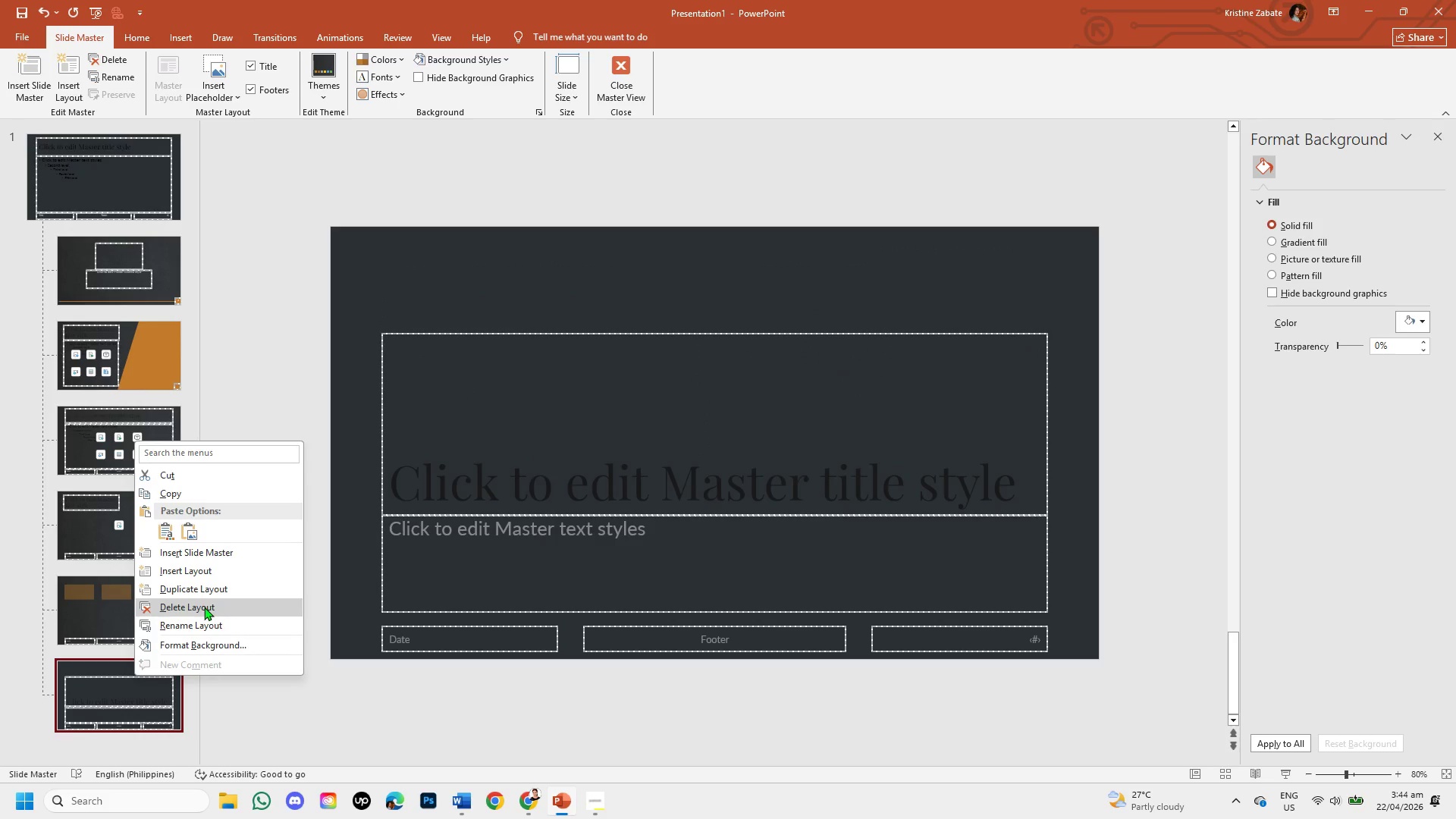 
left_click([204, 607])
 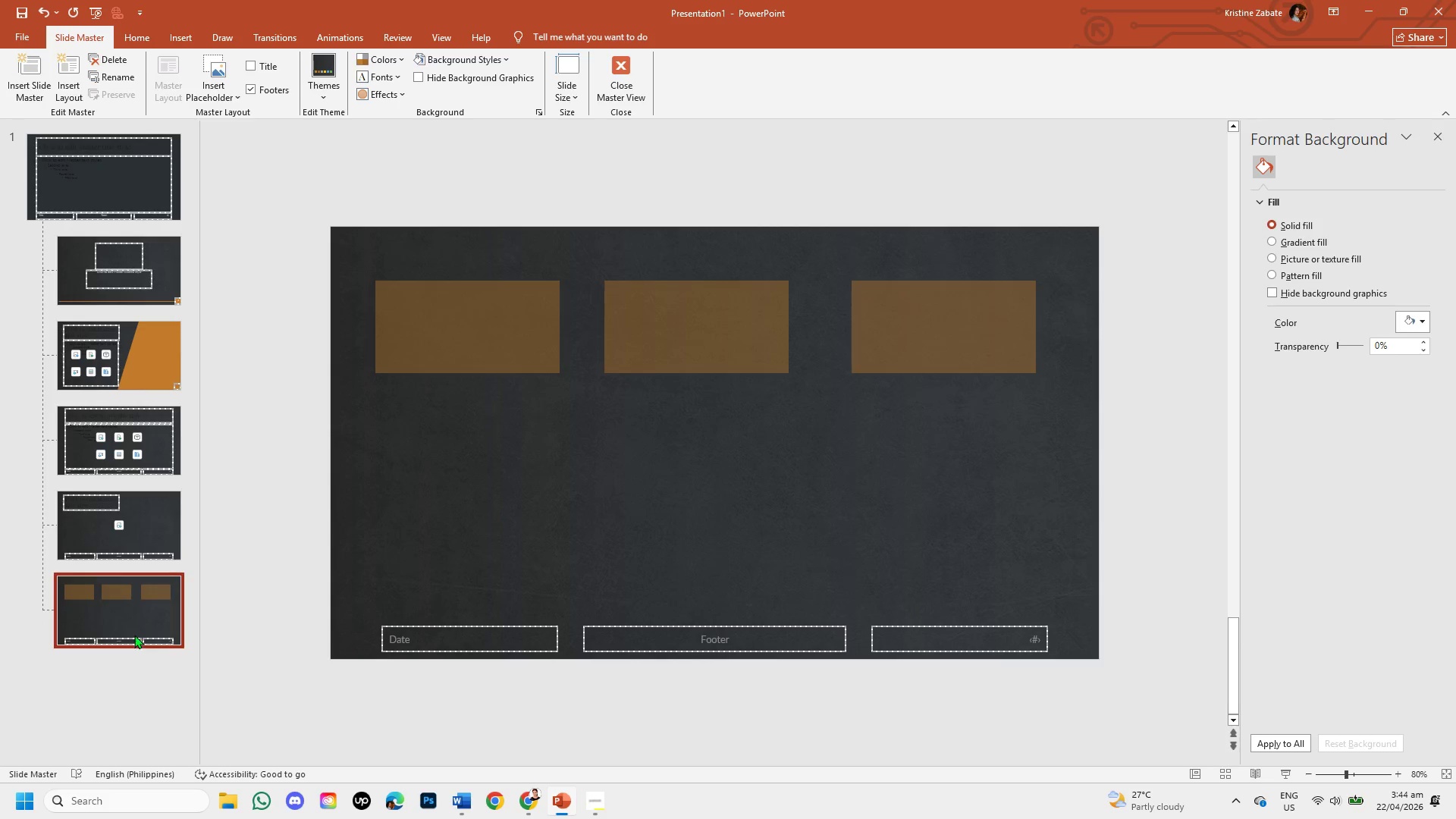 
left_click([134, 635])
 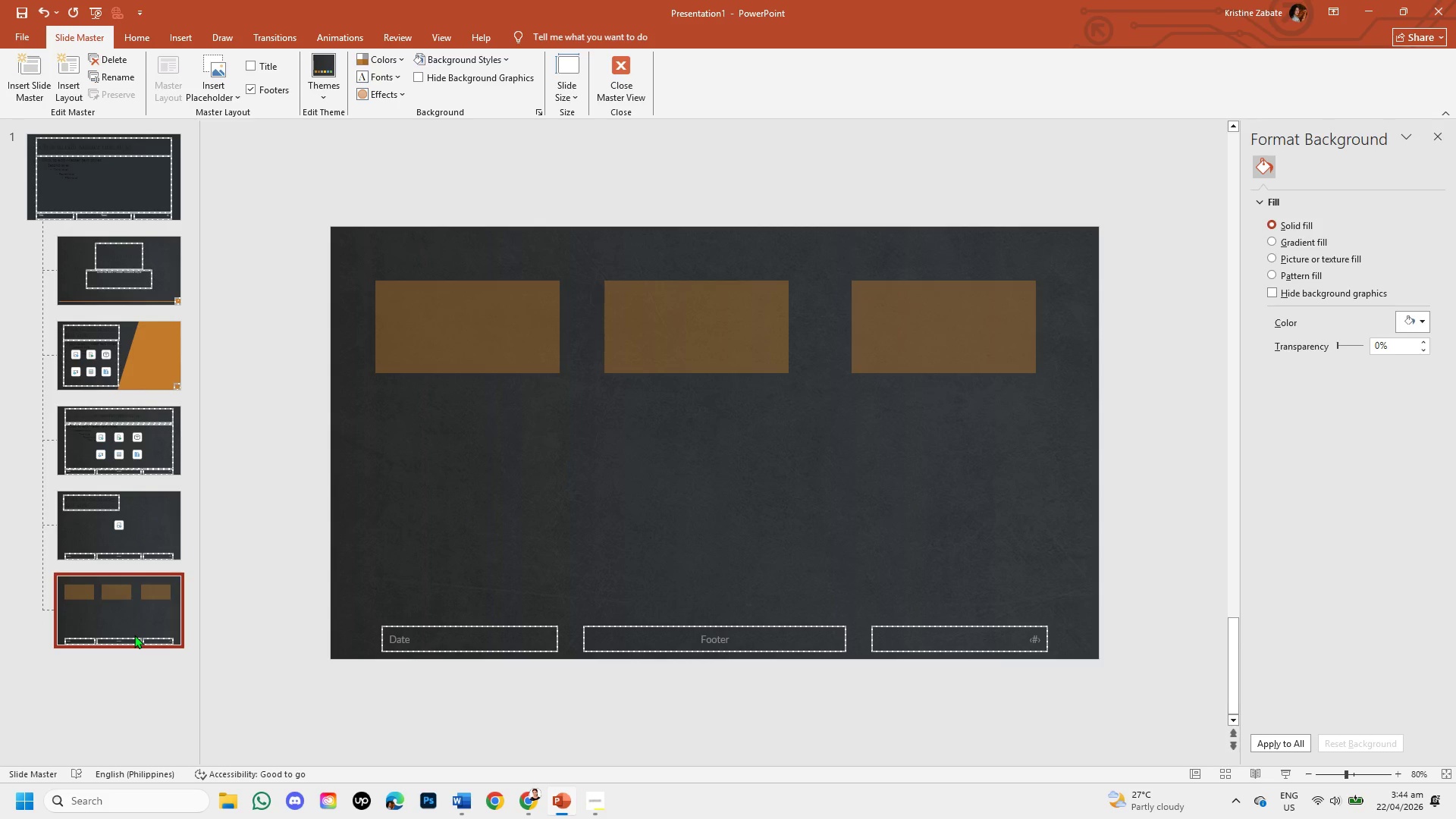 
right_click([134, 635])
 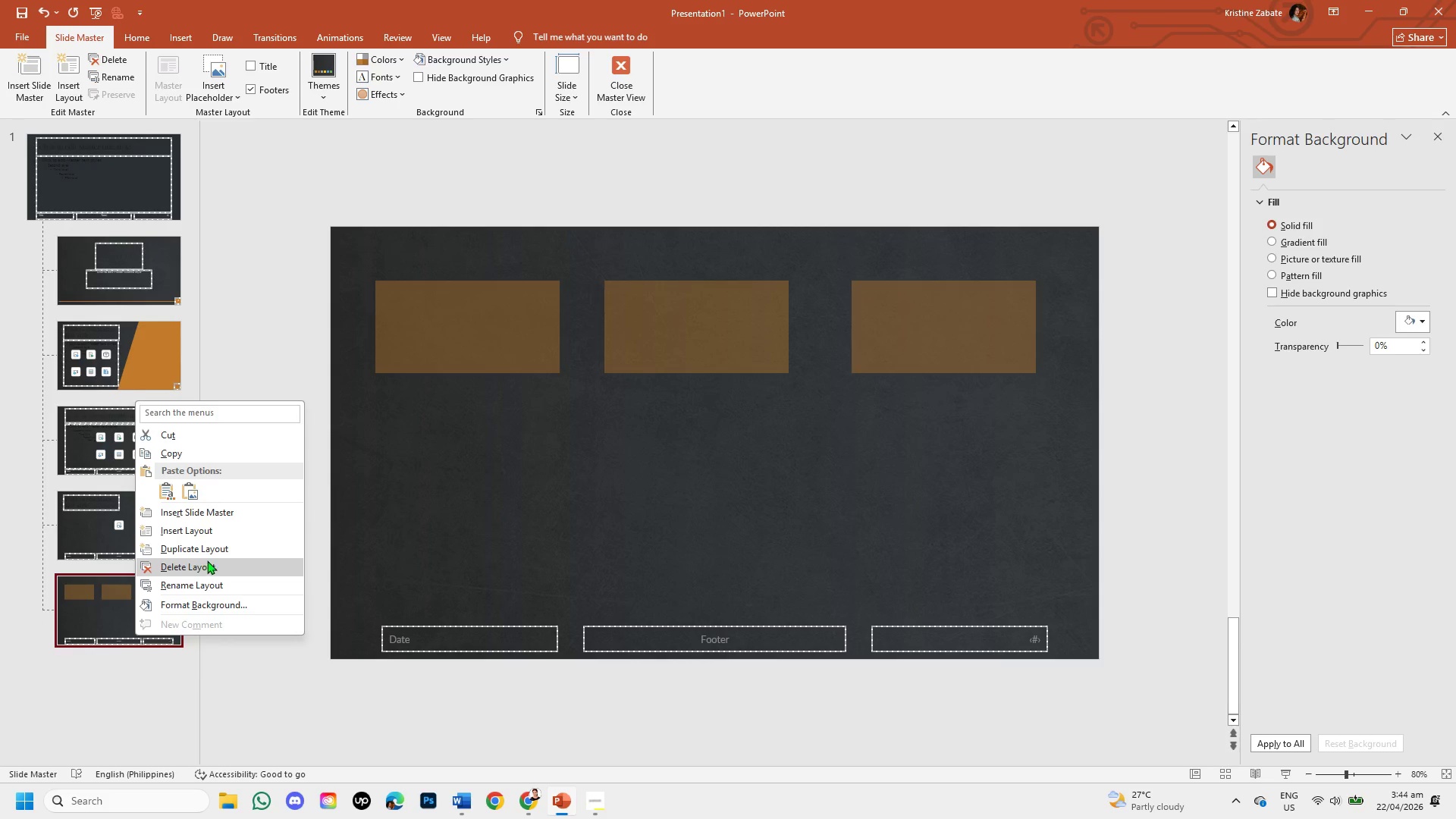 
left_click([210, 551])
 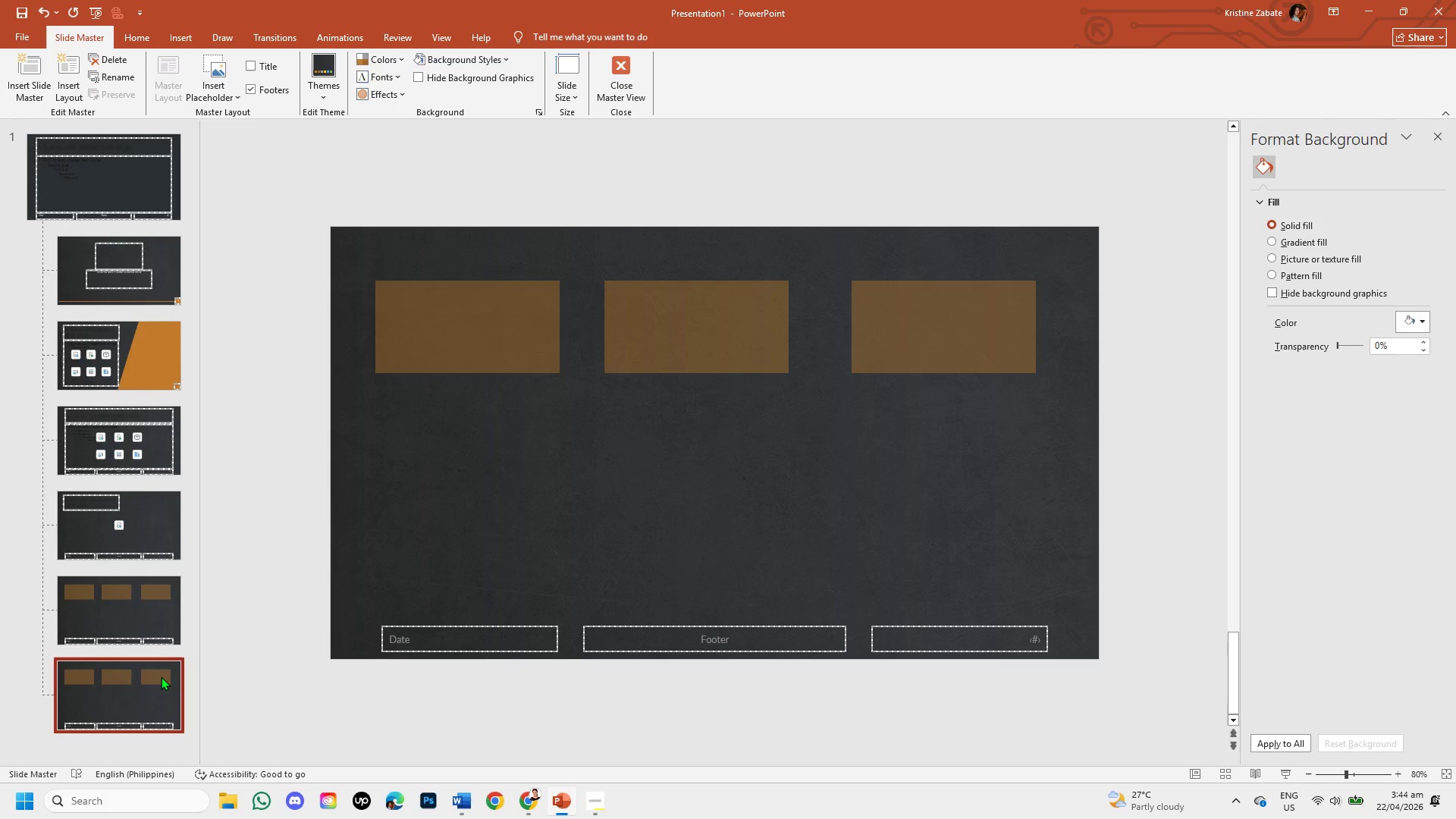 
left_click([161, 676])
 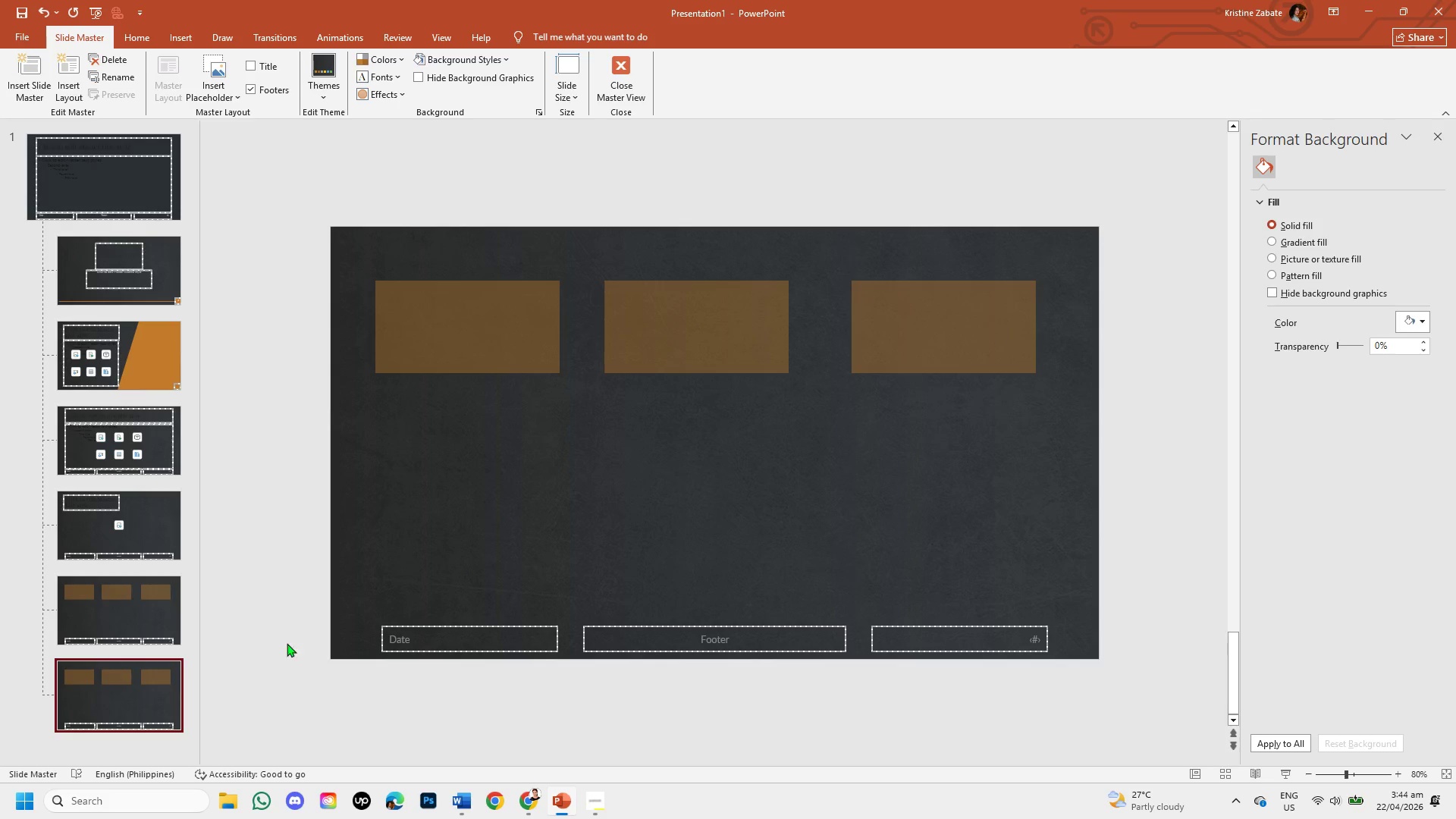 
left_click([110, 595])
 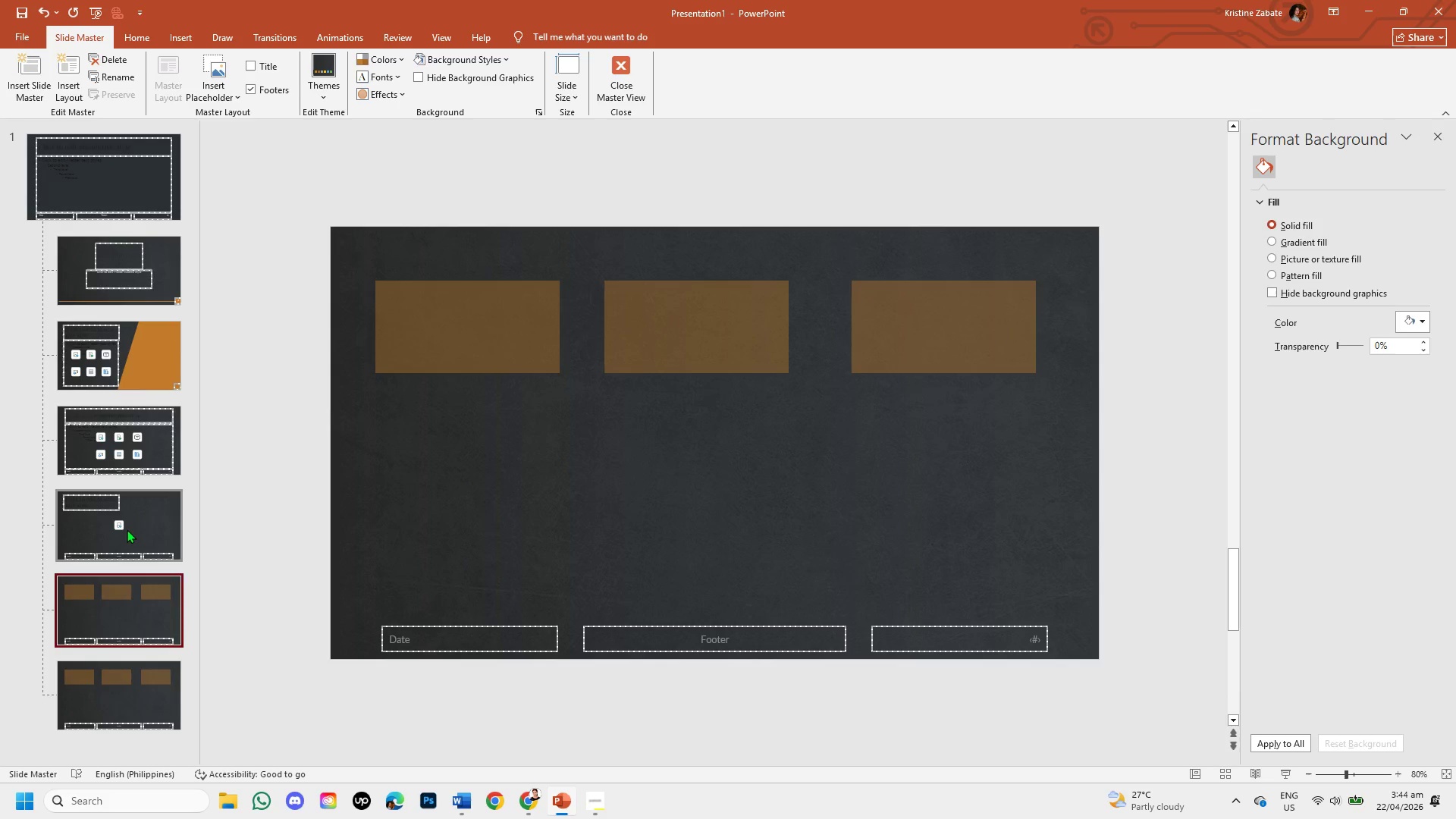 
left_click([127, 529])
 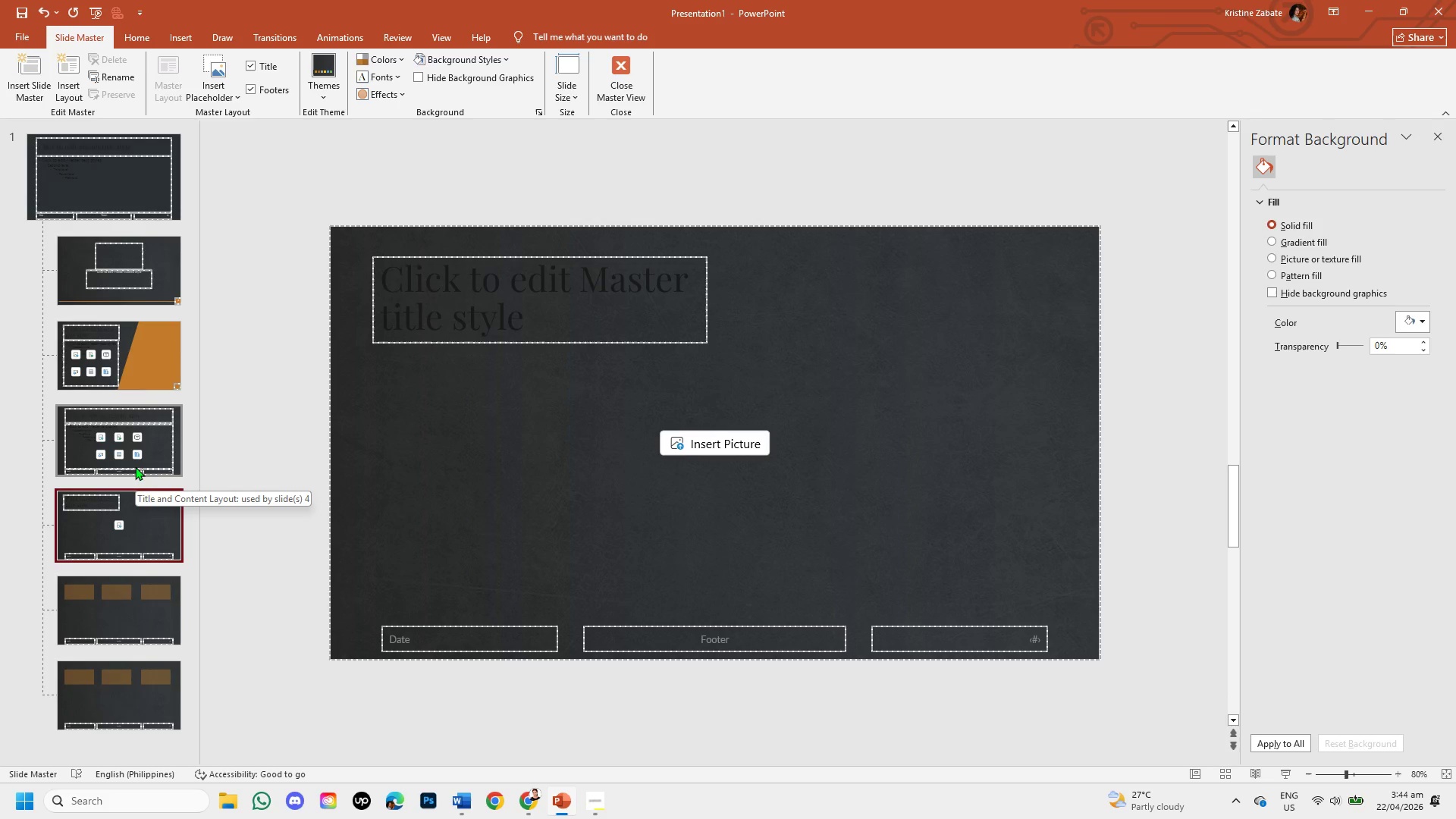 
left_click([135, 466])
 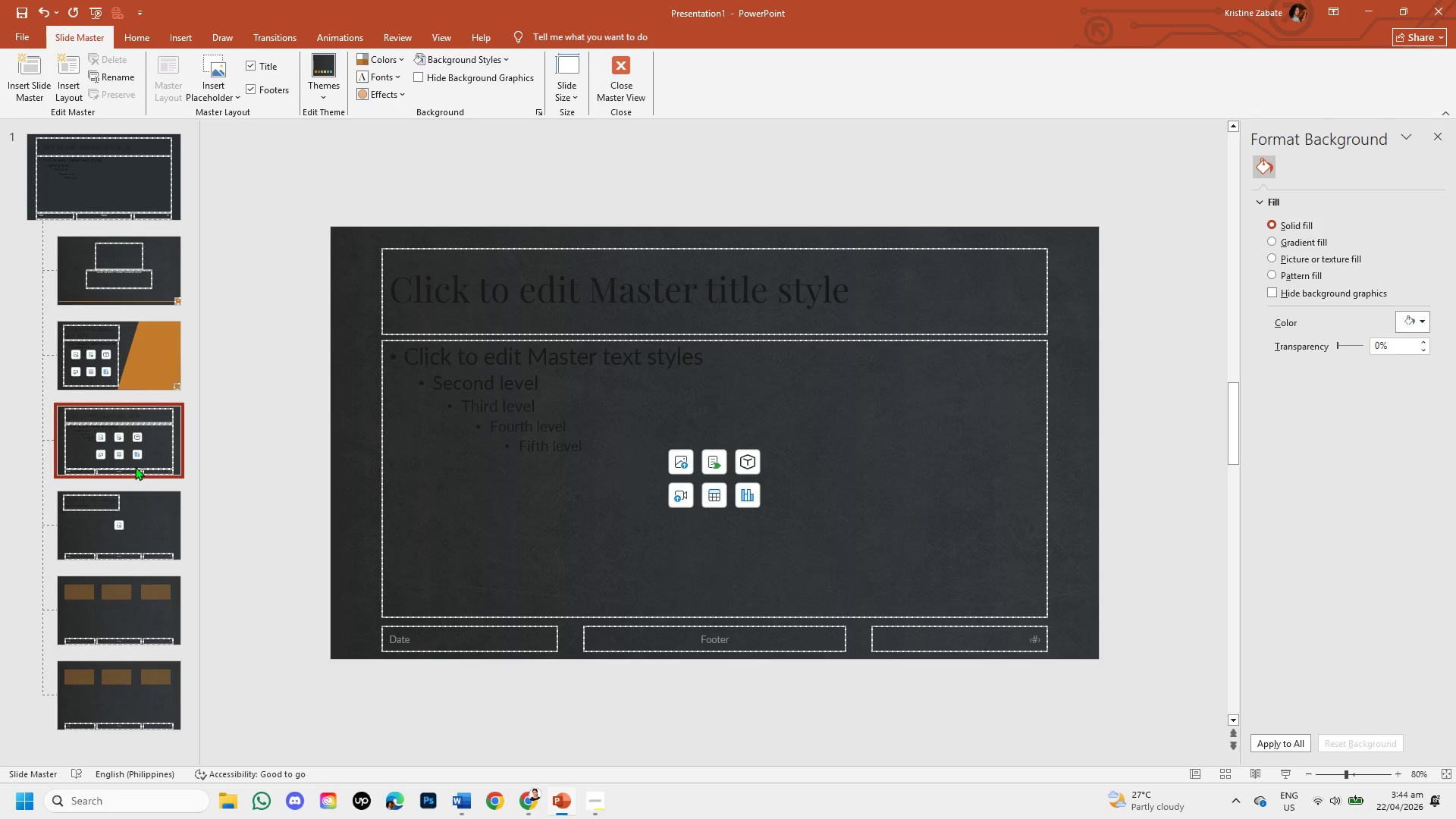 
left_click([147, 686])
 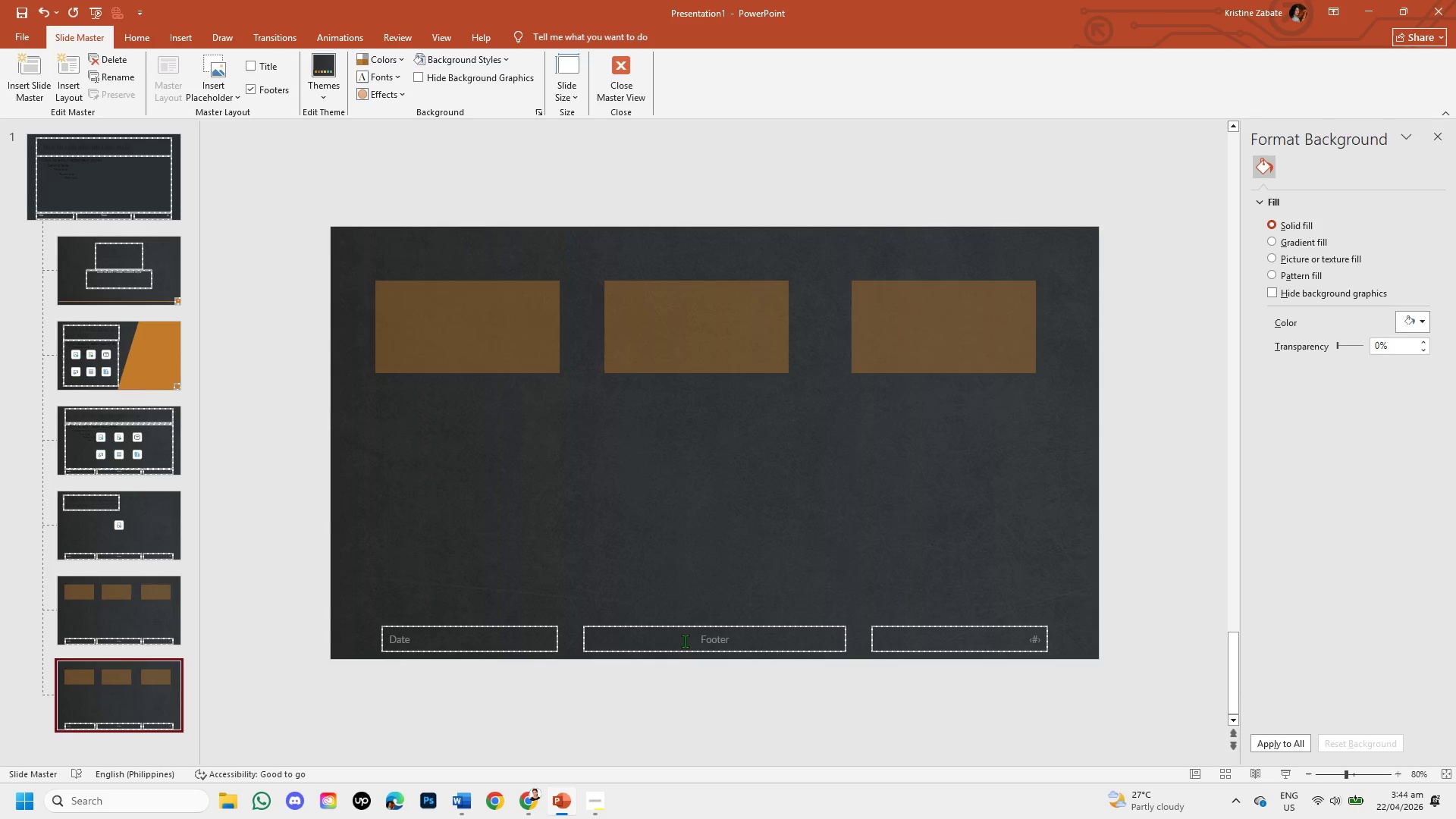 
left_click([627, 71])
 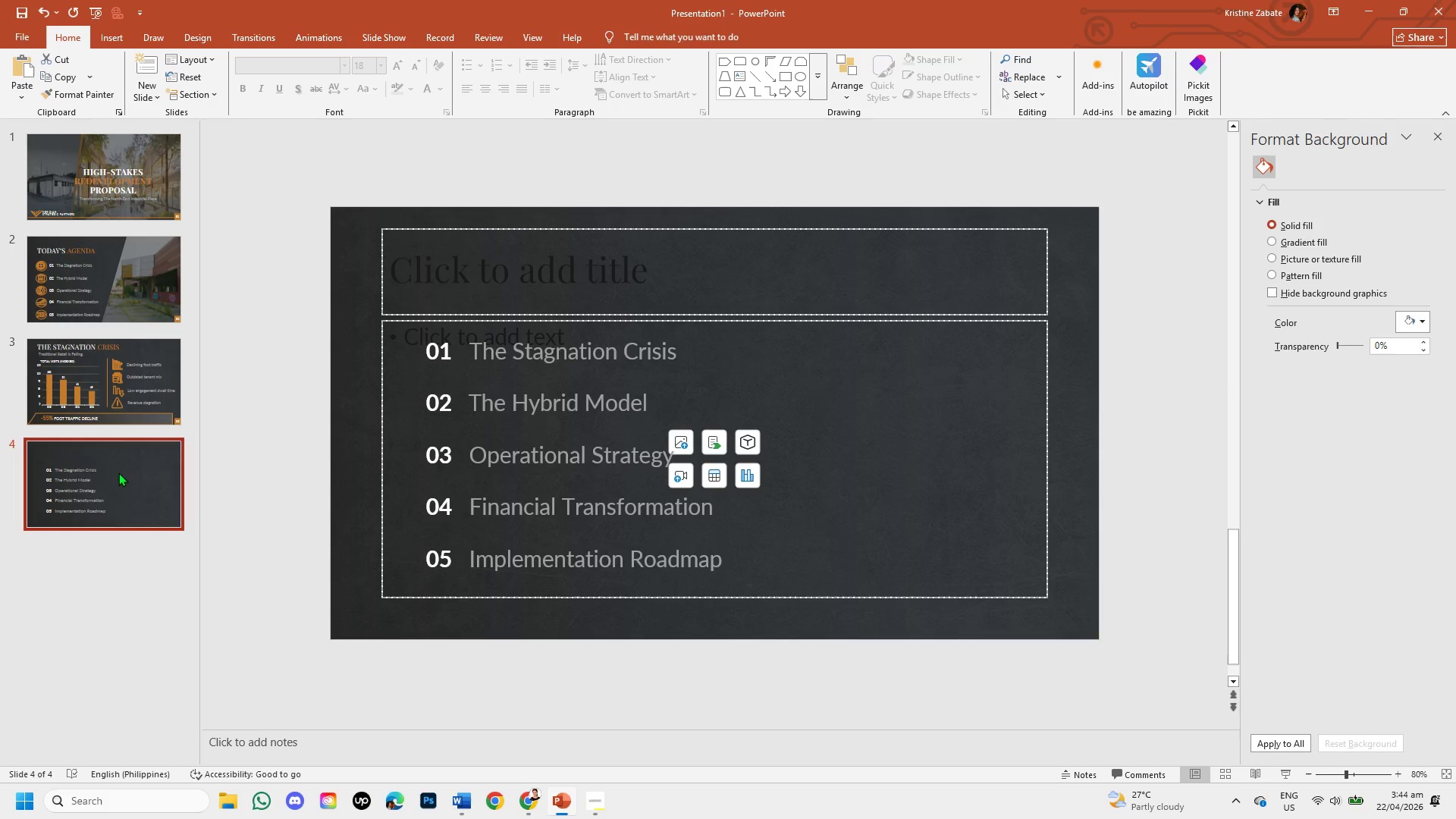 
left_click([152, 93])
 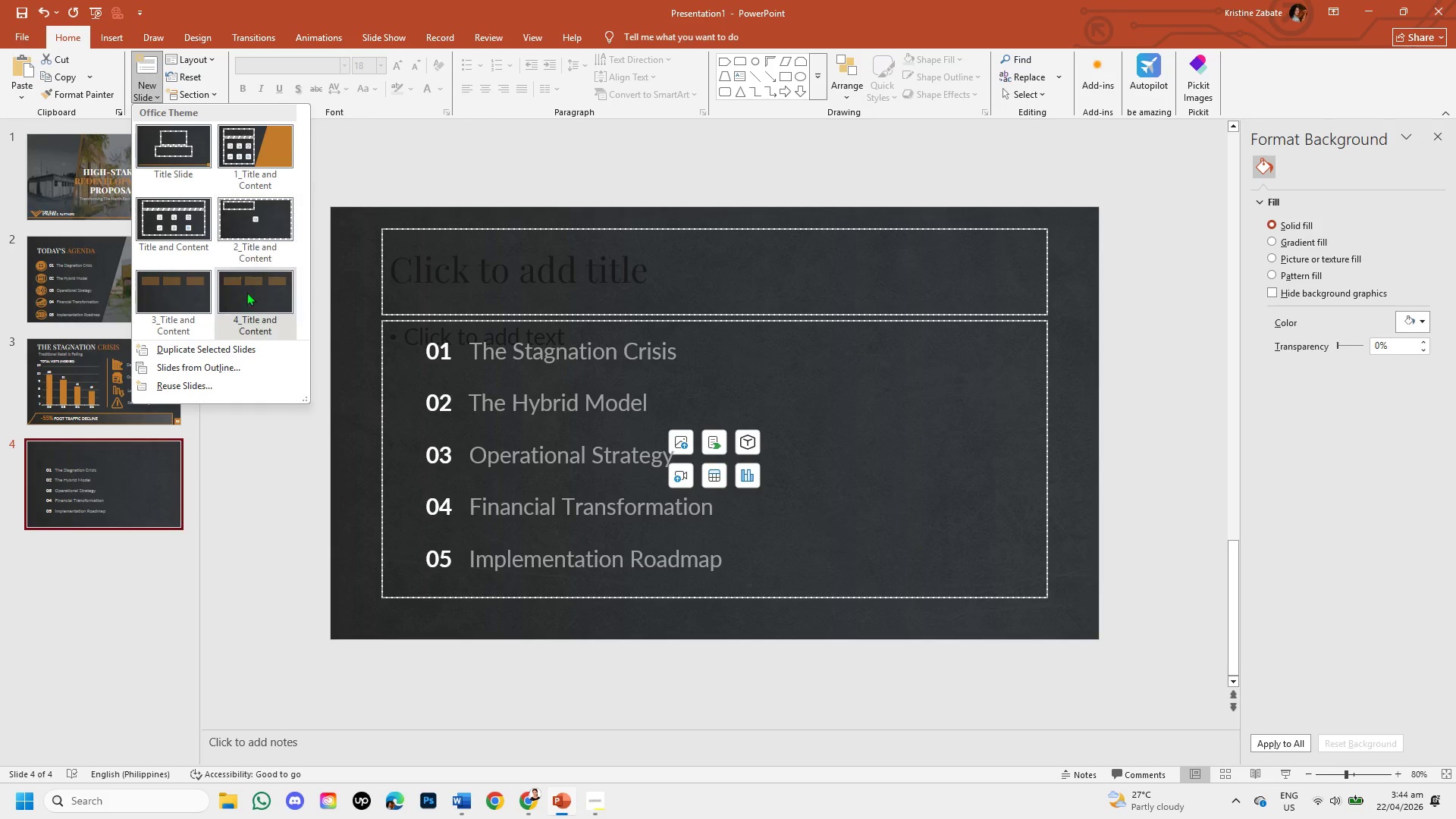 
left_click([246, 300])
 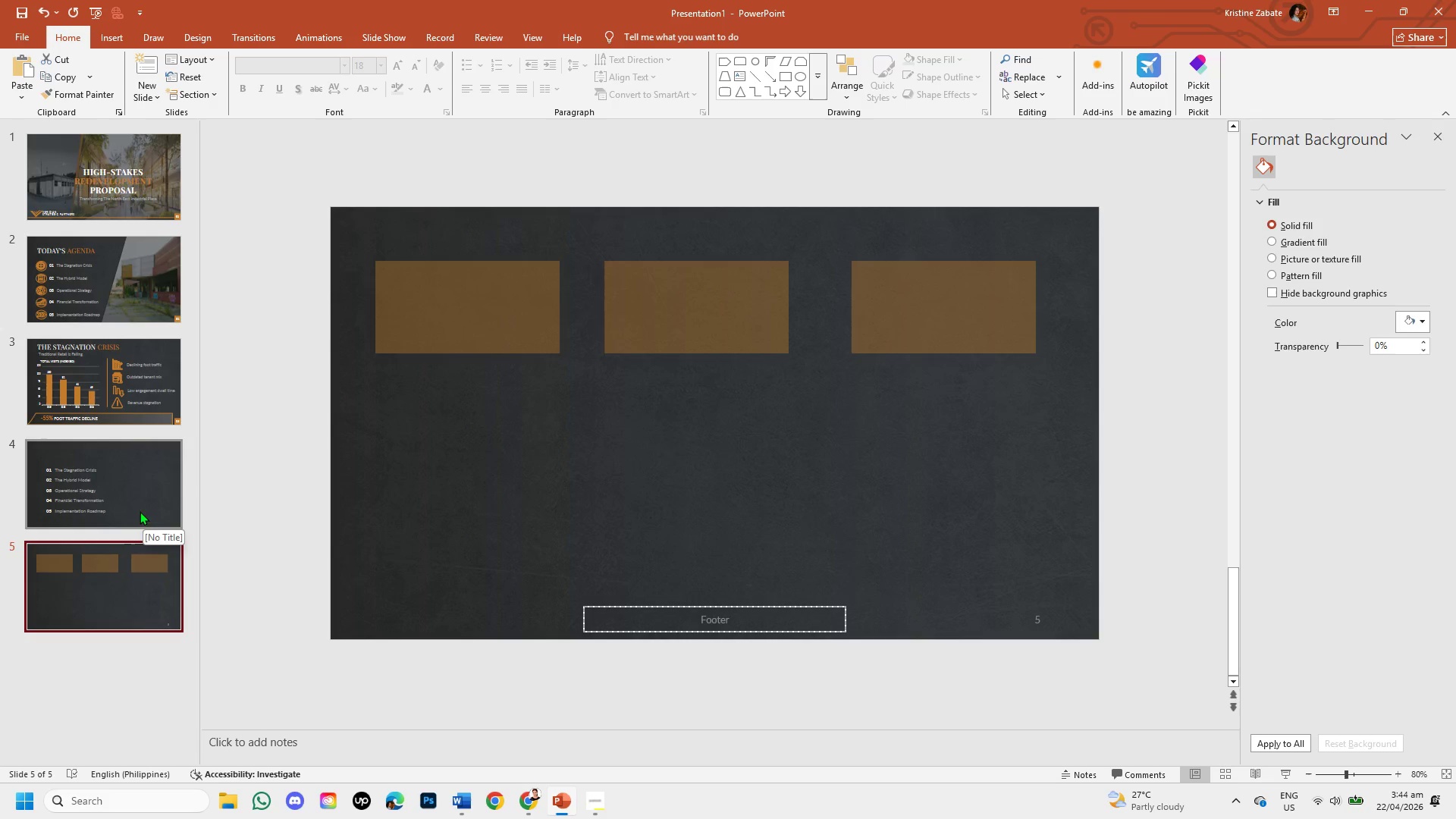 
left_click_drag(start_coordinate=[115, 568], to_coordinate=[124, 464])
 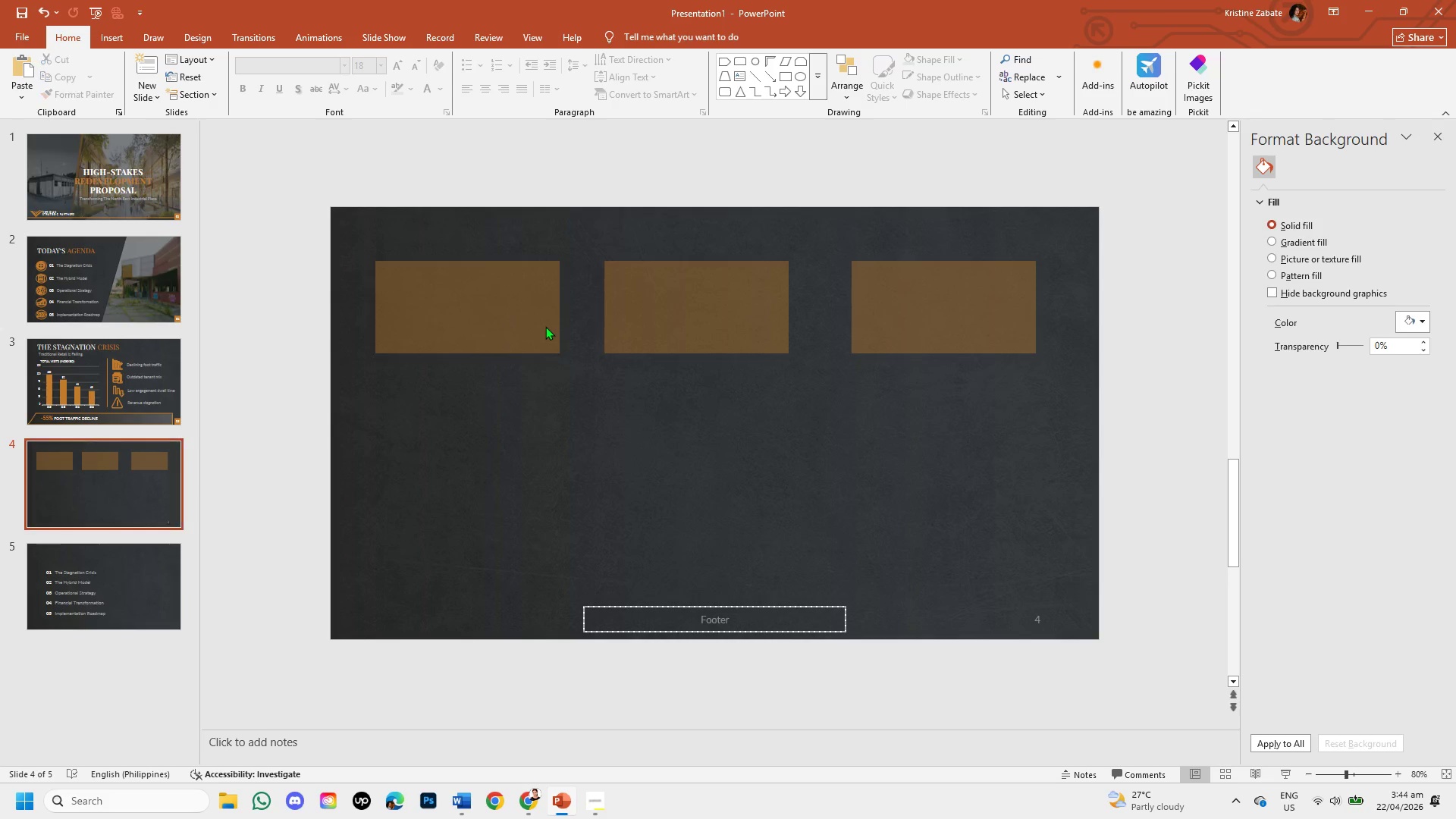 
double_click([545, 326])
 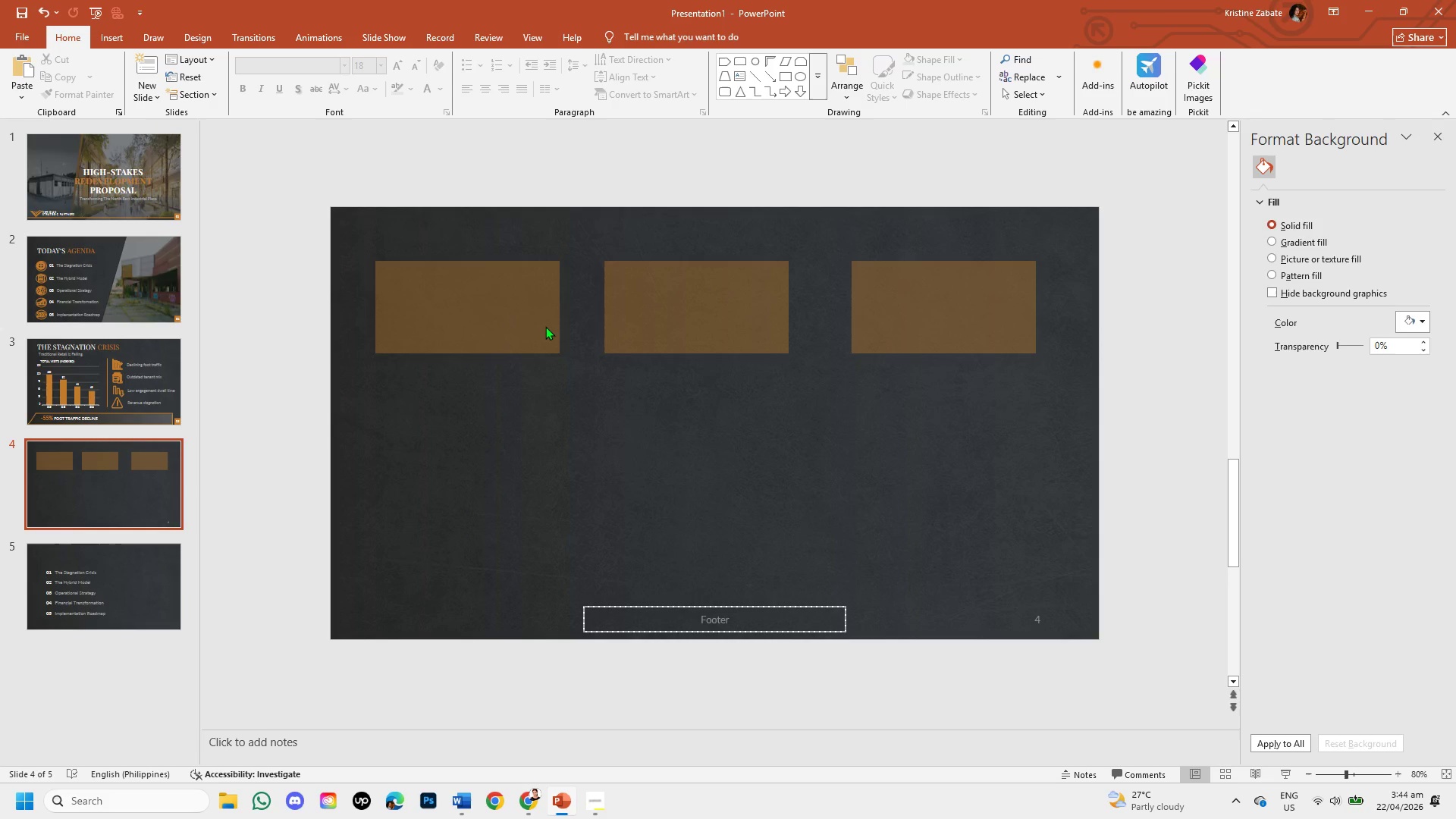 
triple_click([545, 326])
 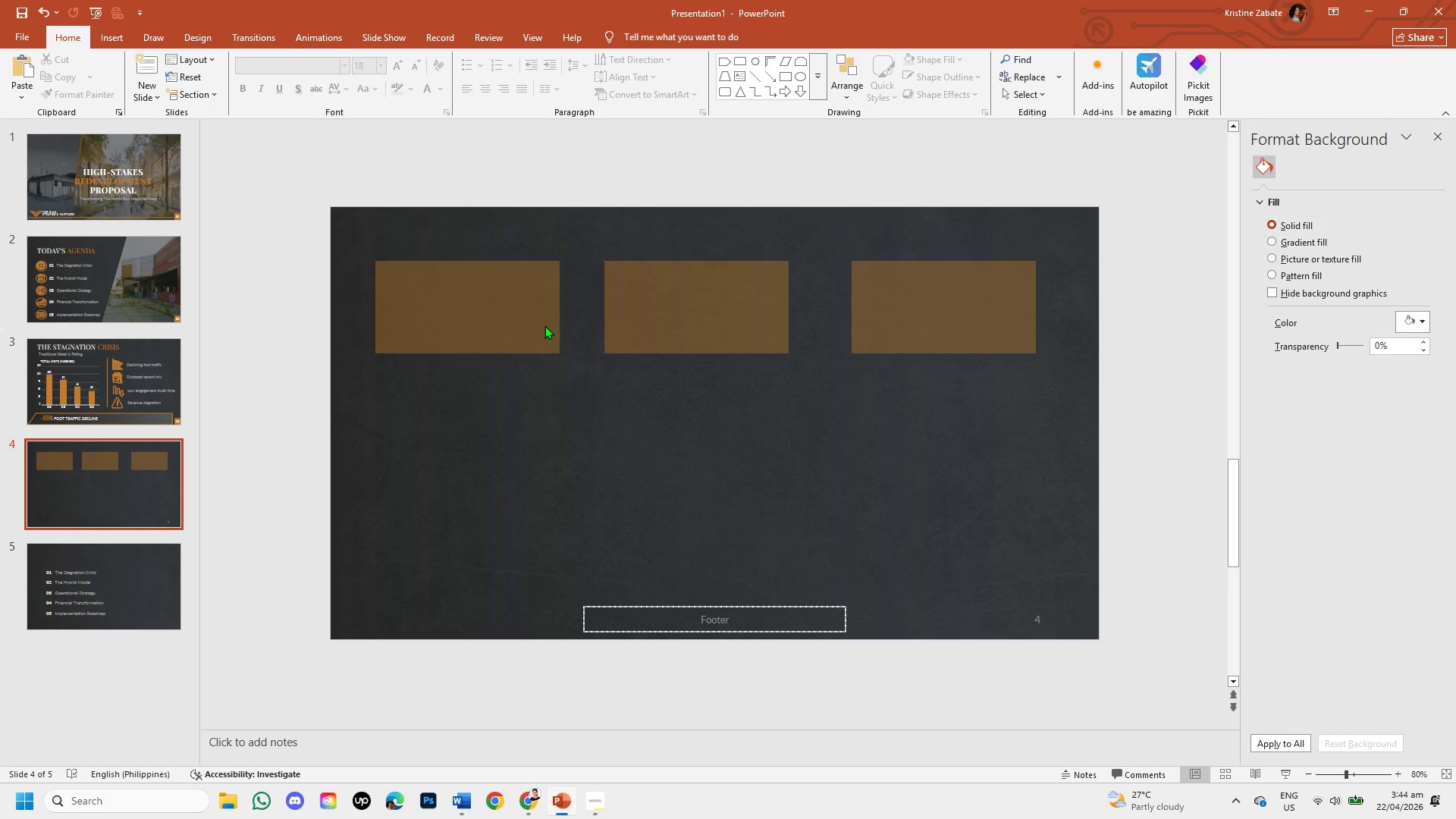 
triple_click([544, 325])
 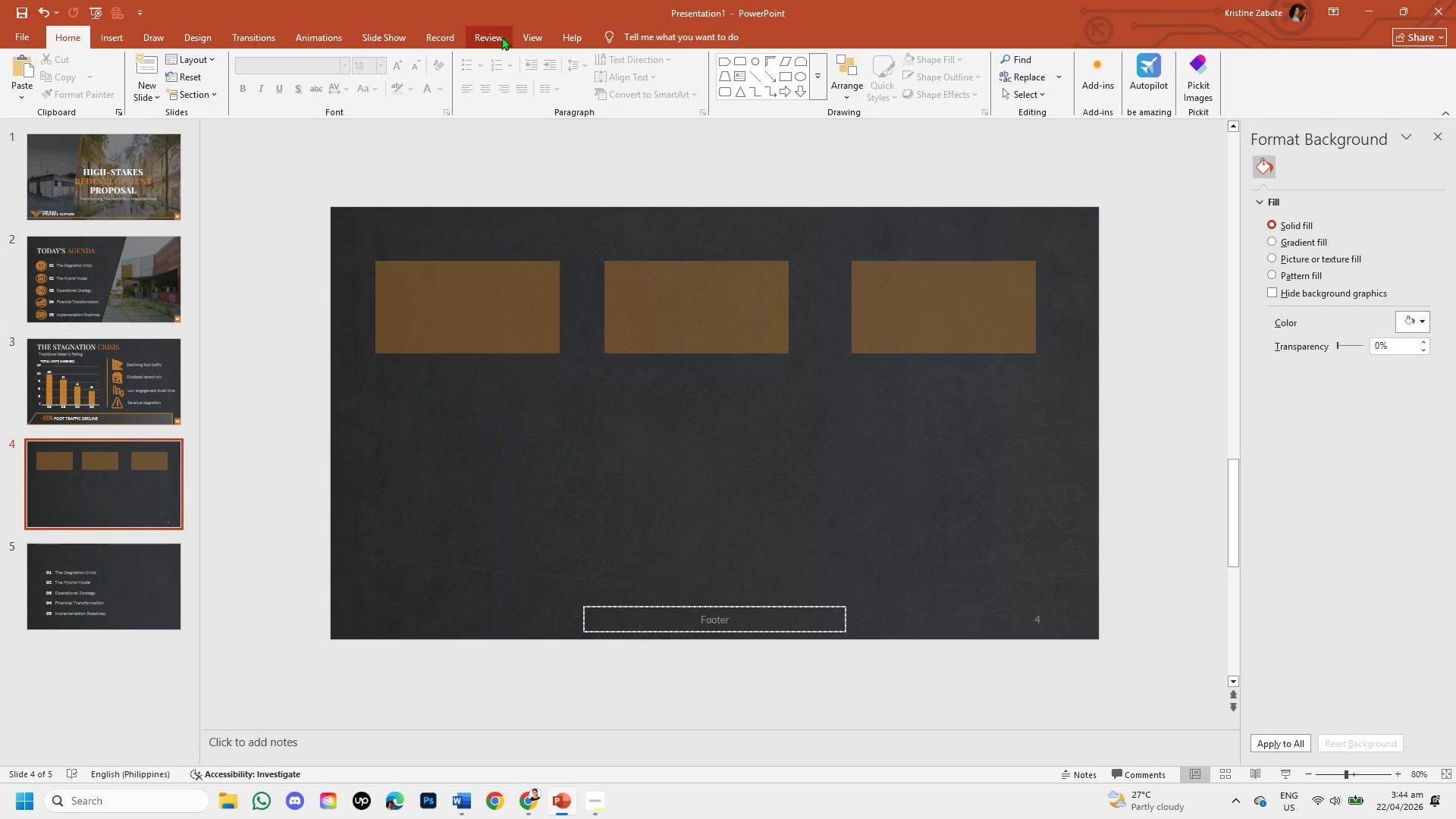 
left_click([534, 39])
 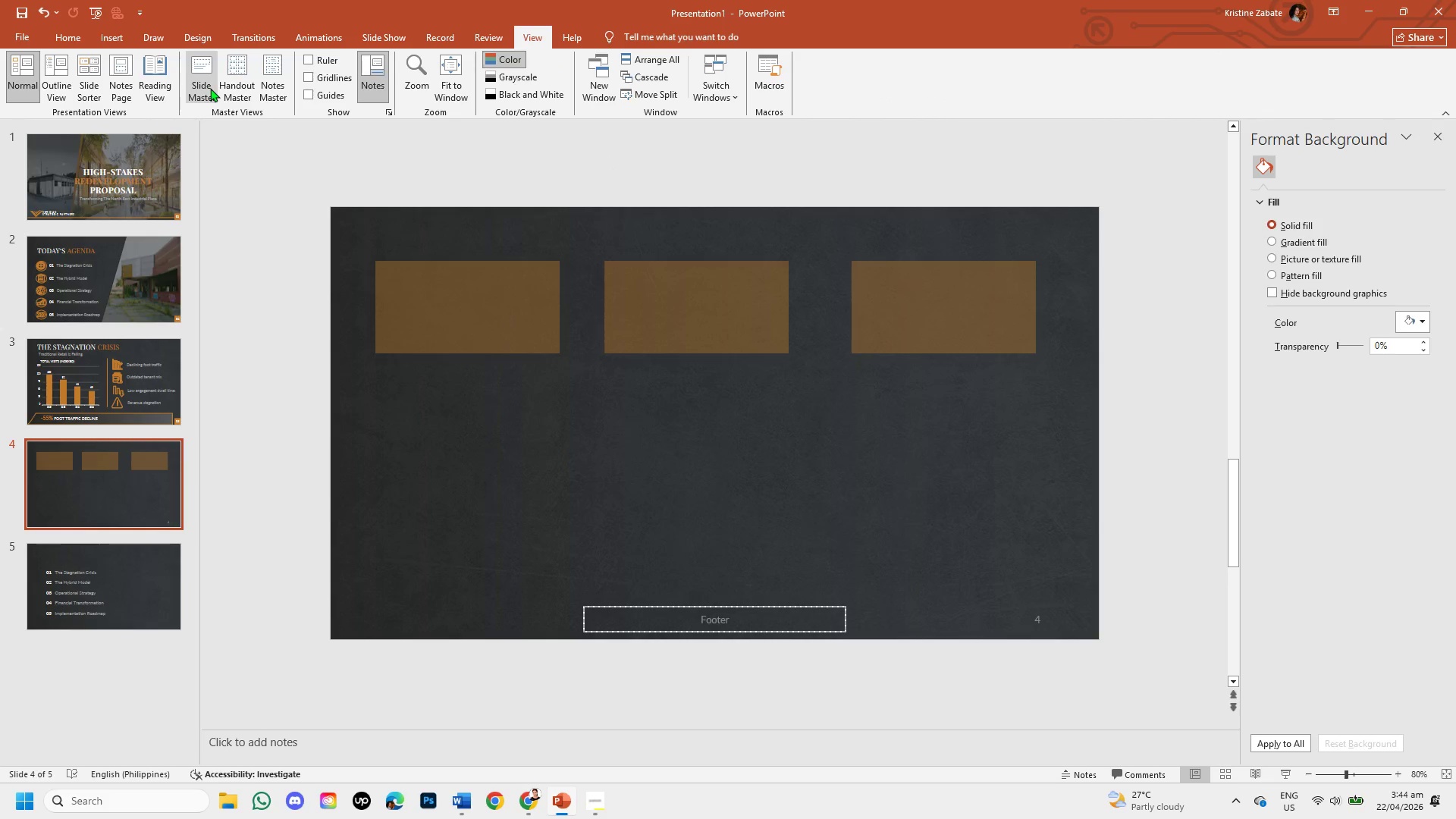 
left_click([210, 88])
 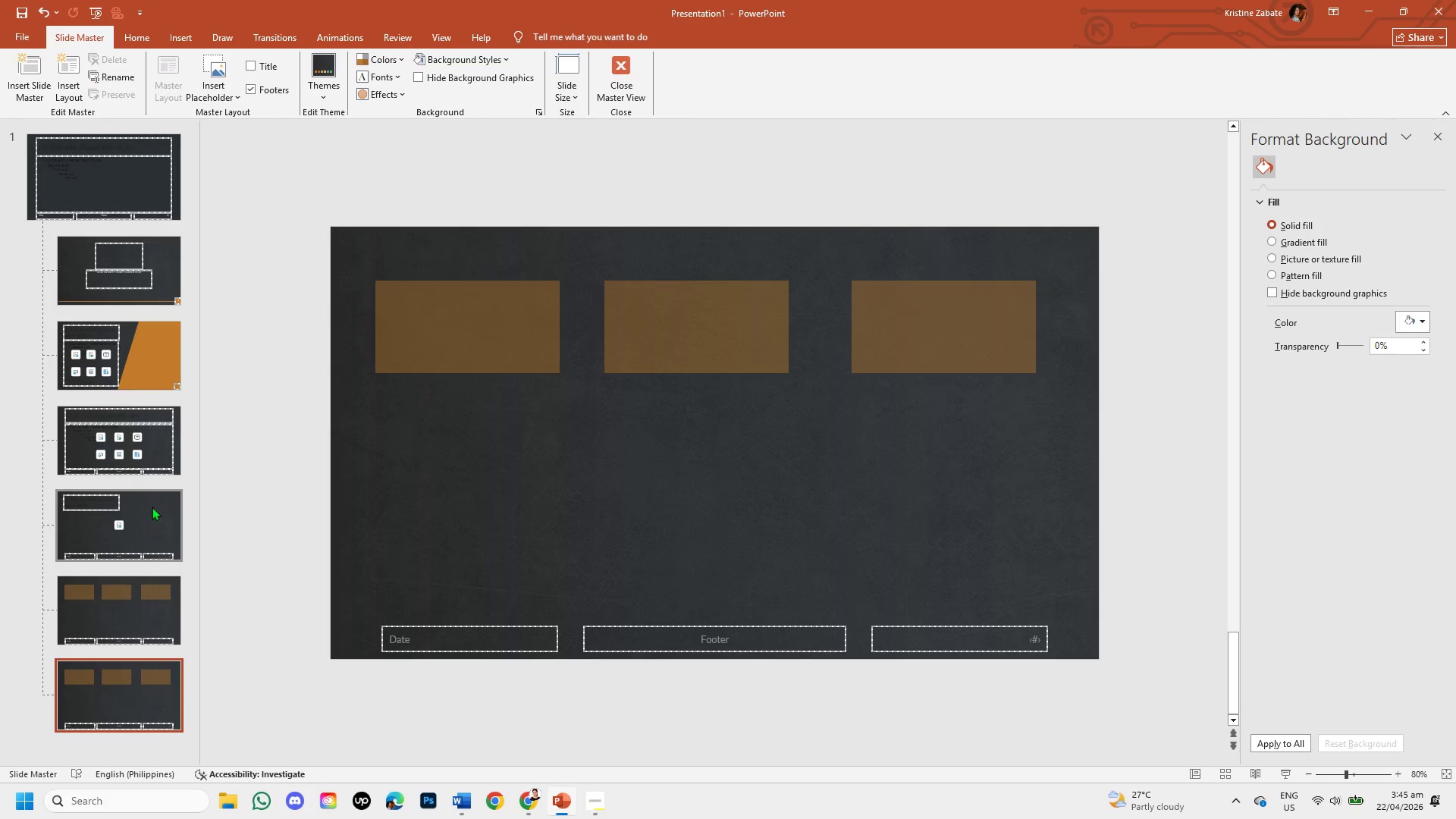 
left_click([136, 613])
 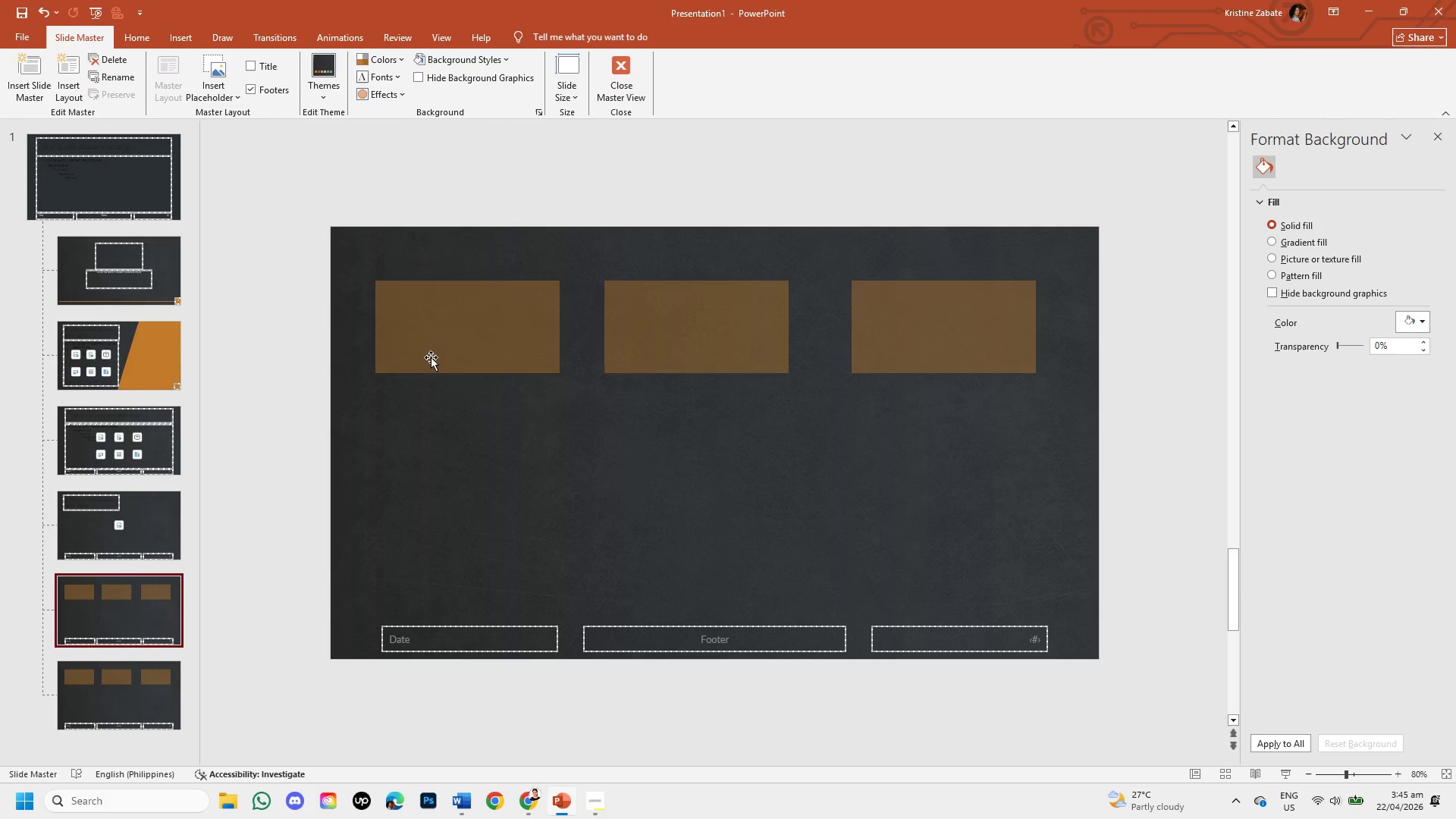 
left_click([465, 312])
 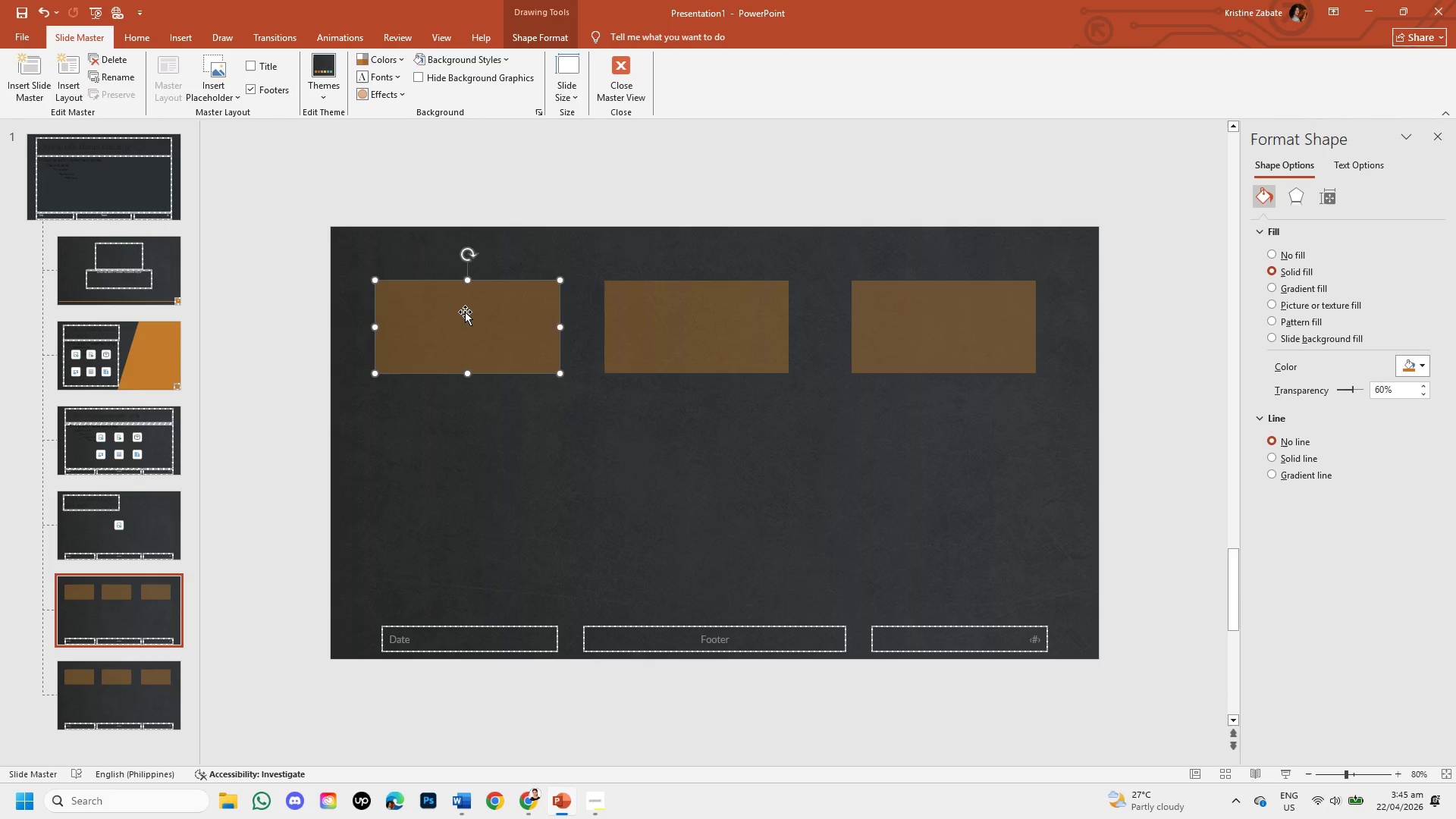 
key(Backspace)
 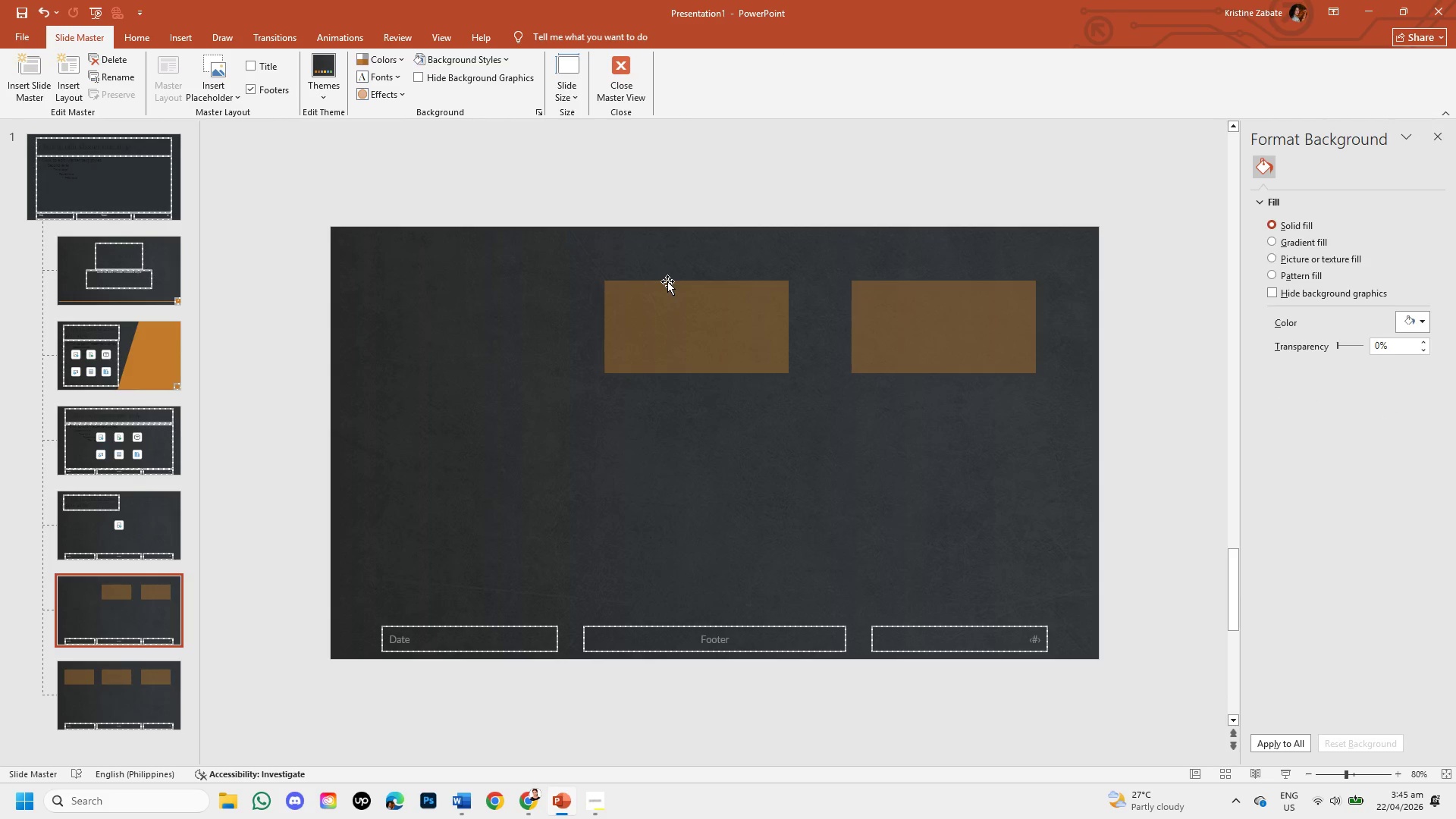 
left_click([676, 305])
 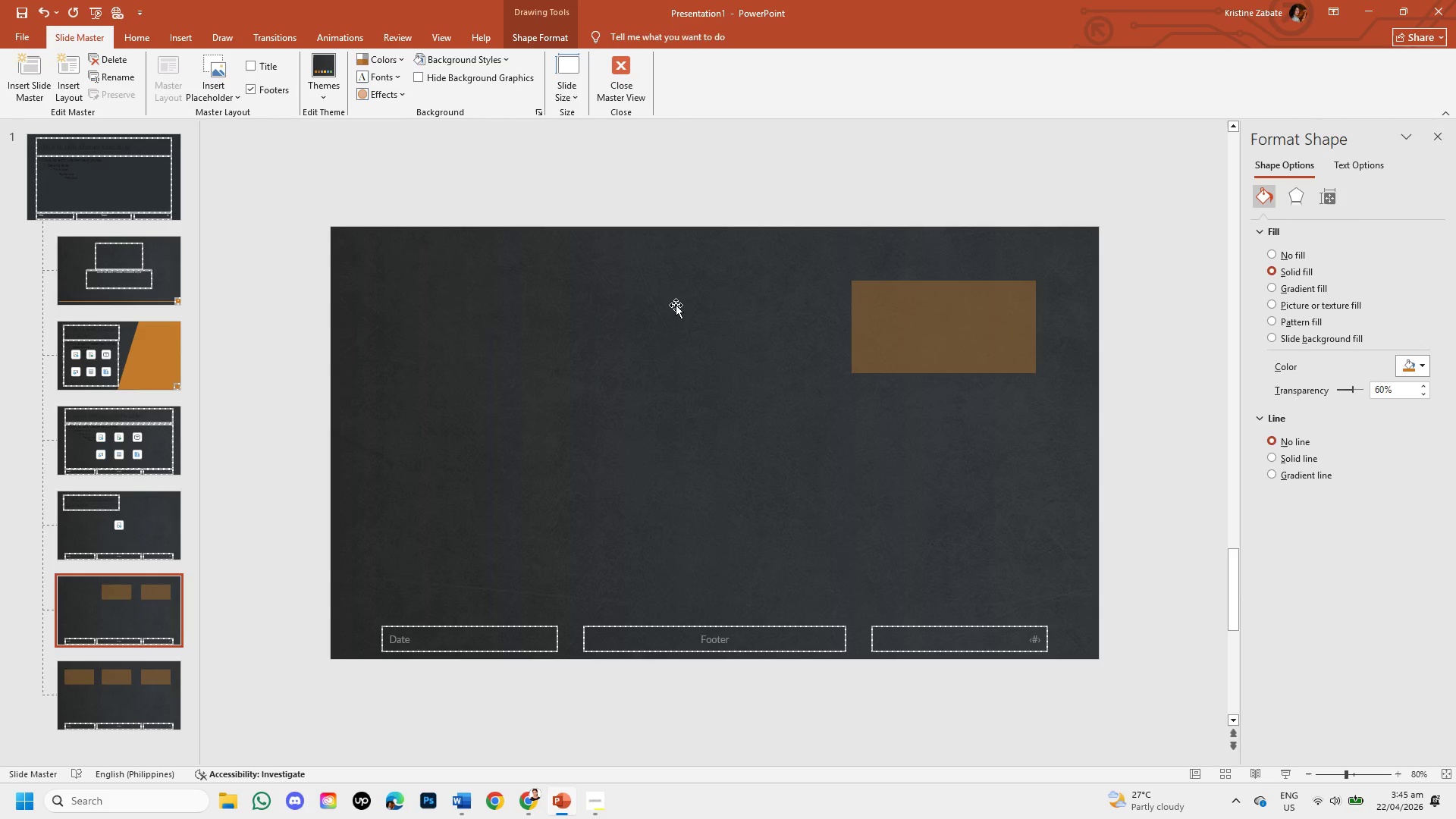 
key(Backspace)
 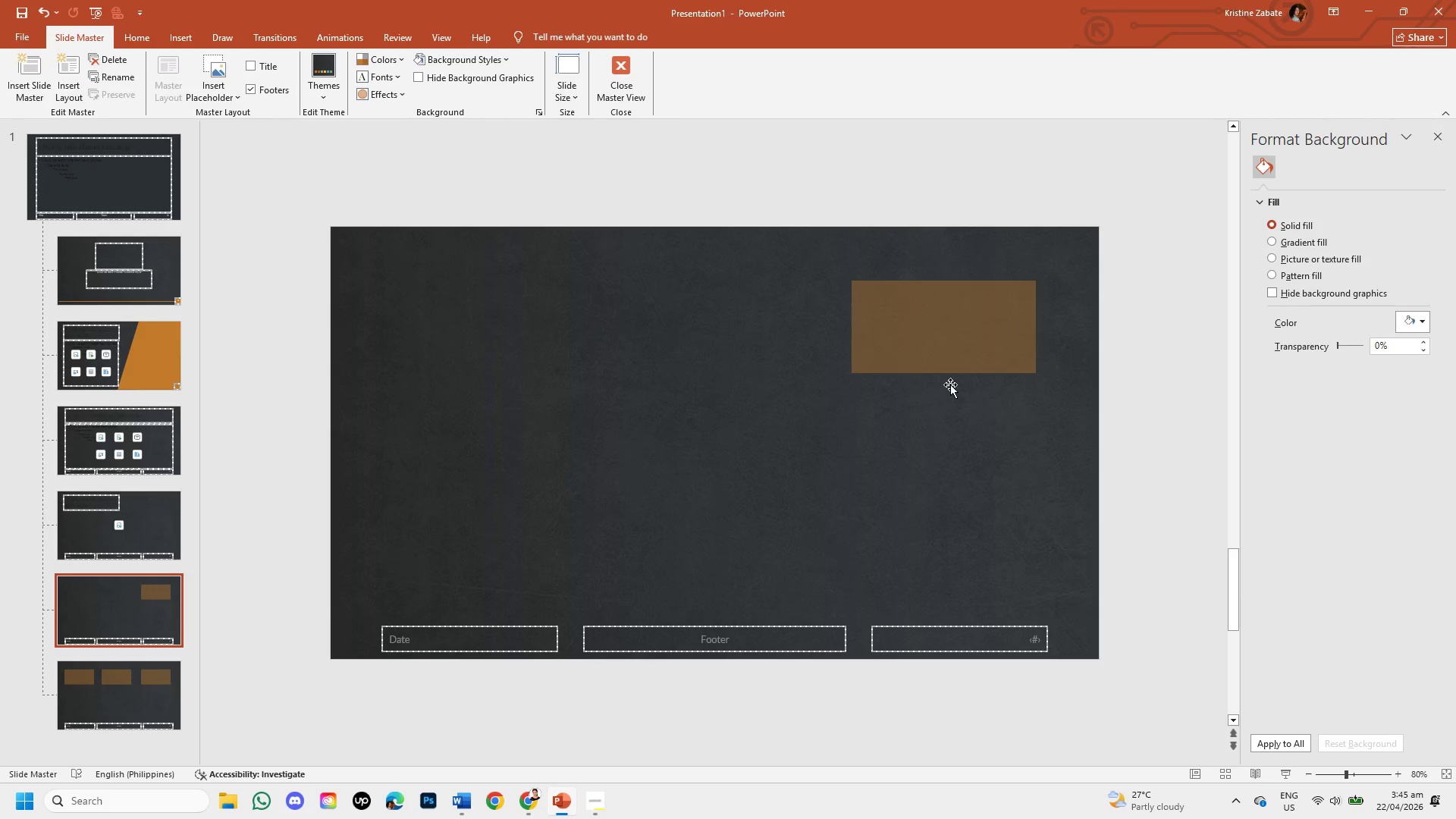 
left_click([949, 334])
 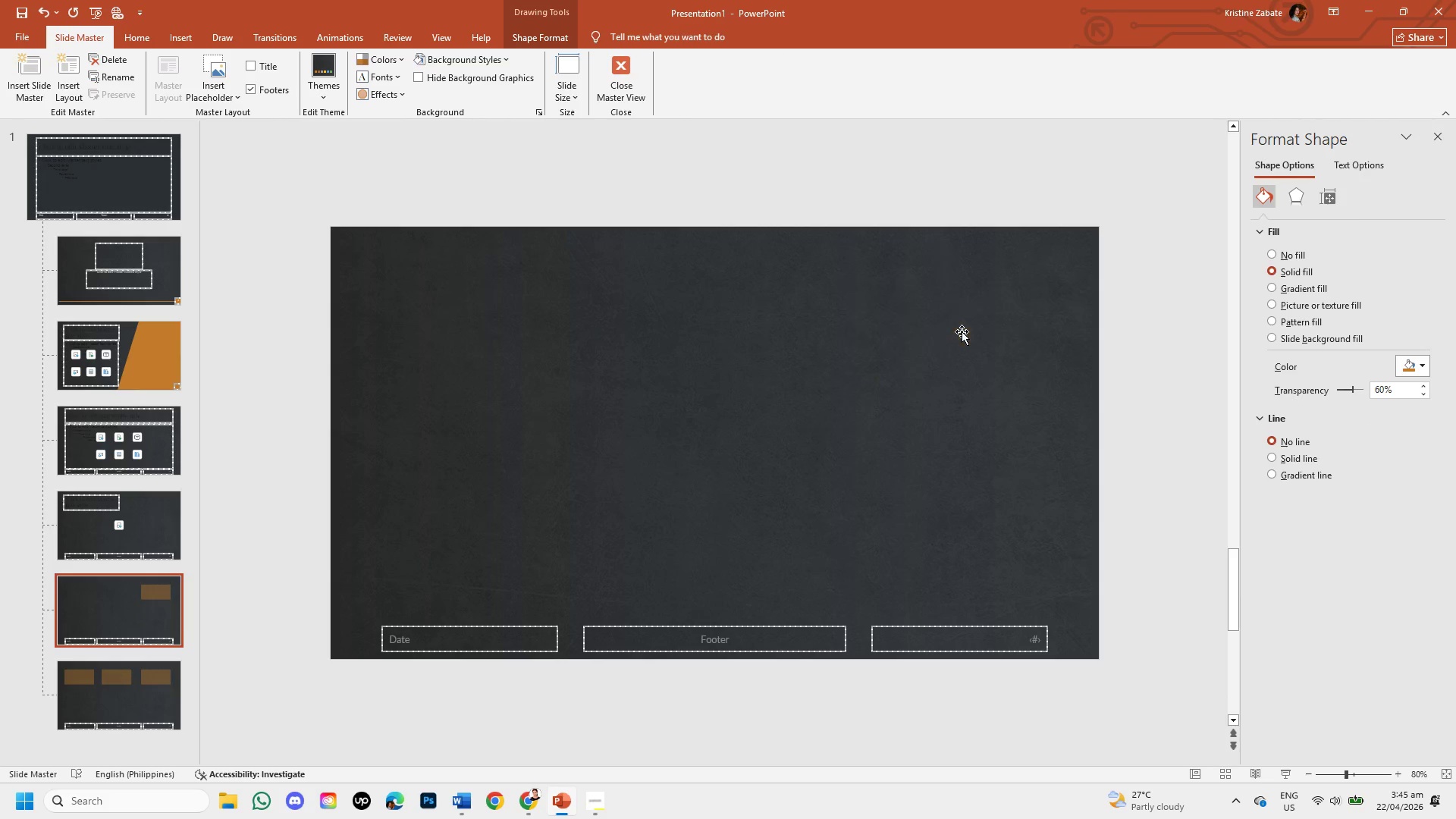 
key(Backspace)
 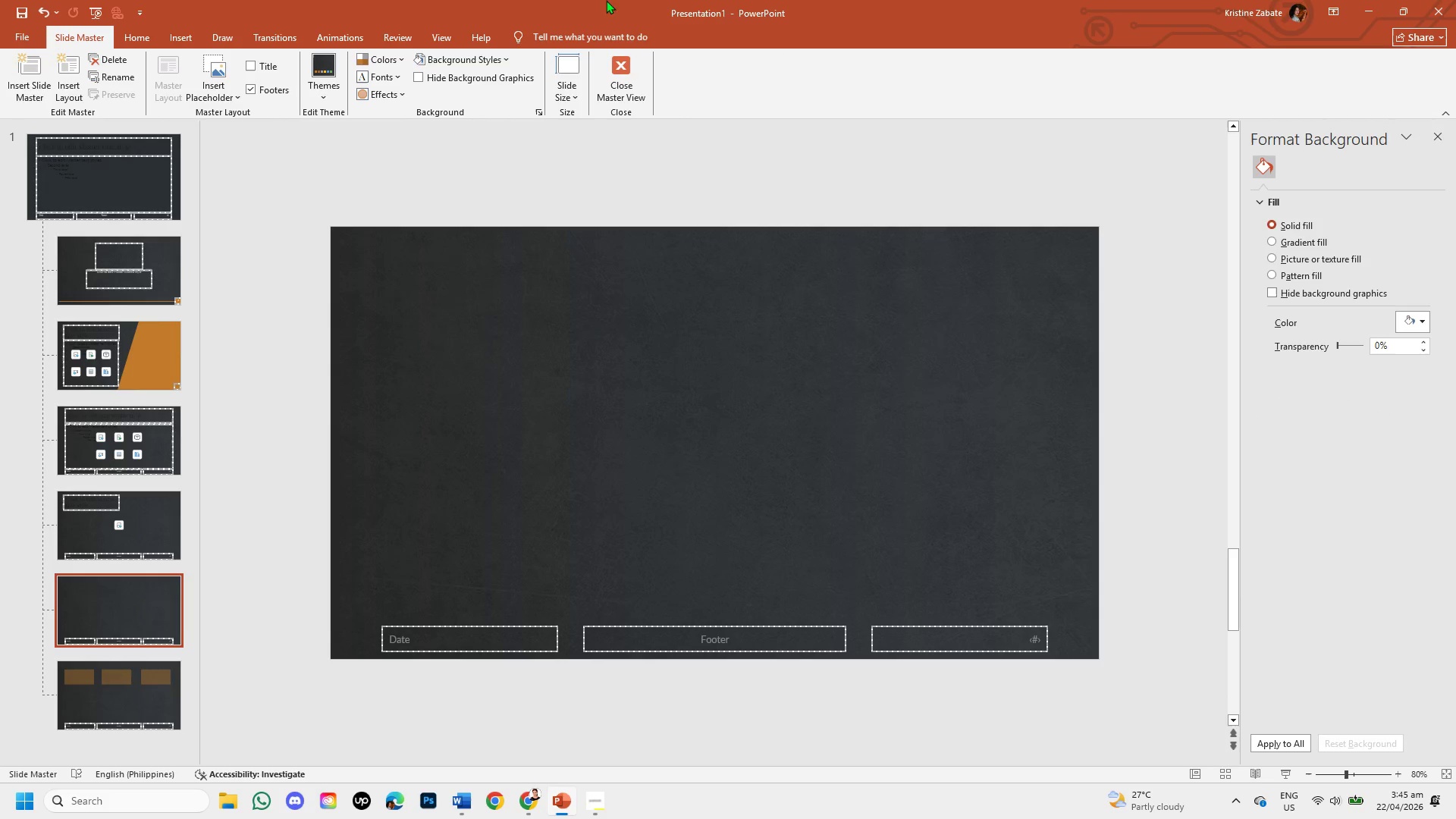 
left_click([240, 538])
 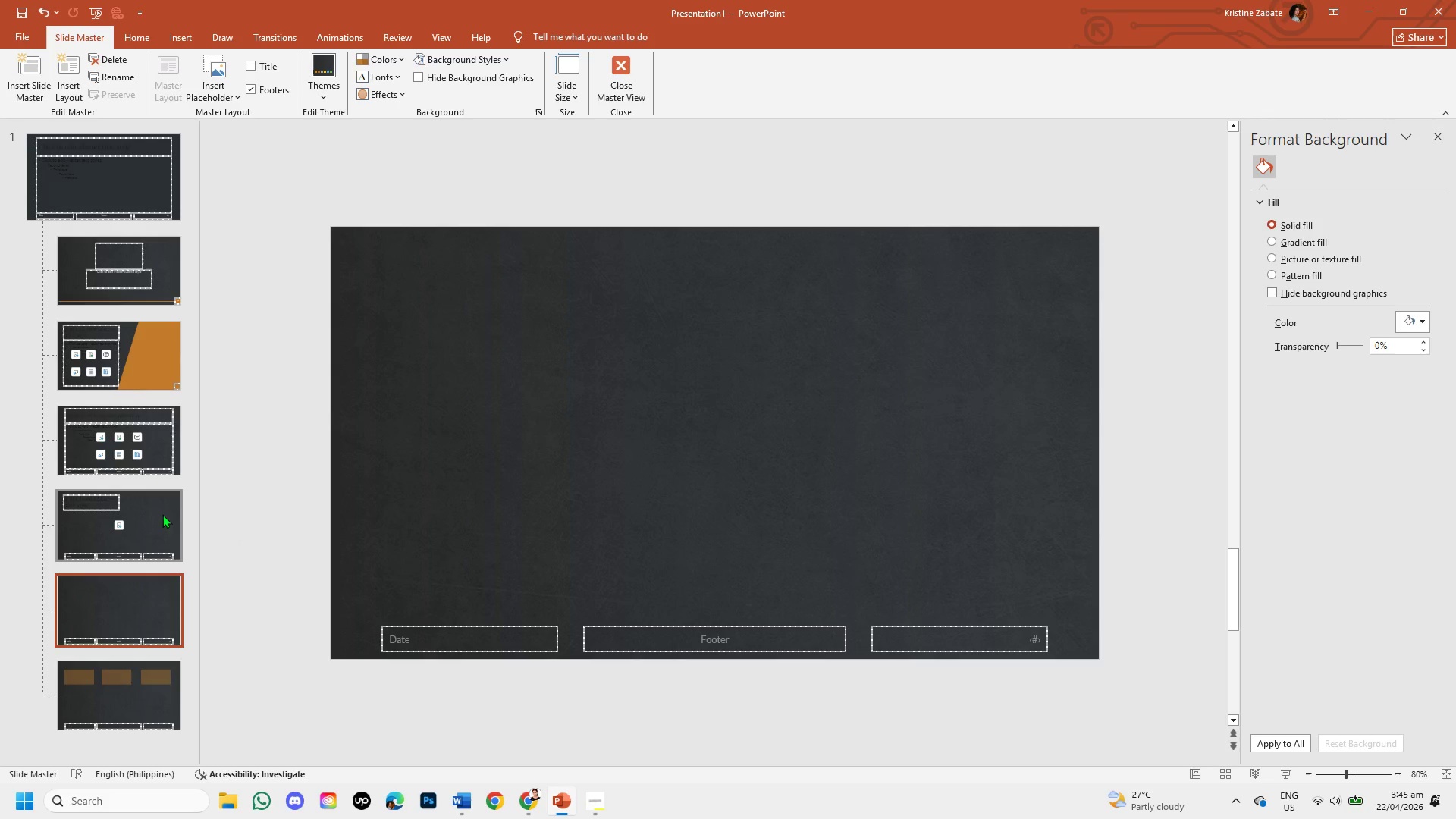 
left_click([160, 512])
 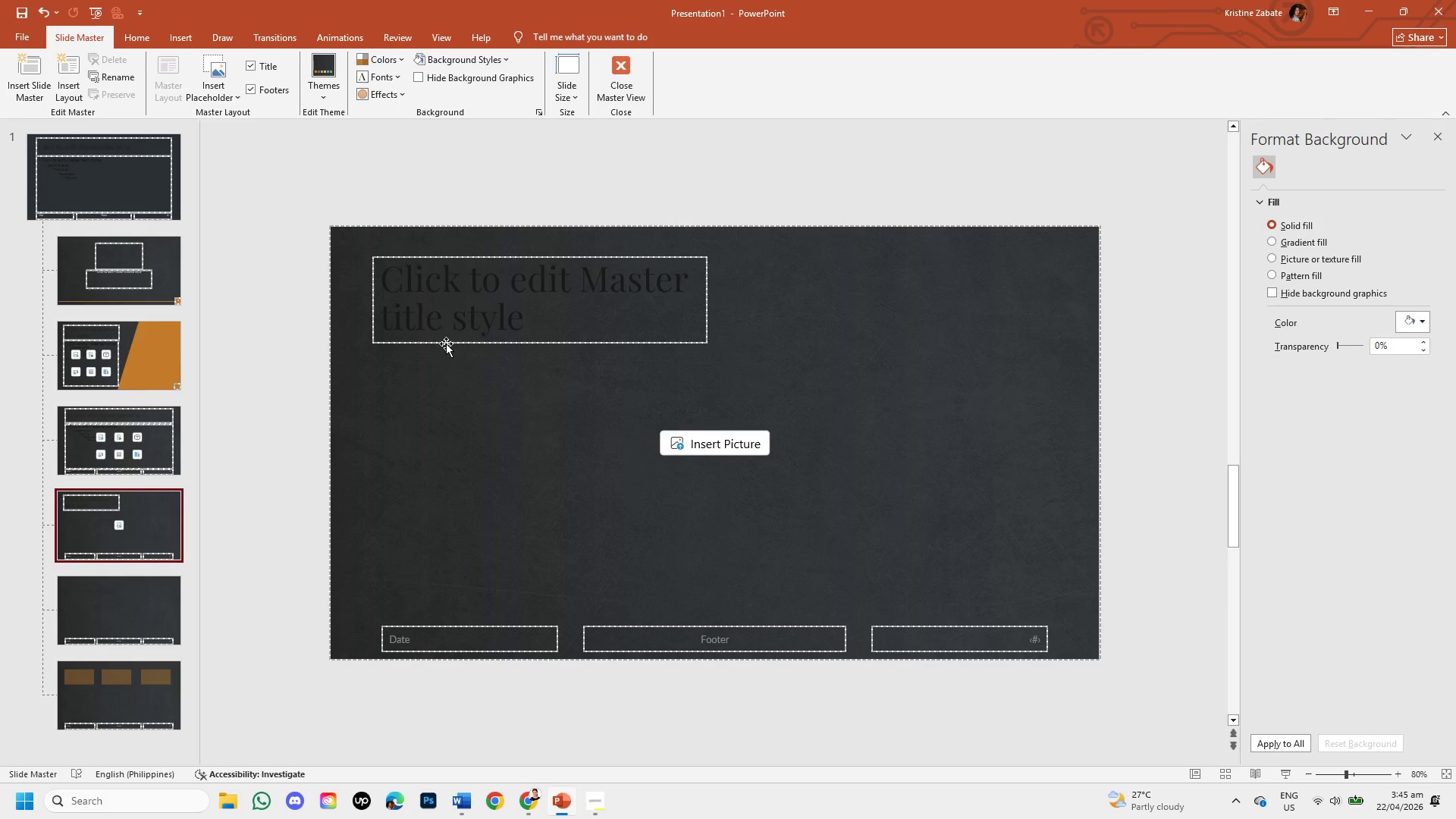 
left_click([446, 344])
 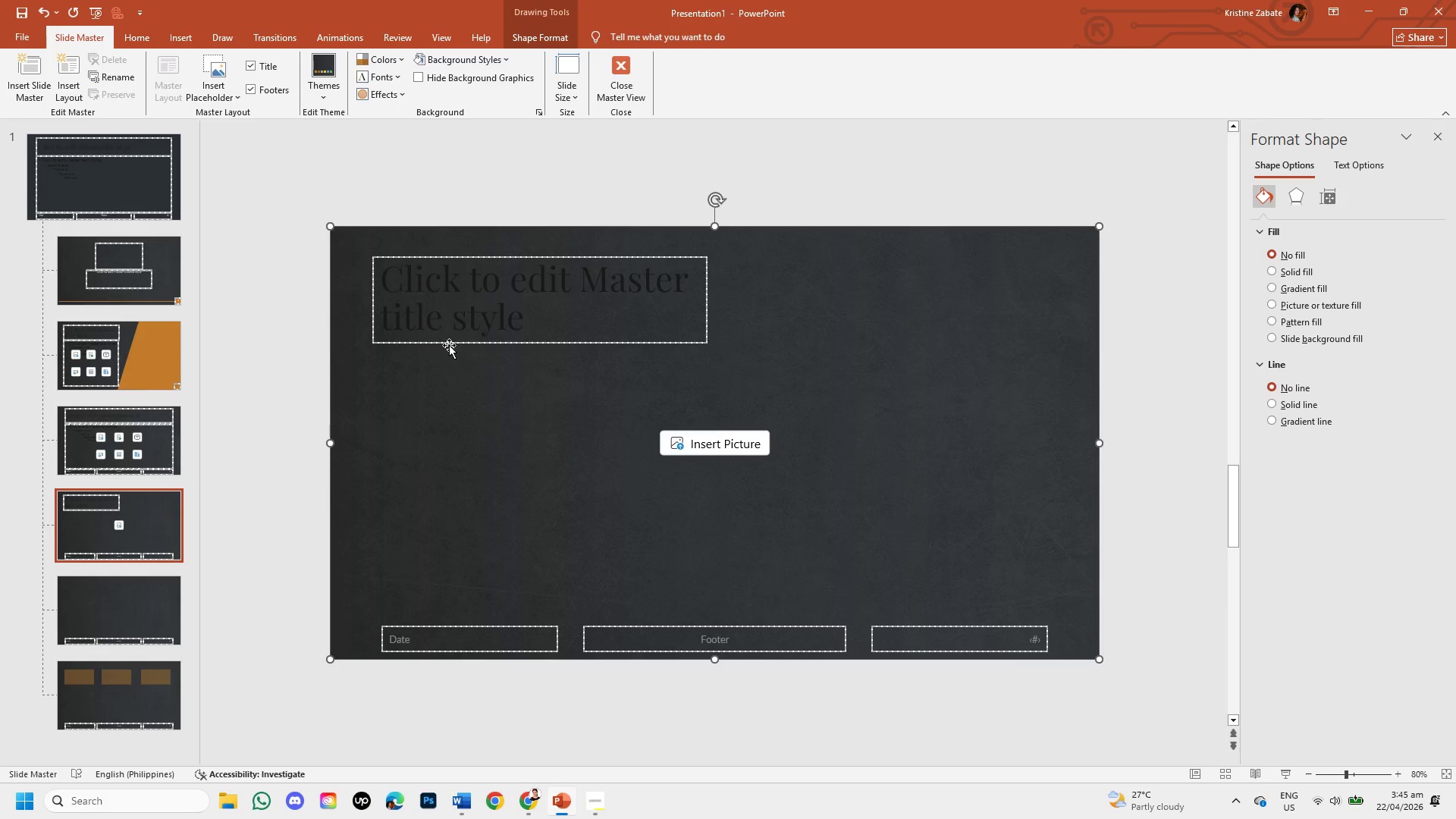 
left_click_drag(start_coordinate=[451, 345], to_coordinate=[456, 345])
 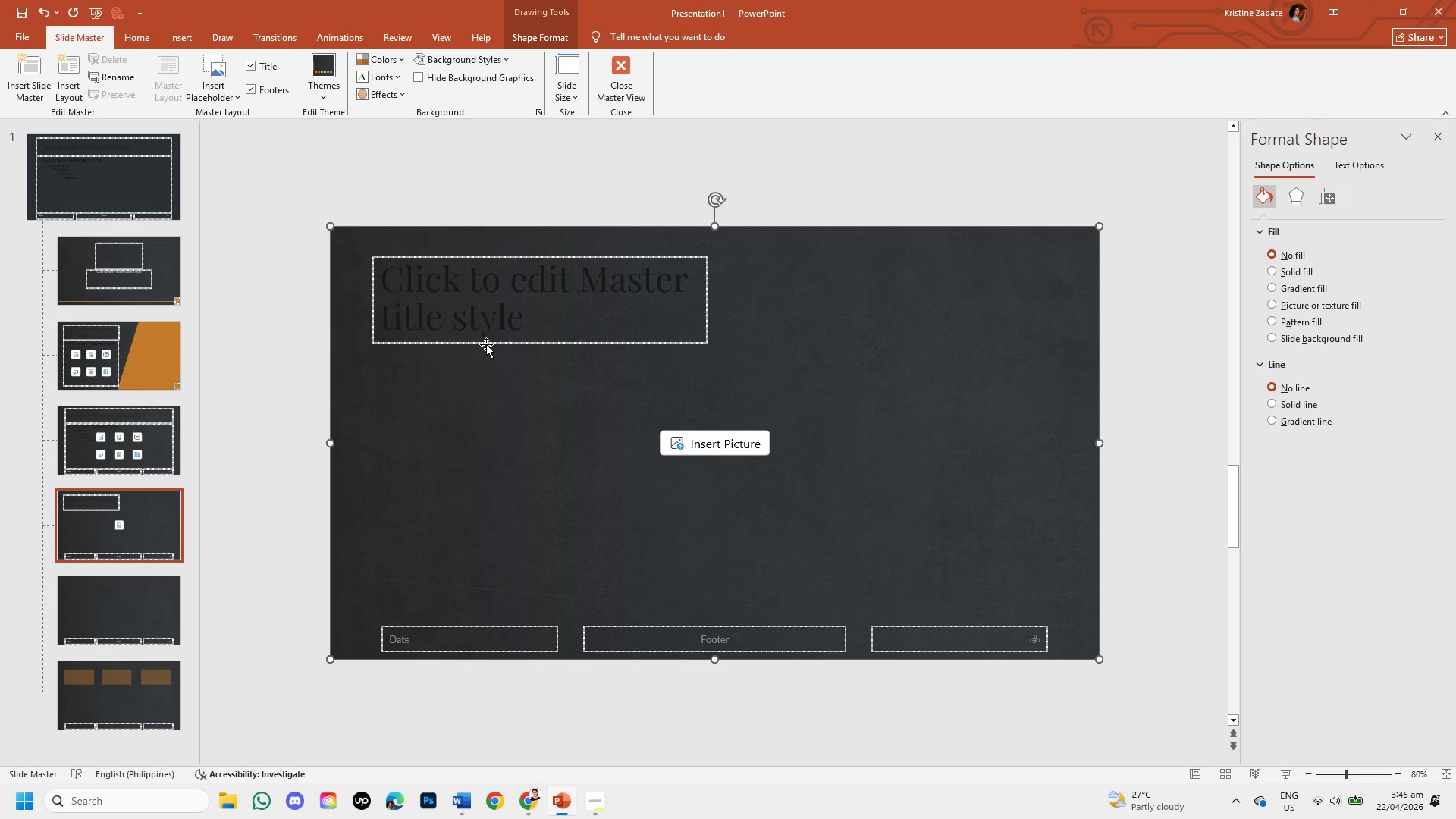 
left_click([486, 344])
 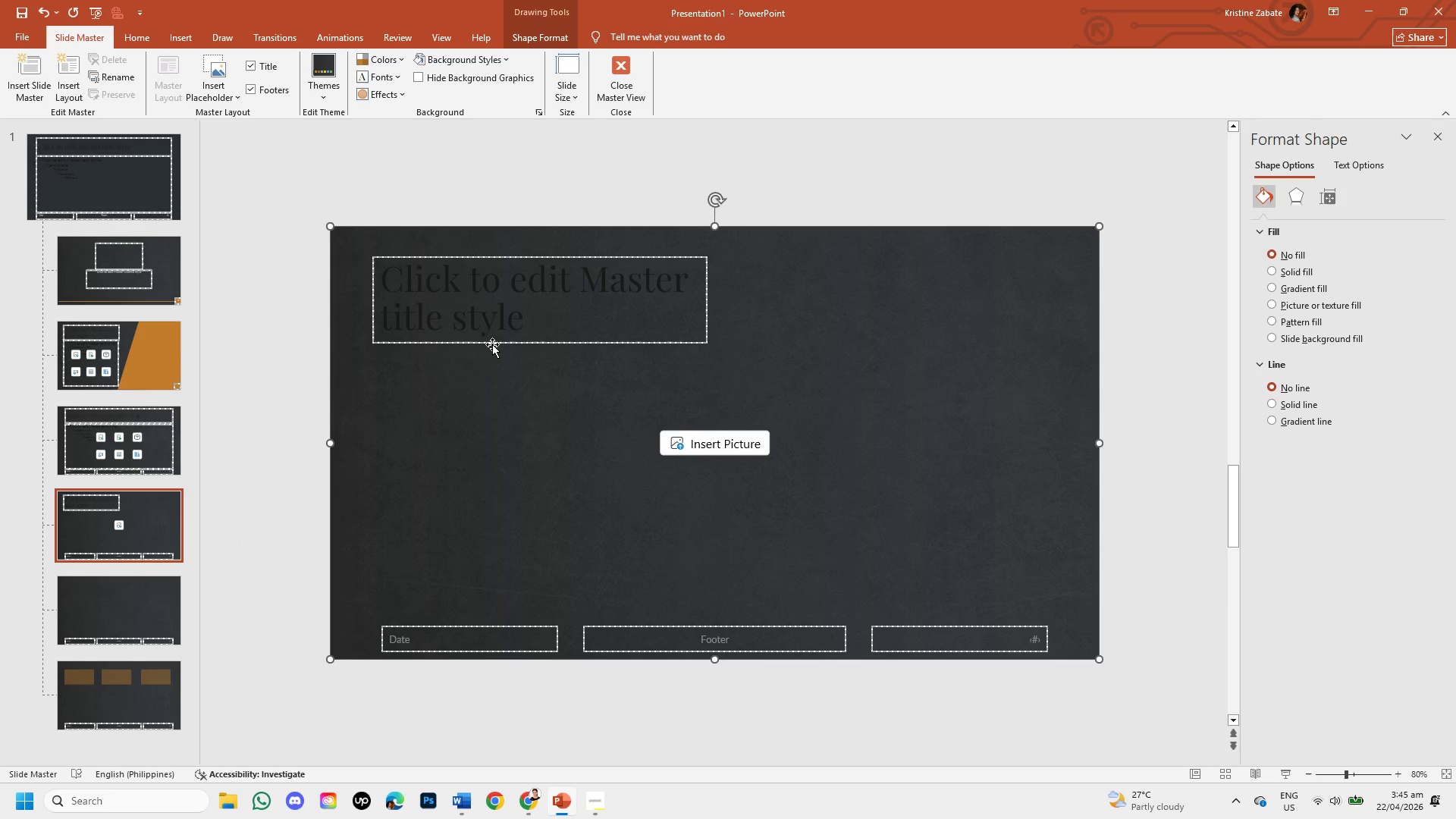 
left_click([493, 344])
 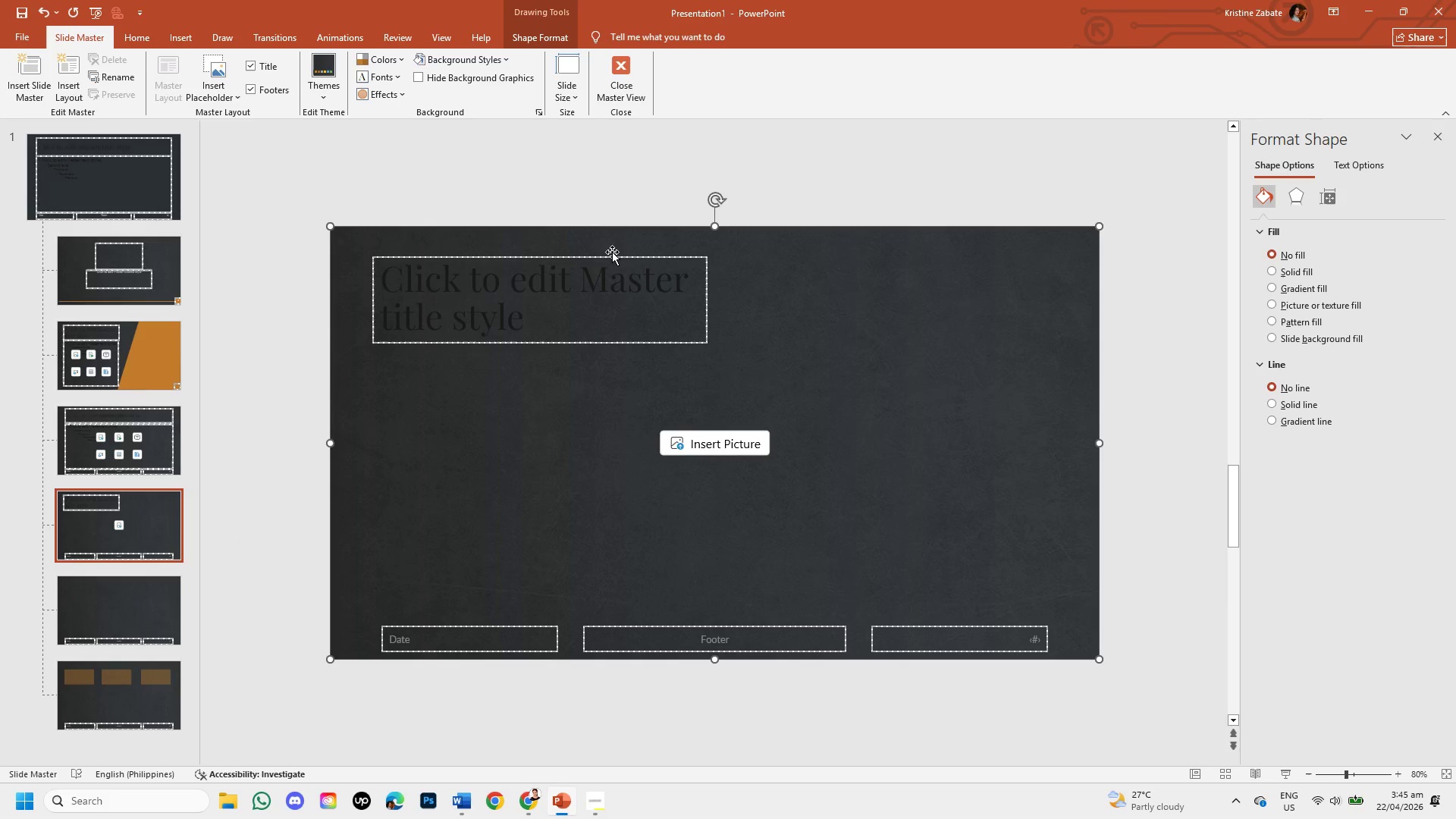 
left_click([614, 249])
 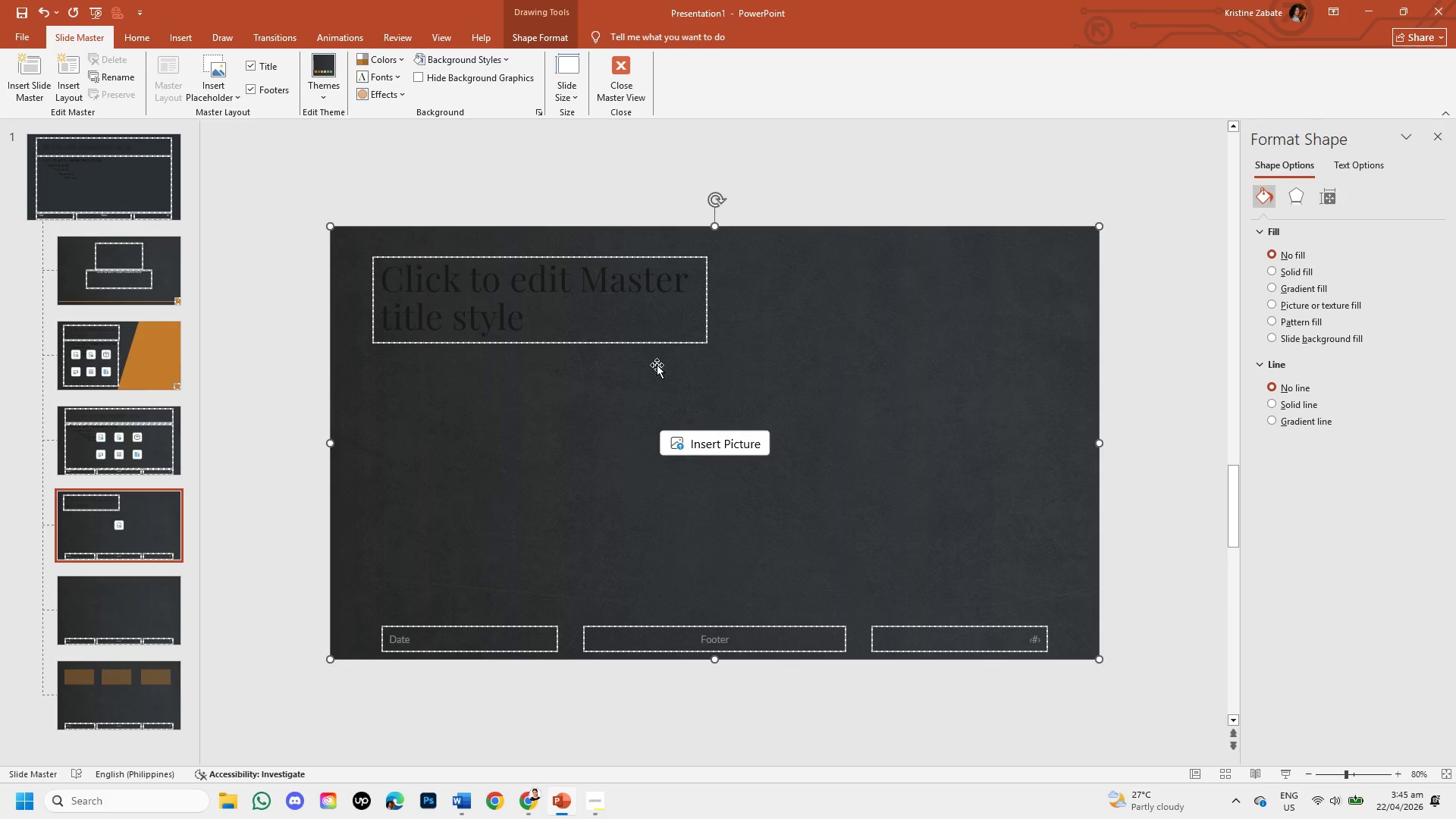 
left_click([657, 365])
 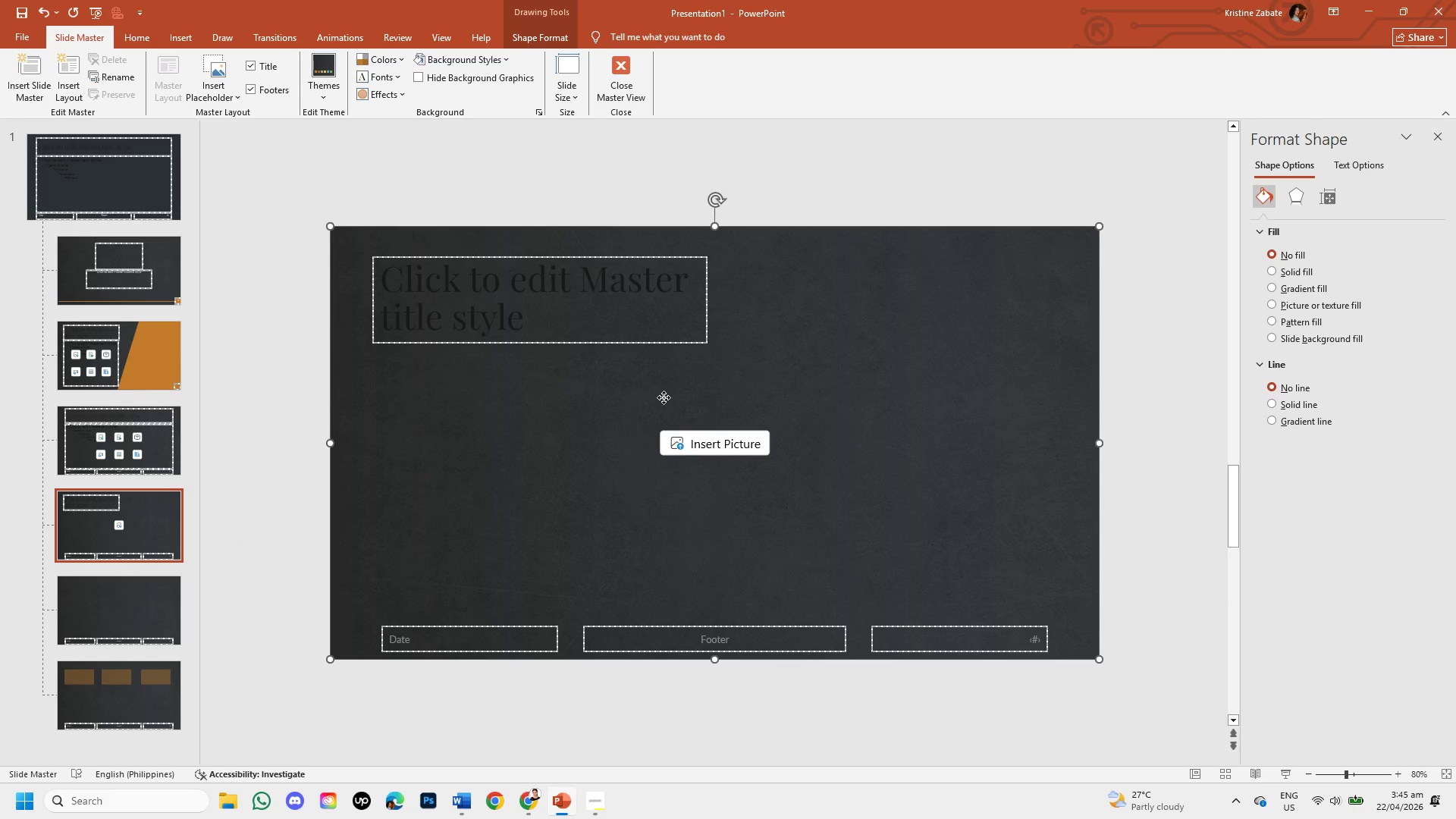 
left_click_drag(start_coordinate=[664, 397], to_coordinate=[689, 463])
 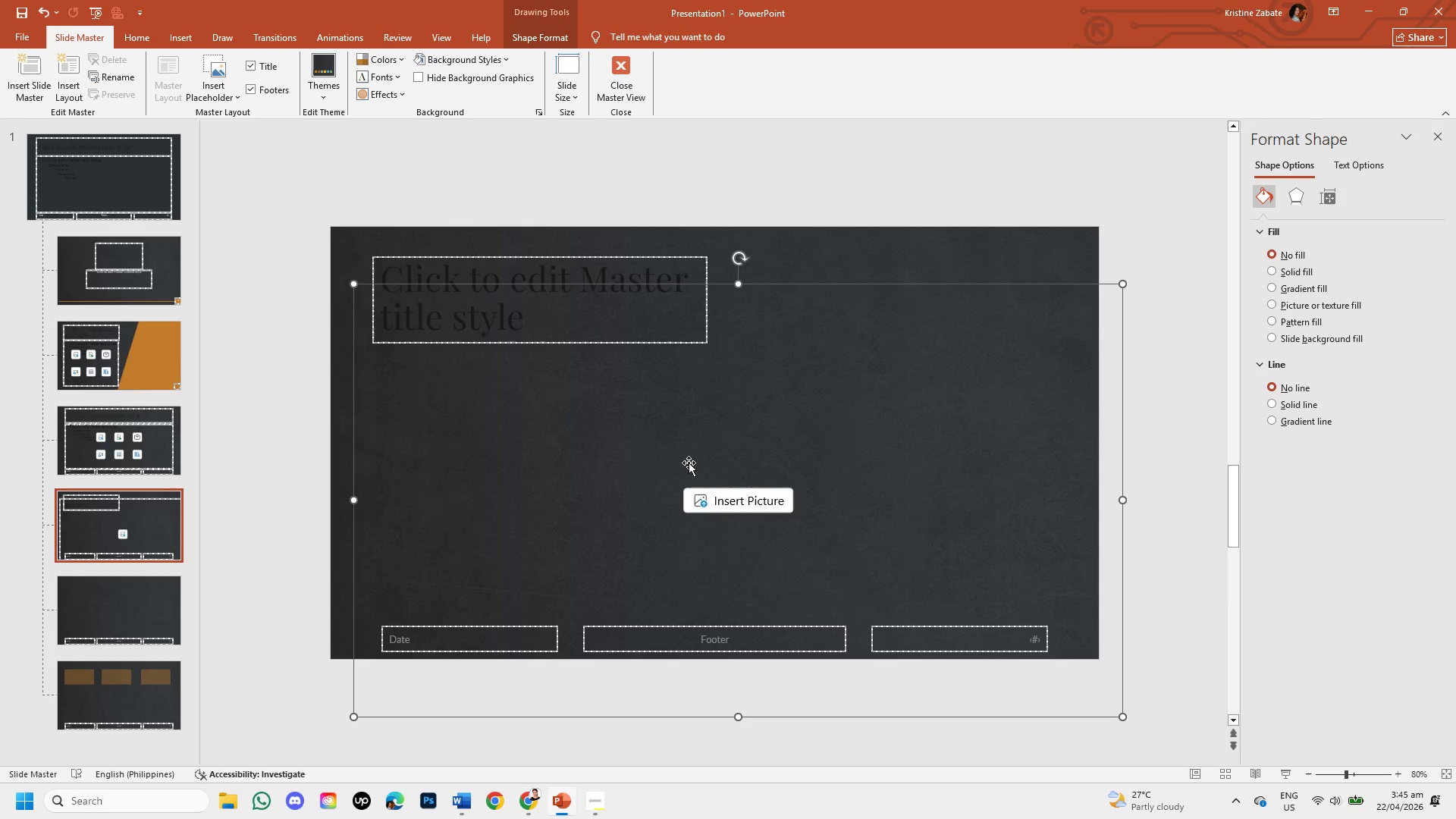 
key(Control+Z)
 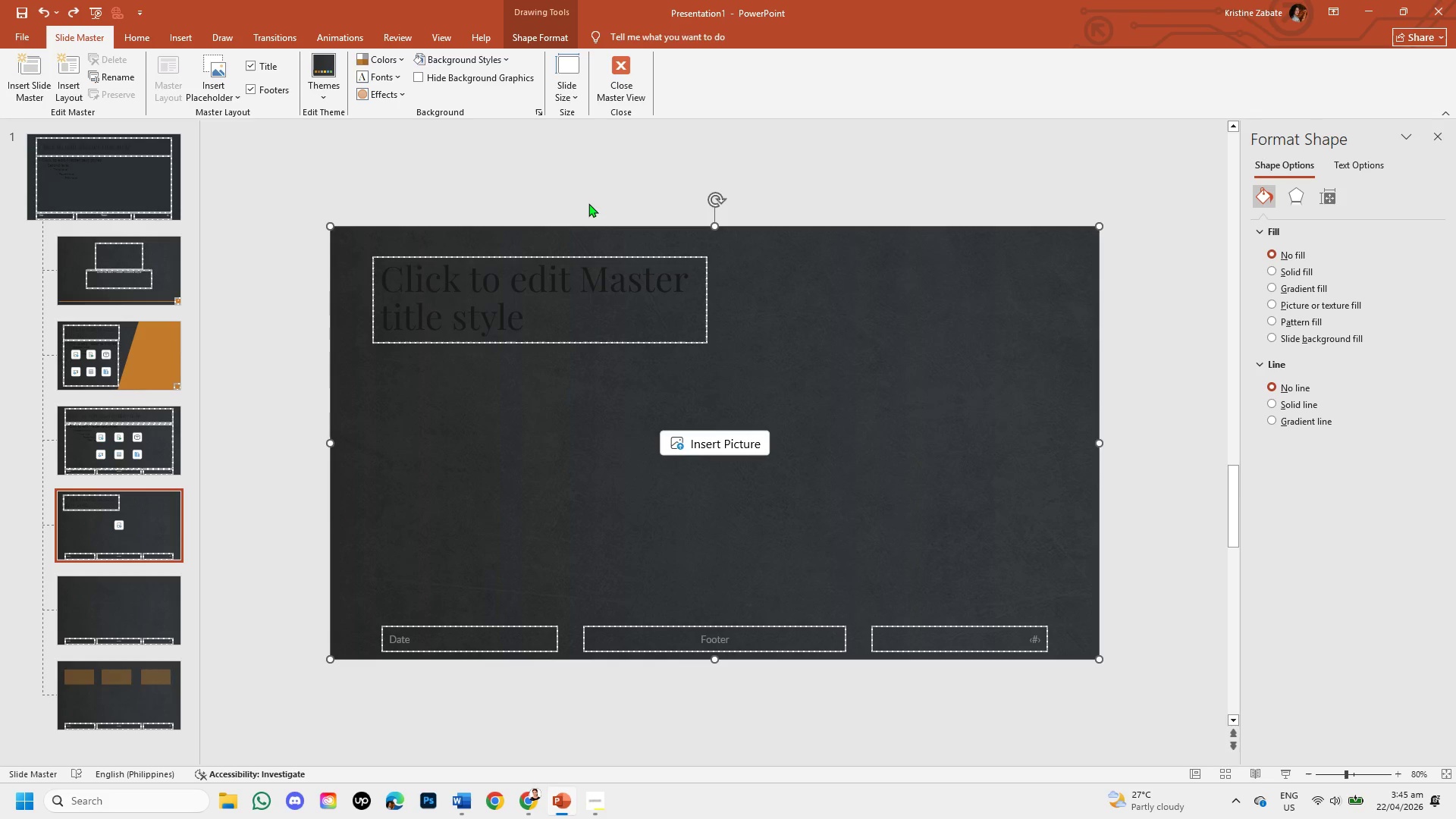 
left_click([588, 199])
 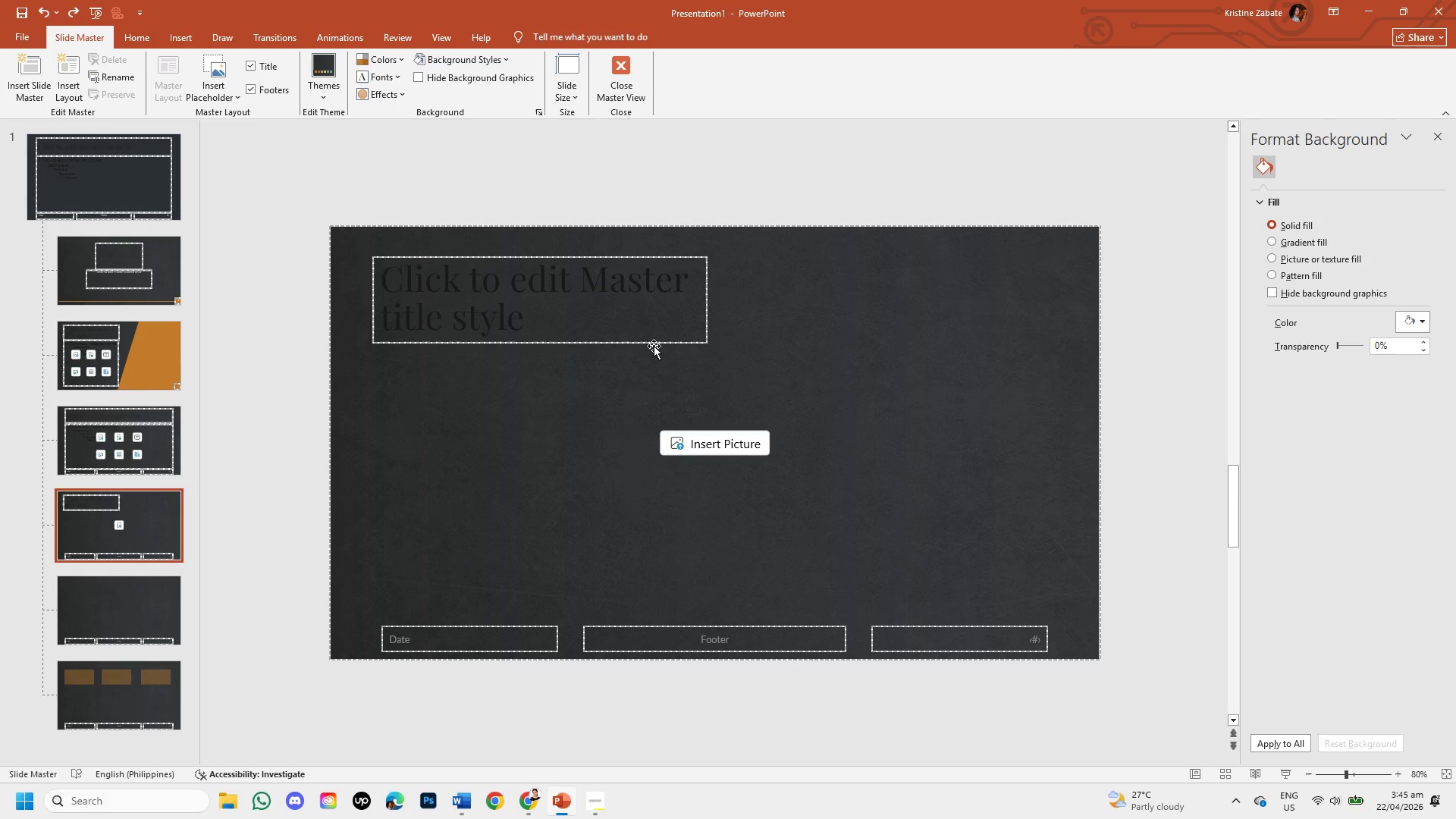 
left_click([654, 346])
 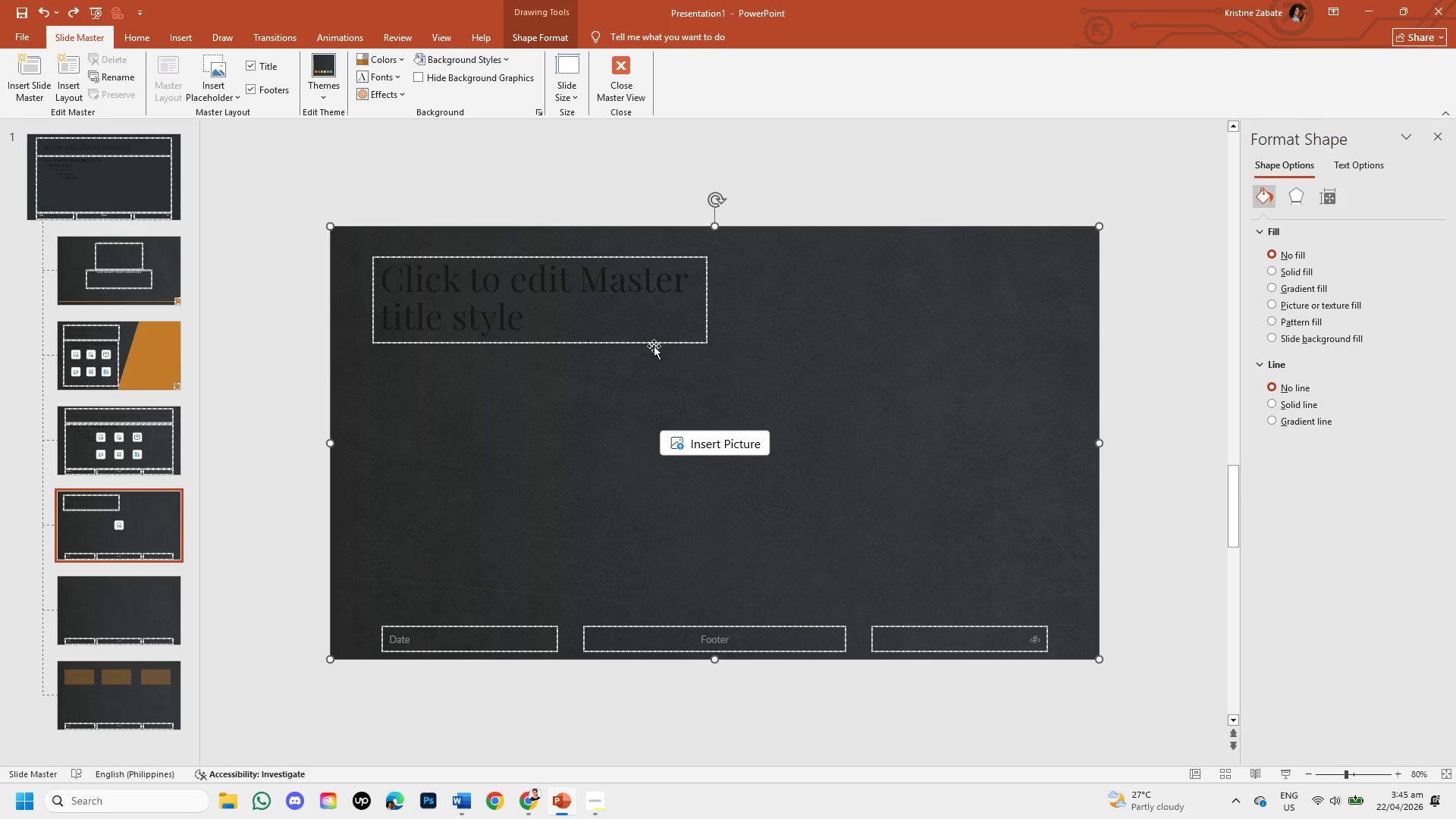 
double_click([654, 346])
 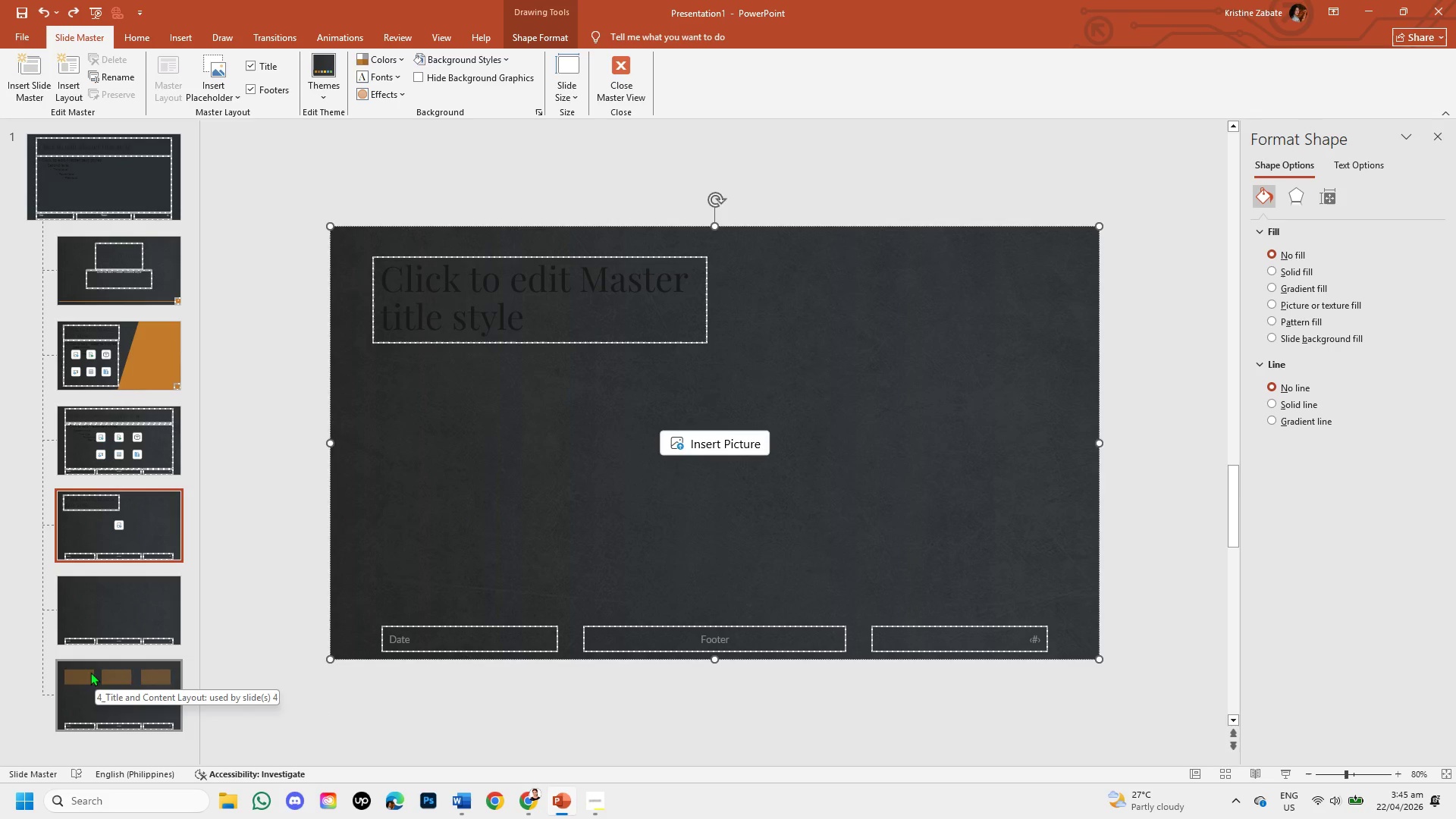 
left_click([90, 679])
 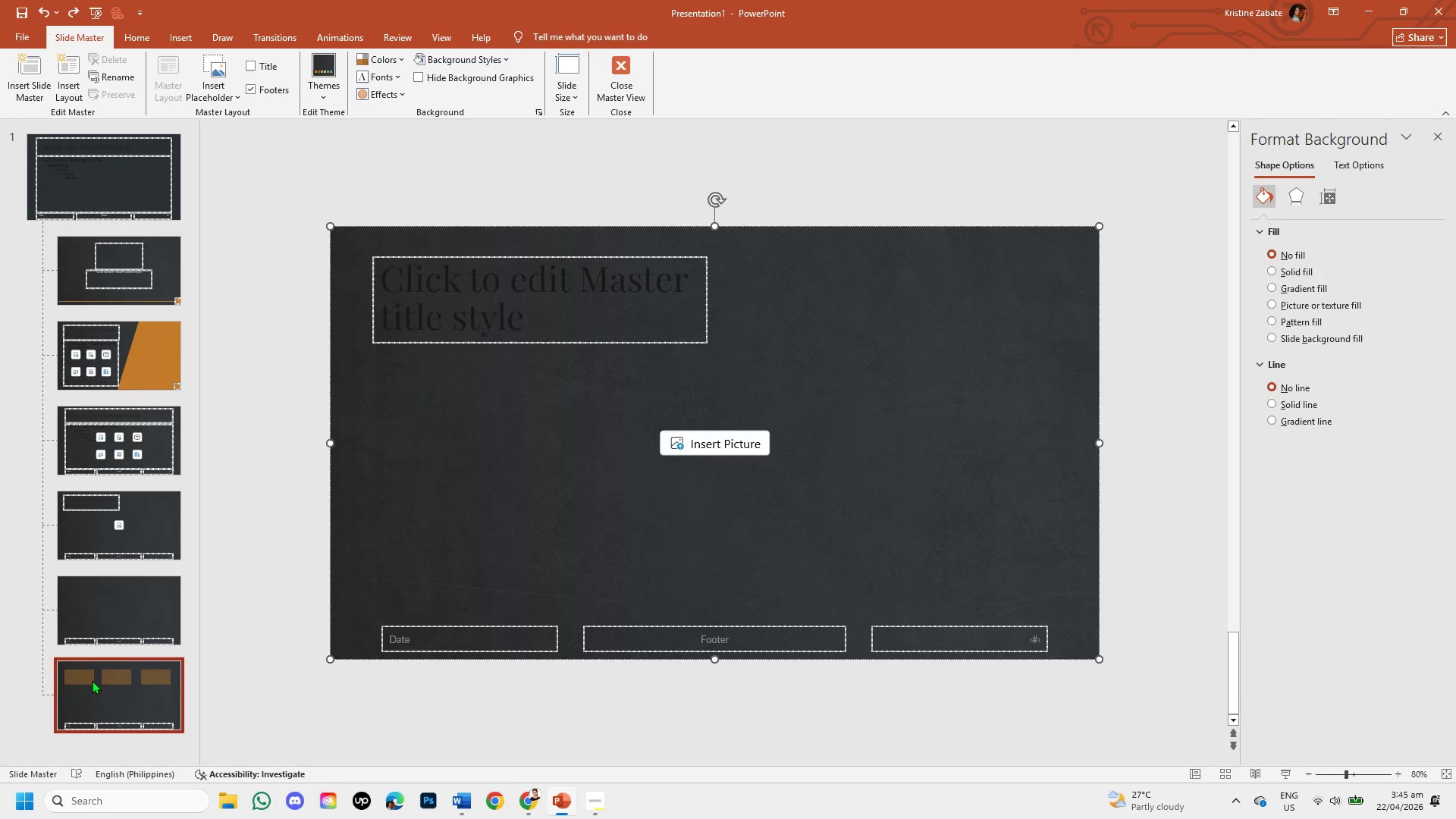 
right_click([92, 680])
 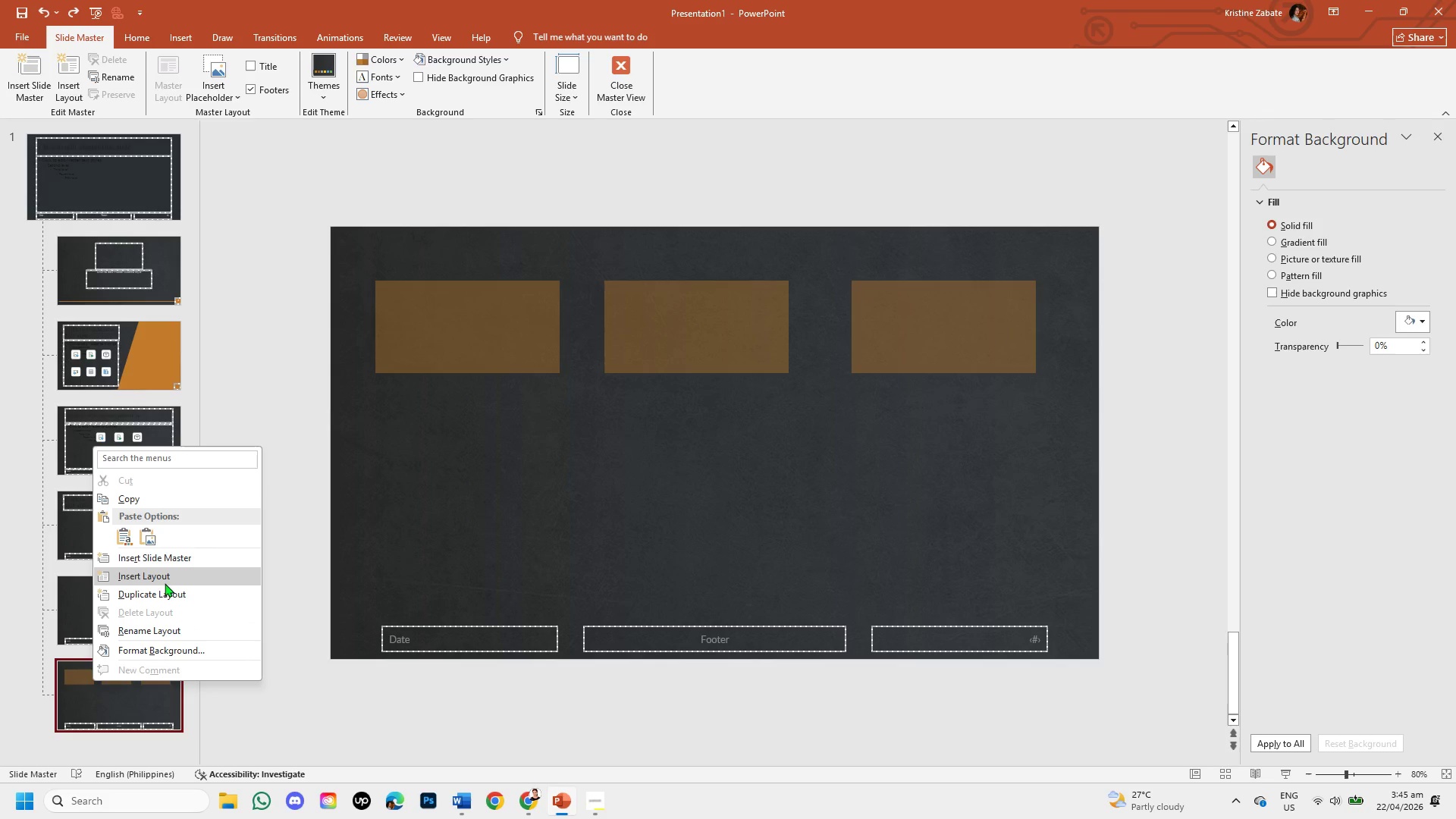 
wait(6.53)
 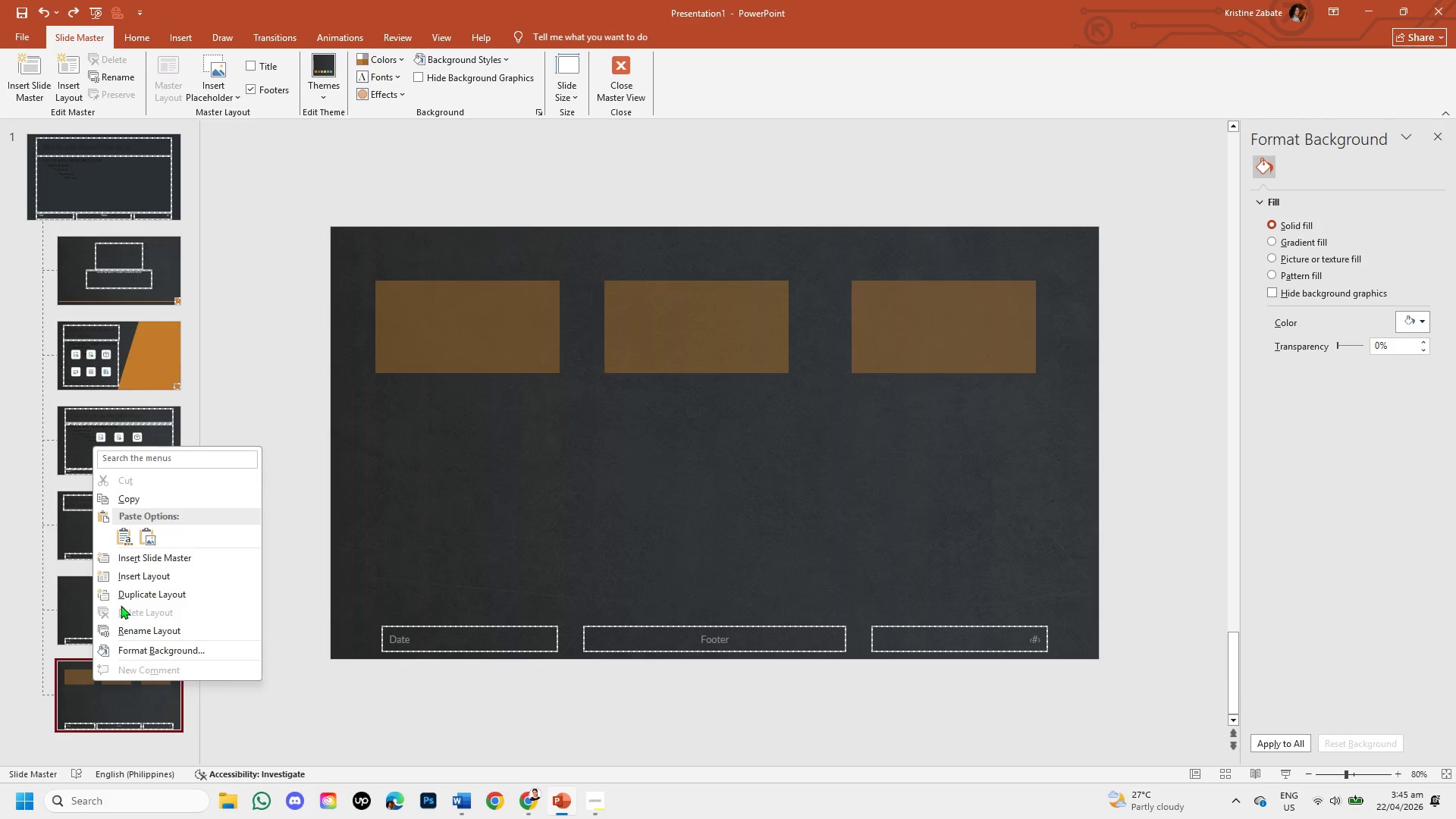 
left_click([290, 583])
 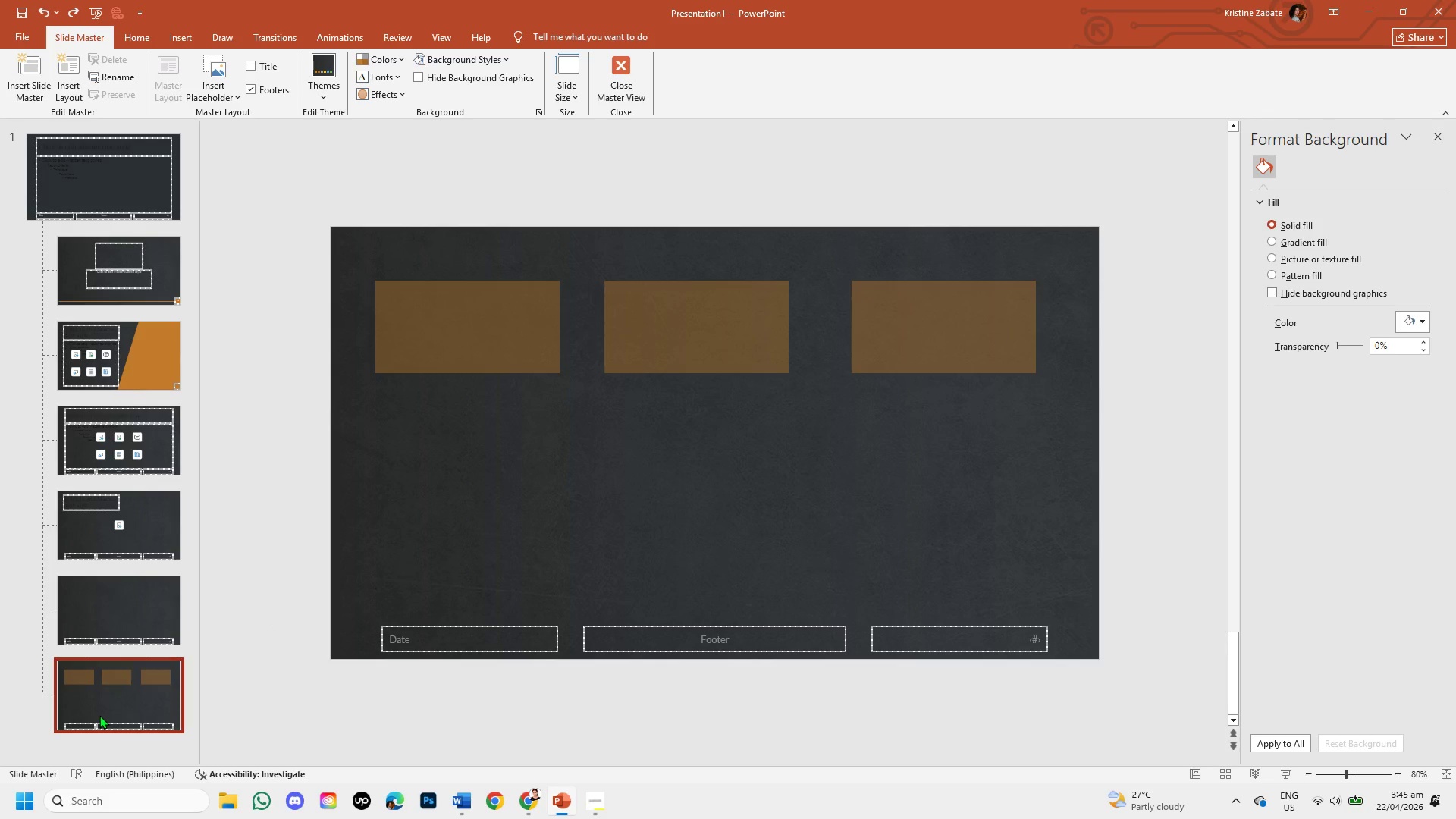 
right_click([99, 715])
 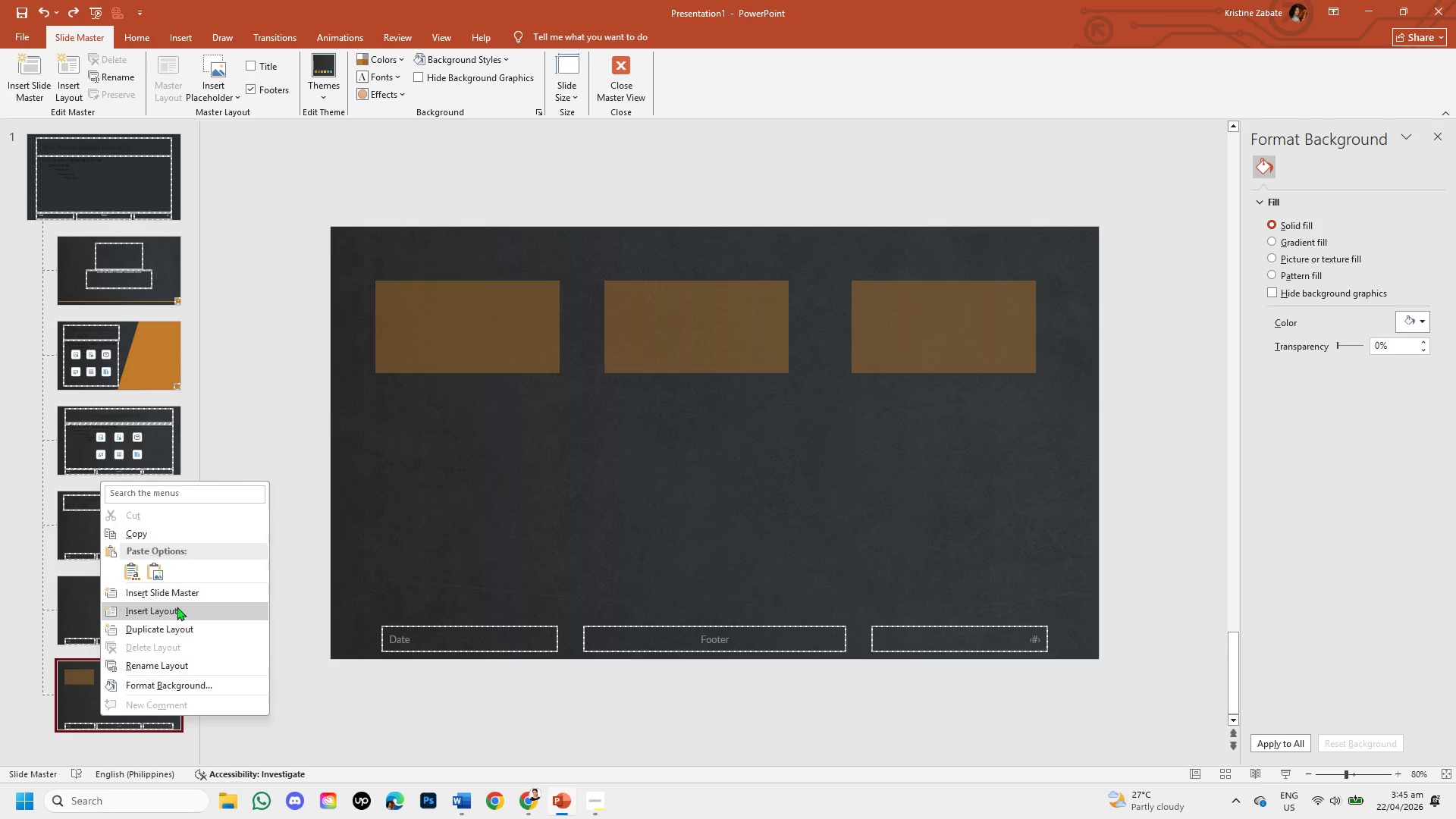 
left_click([294, 571])
 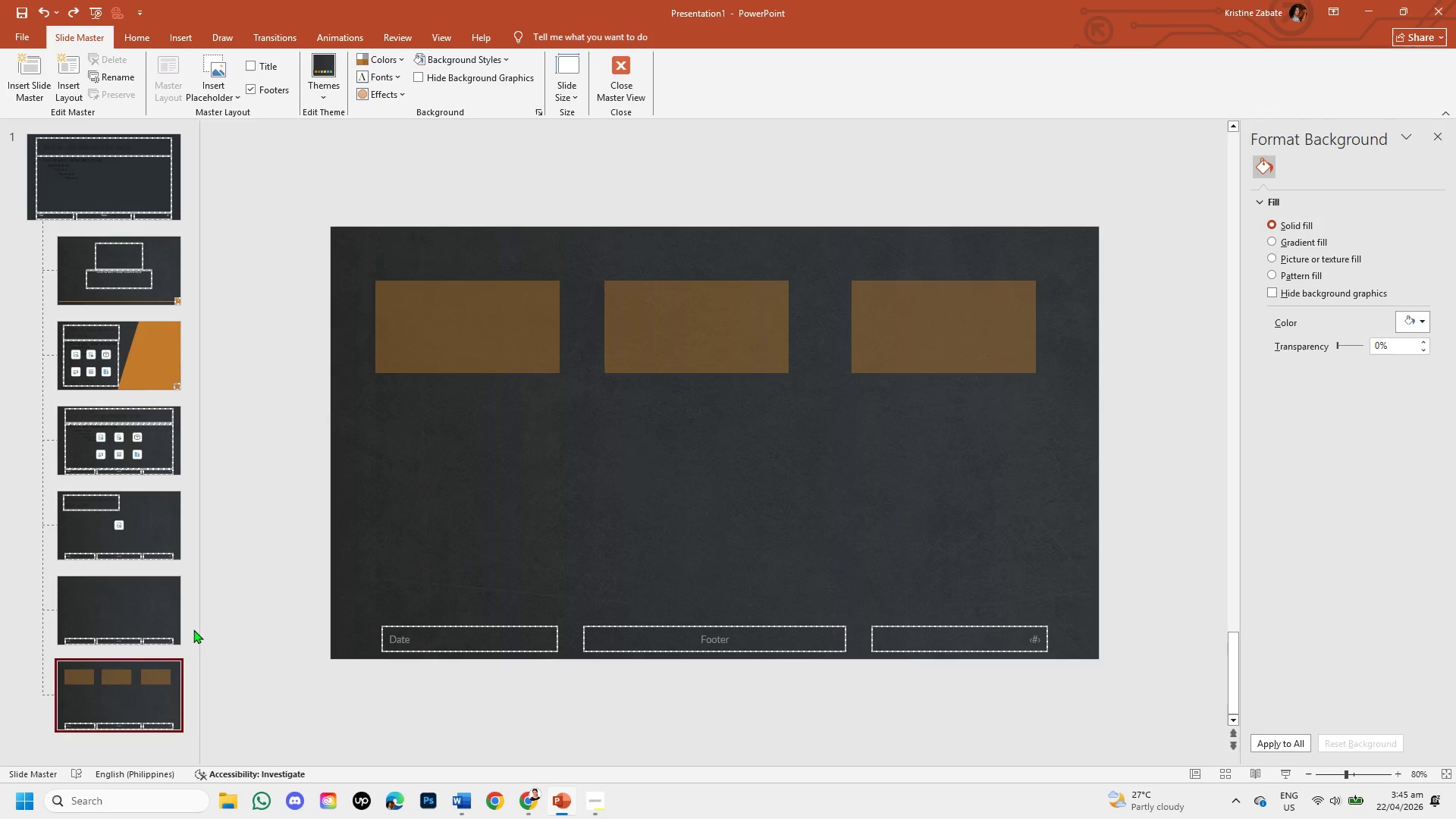 
scroll: coordinate [193, 629], scroll_direction: down, amount: 1.0
 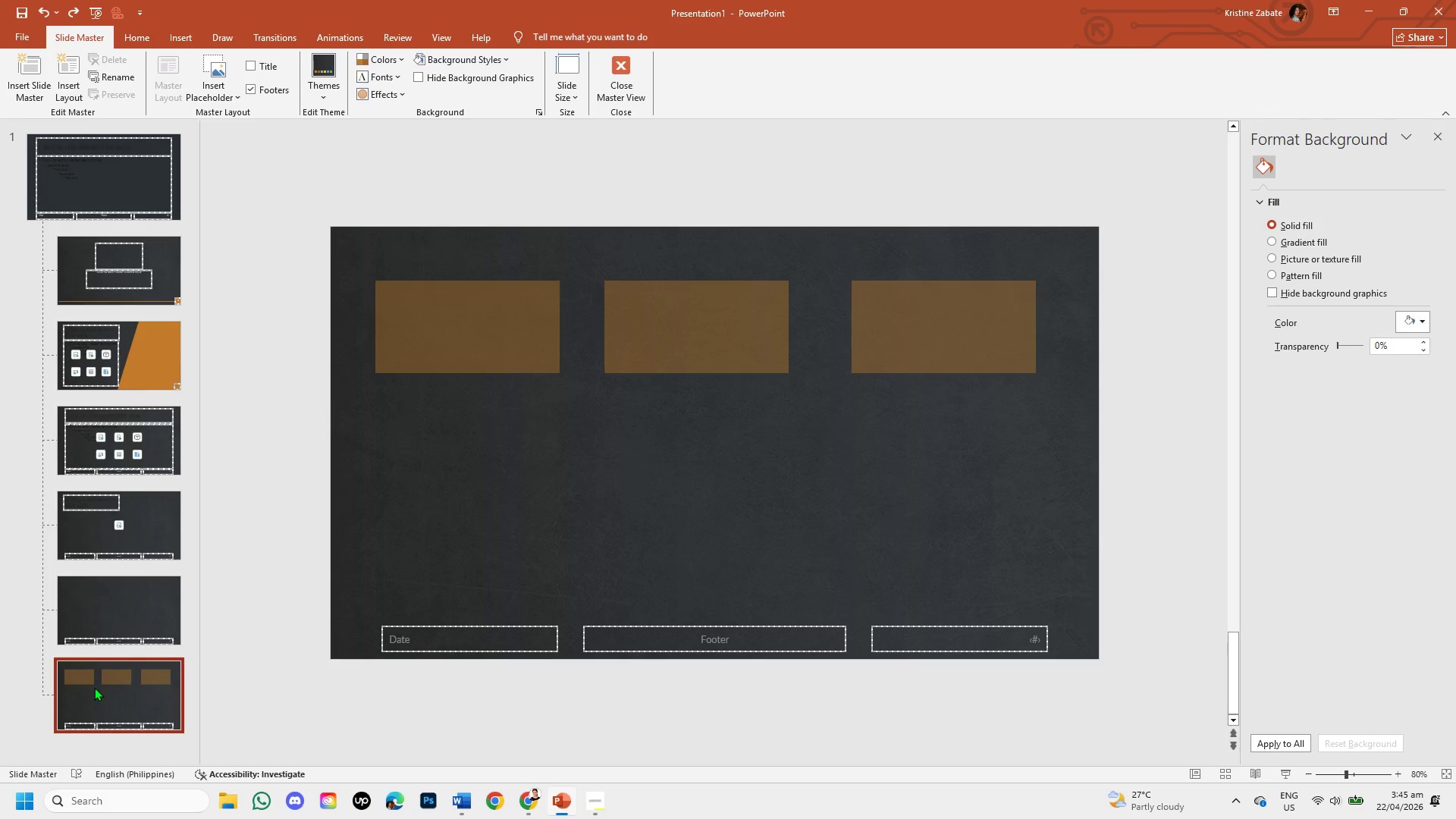 
left_click_drag(start_coordinate=[94, 687], to_coordinate=[126, 659])
 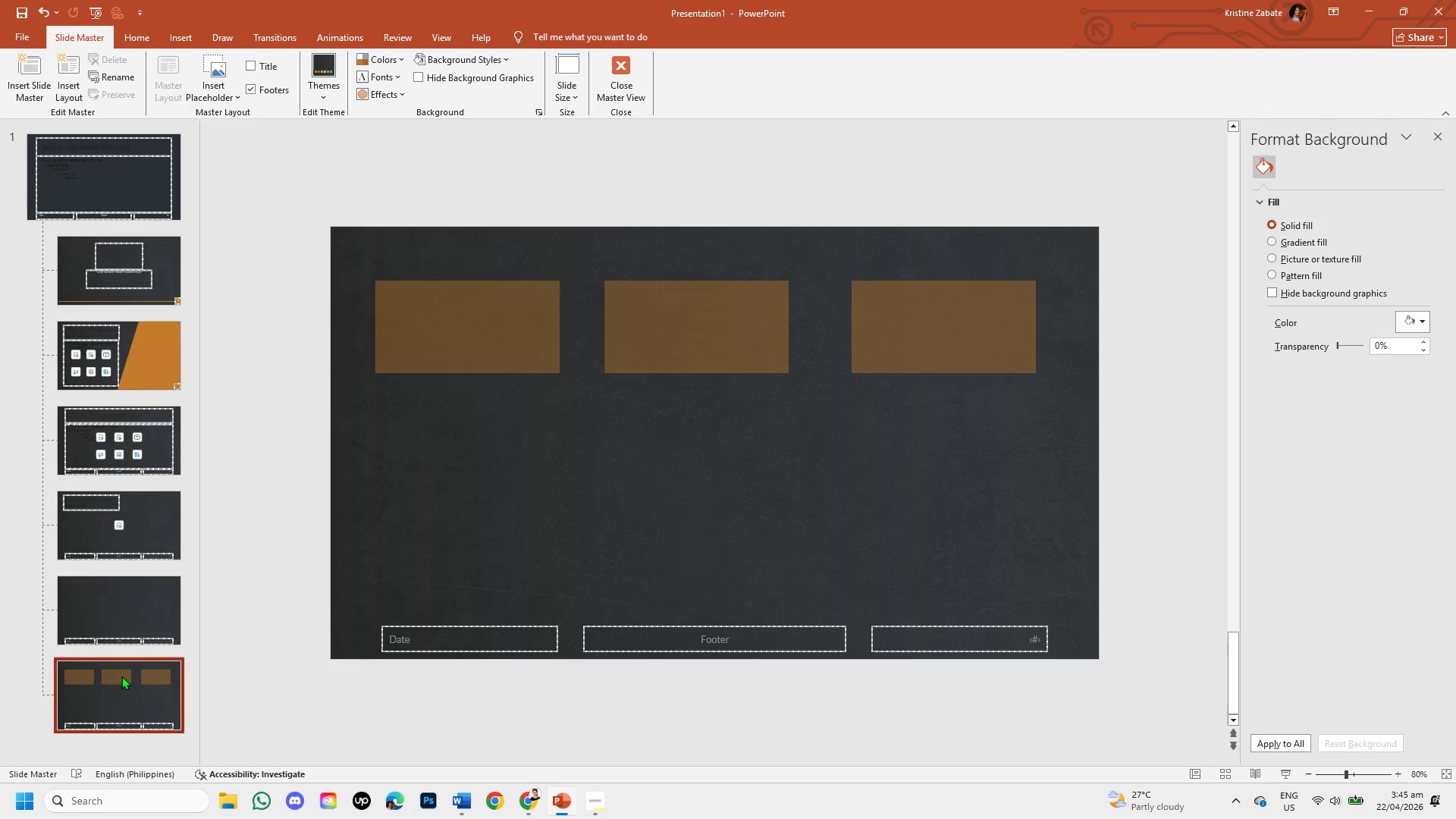 
left_click([121, 676])
 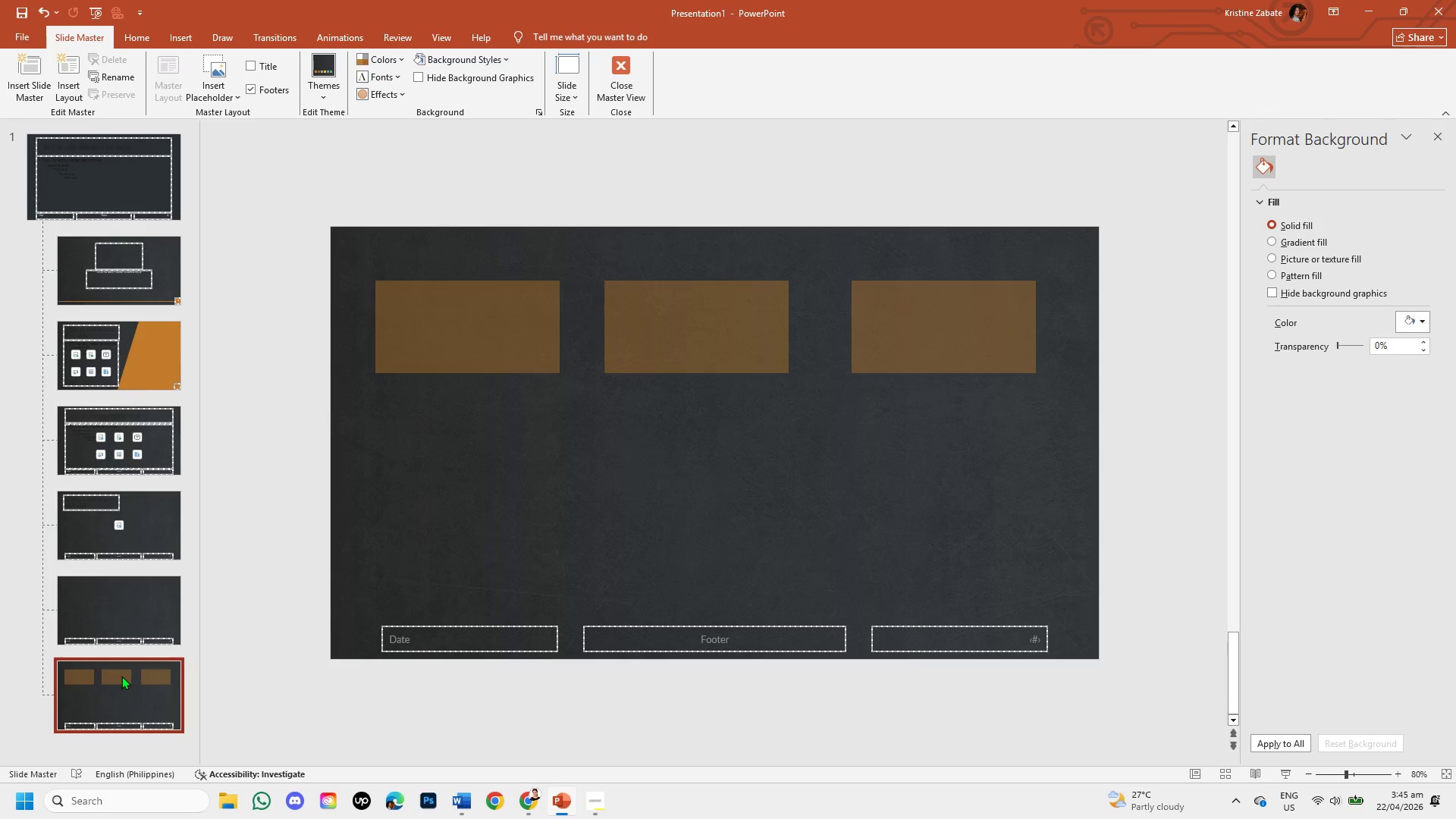 
right_click([121, 676])
 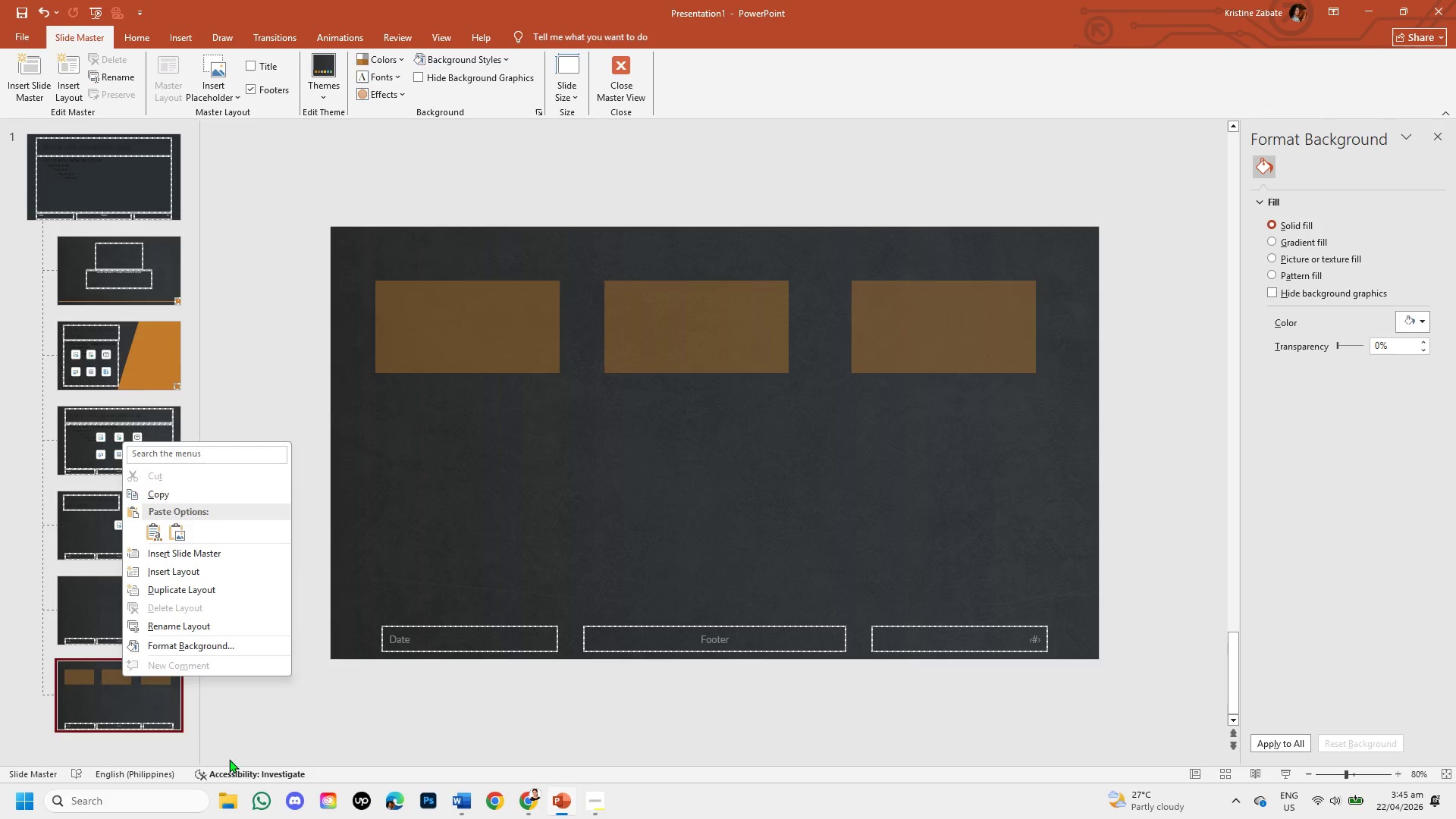 
left_click([146, 683])
 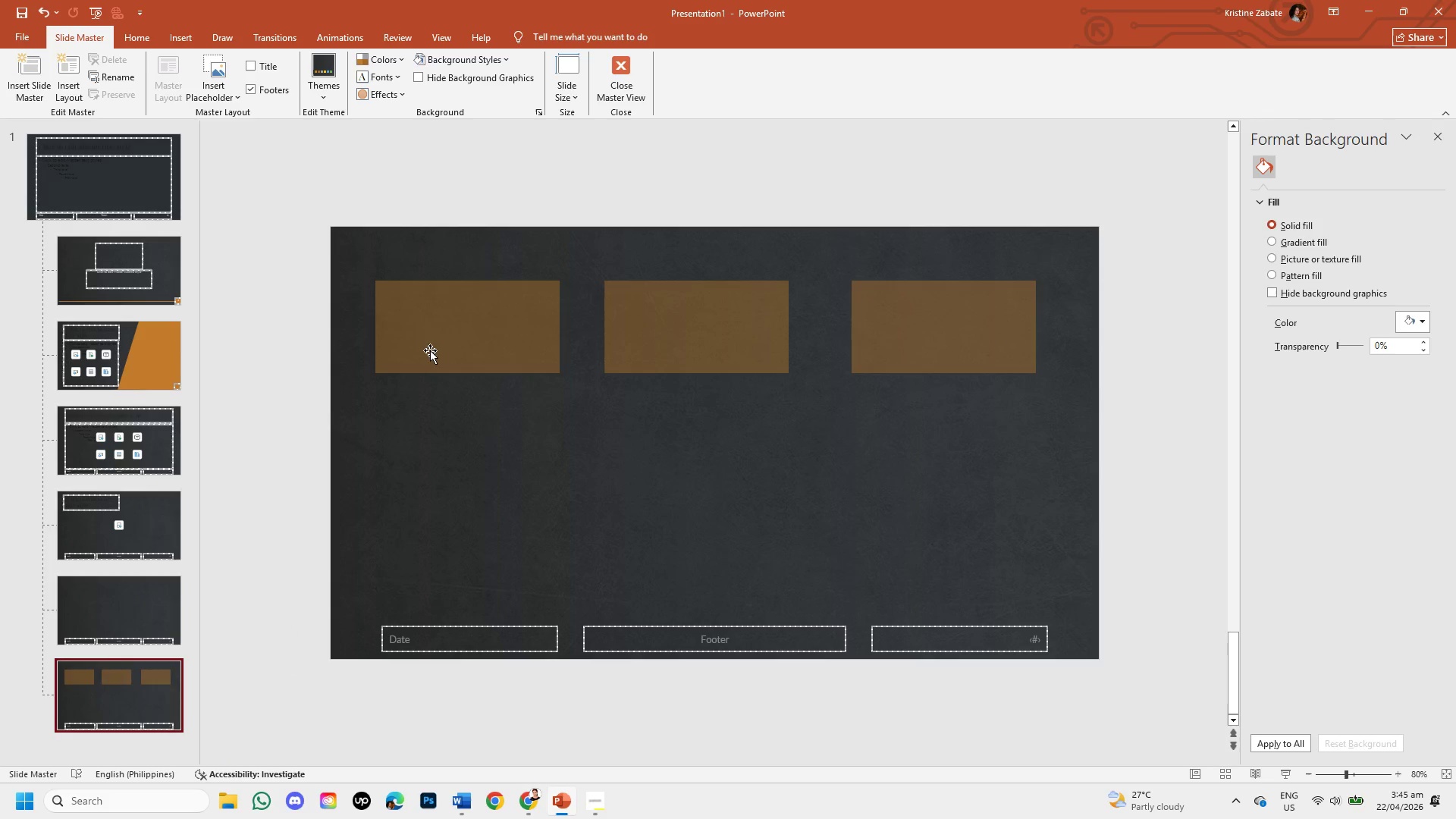 
left_click([430, 327])
 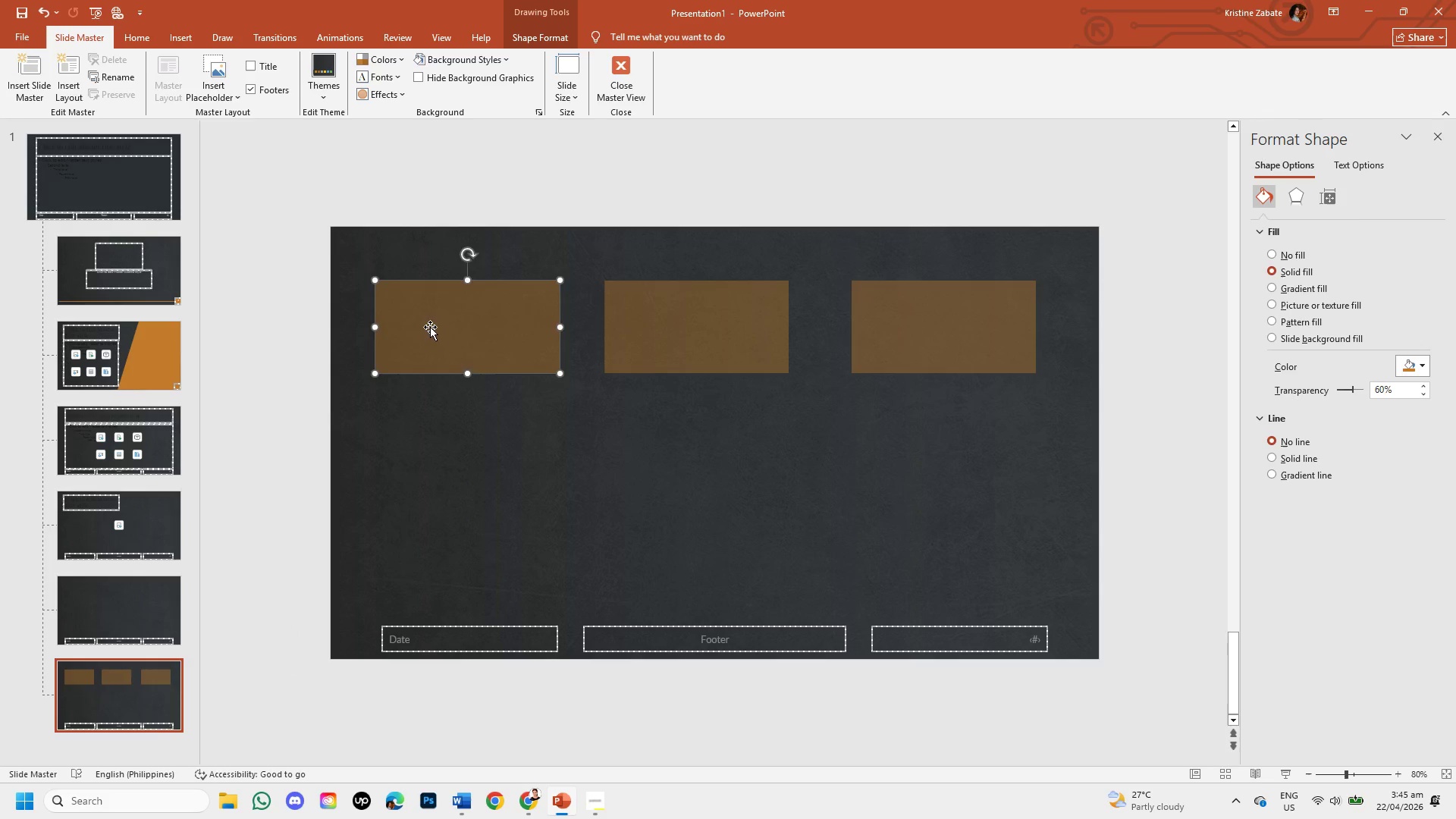 
key(Backspace)
 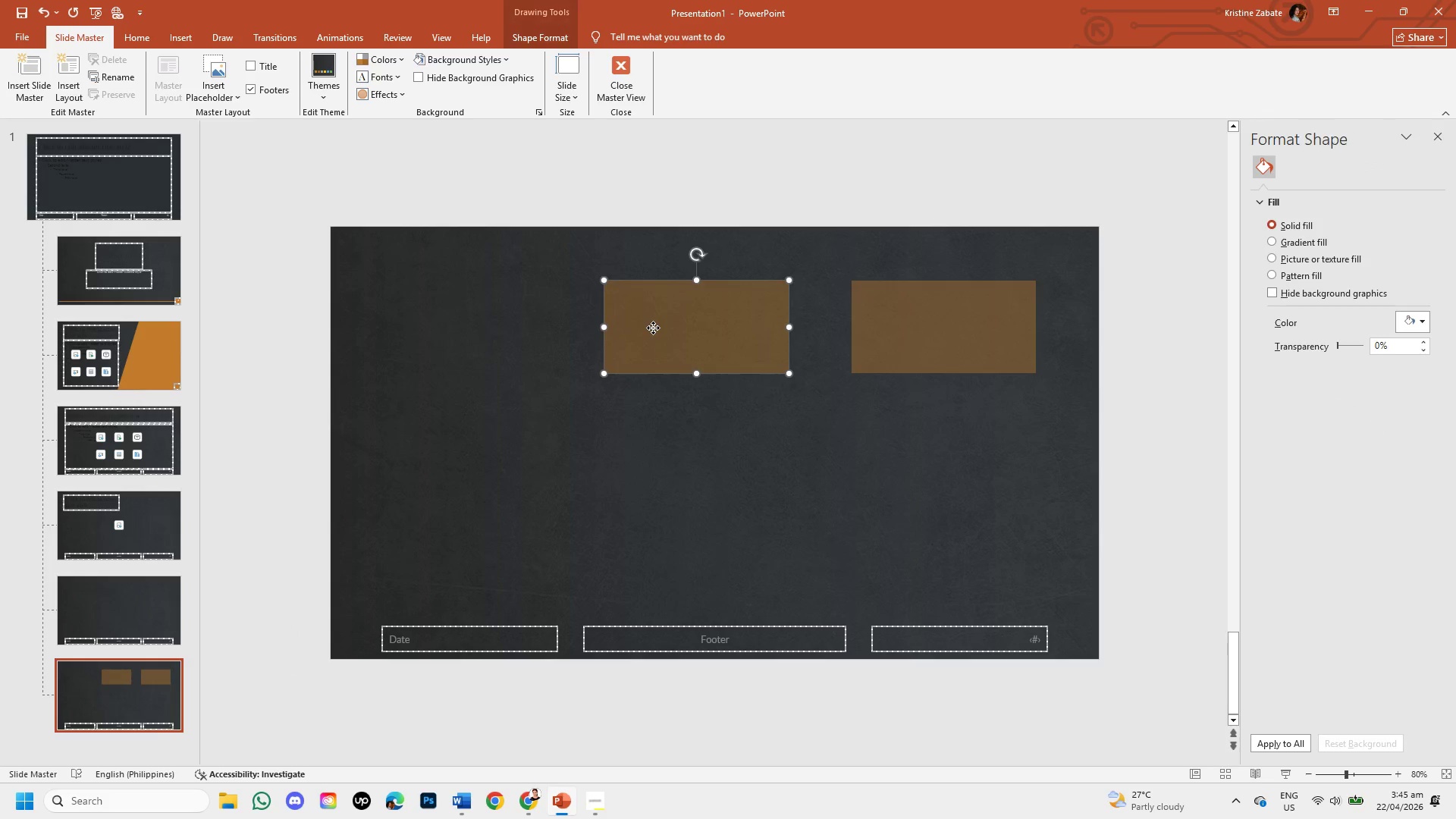 
key(Backspace)
 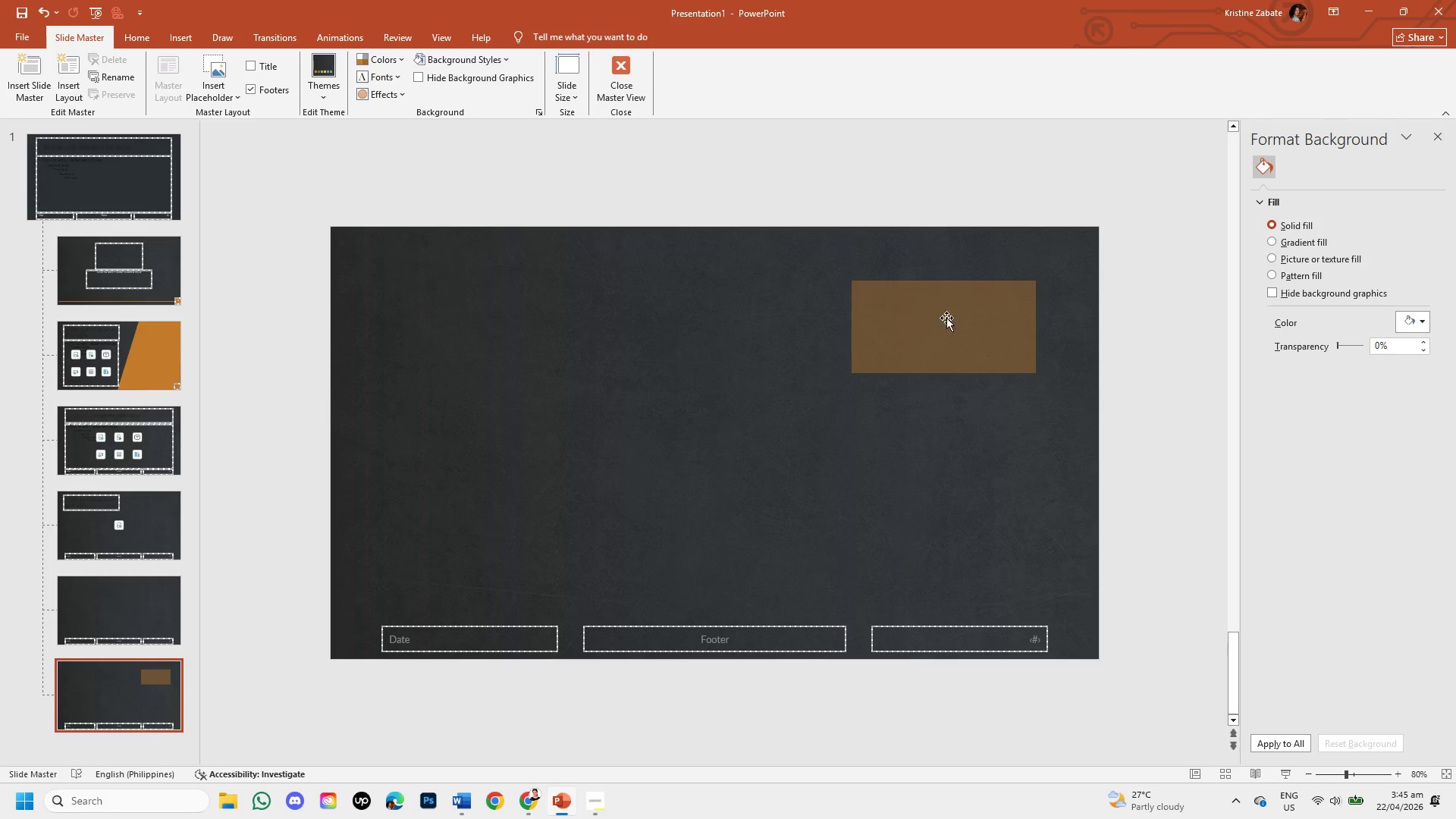 
left_click([962, 315])
 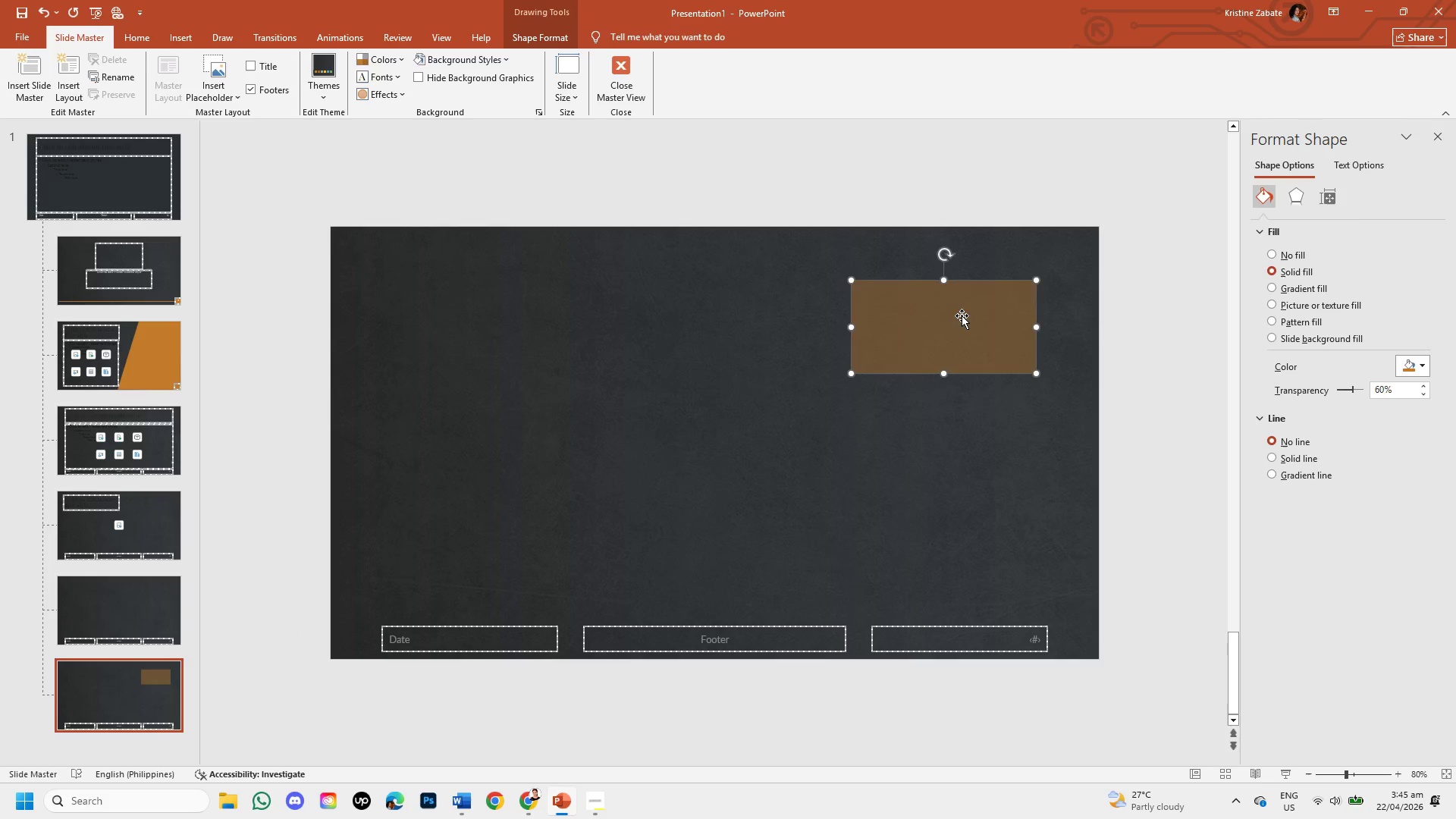 
key(Backspace)
 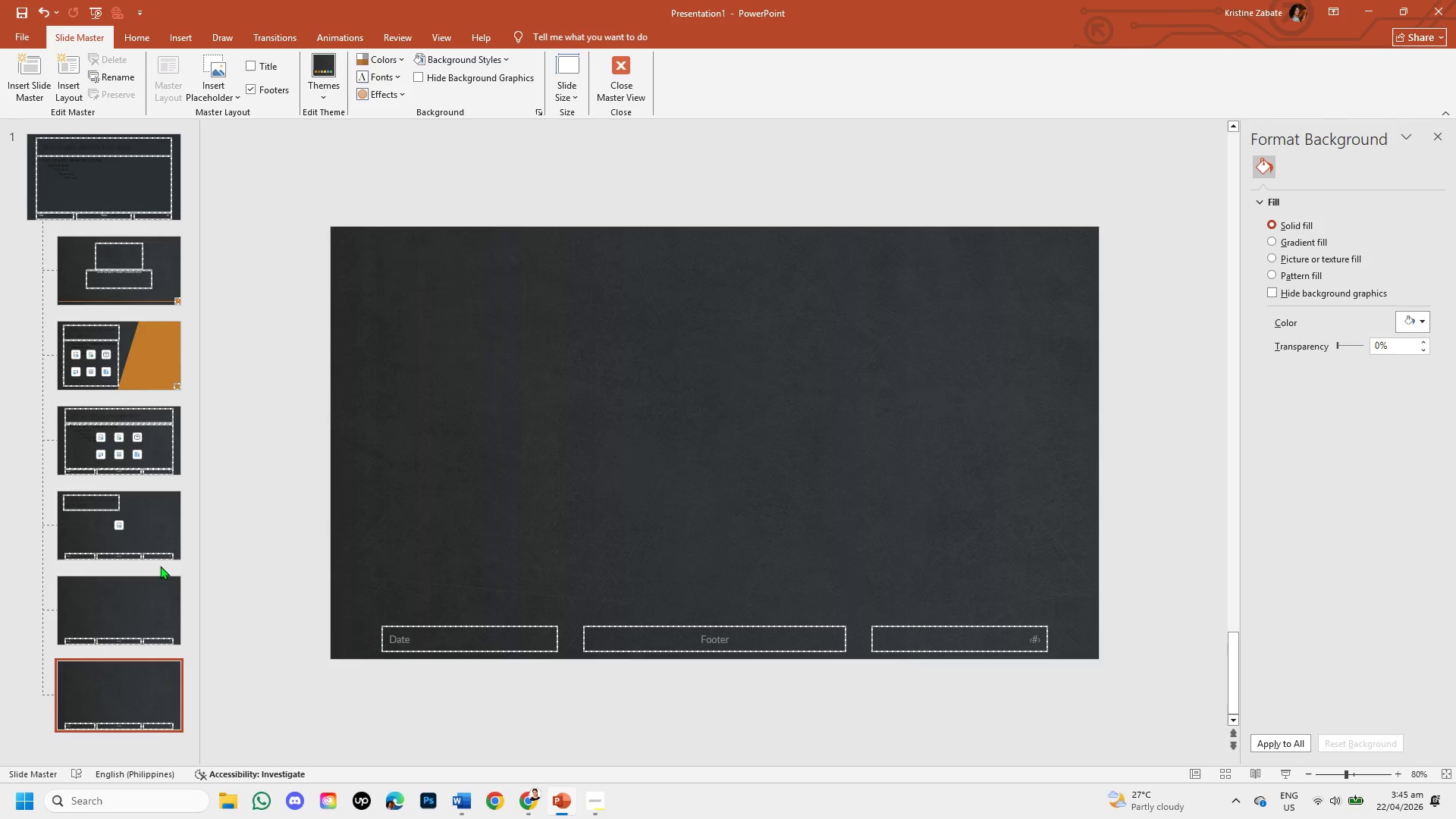 
left_click([159, 593])
 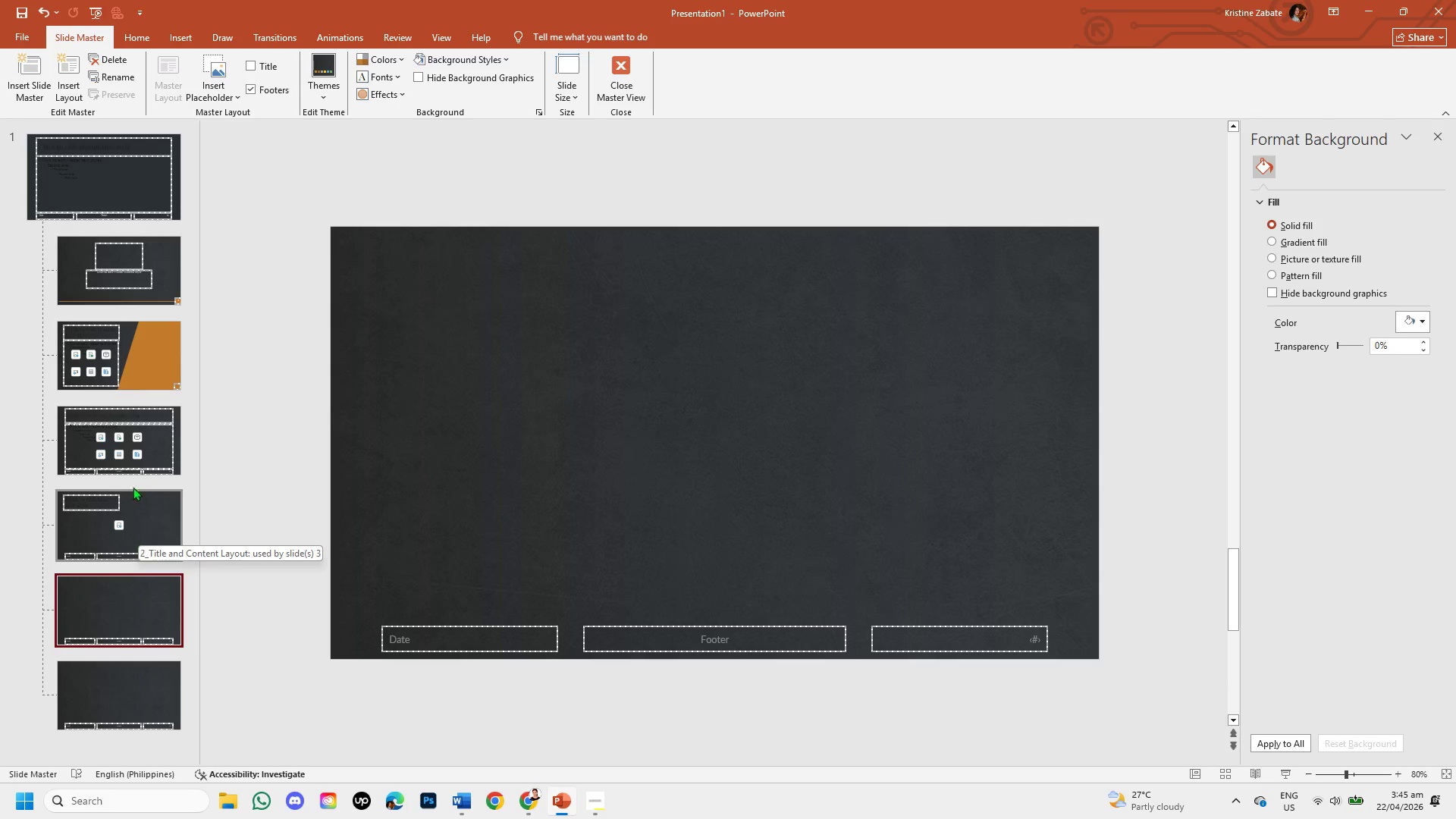 
left_click([86, 366])
 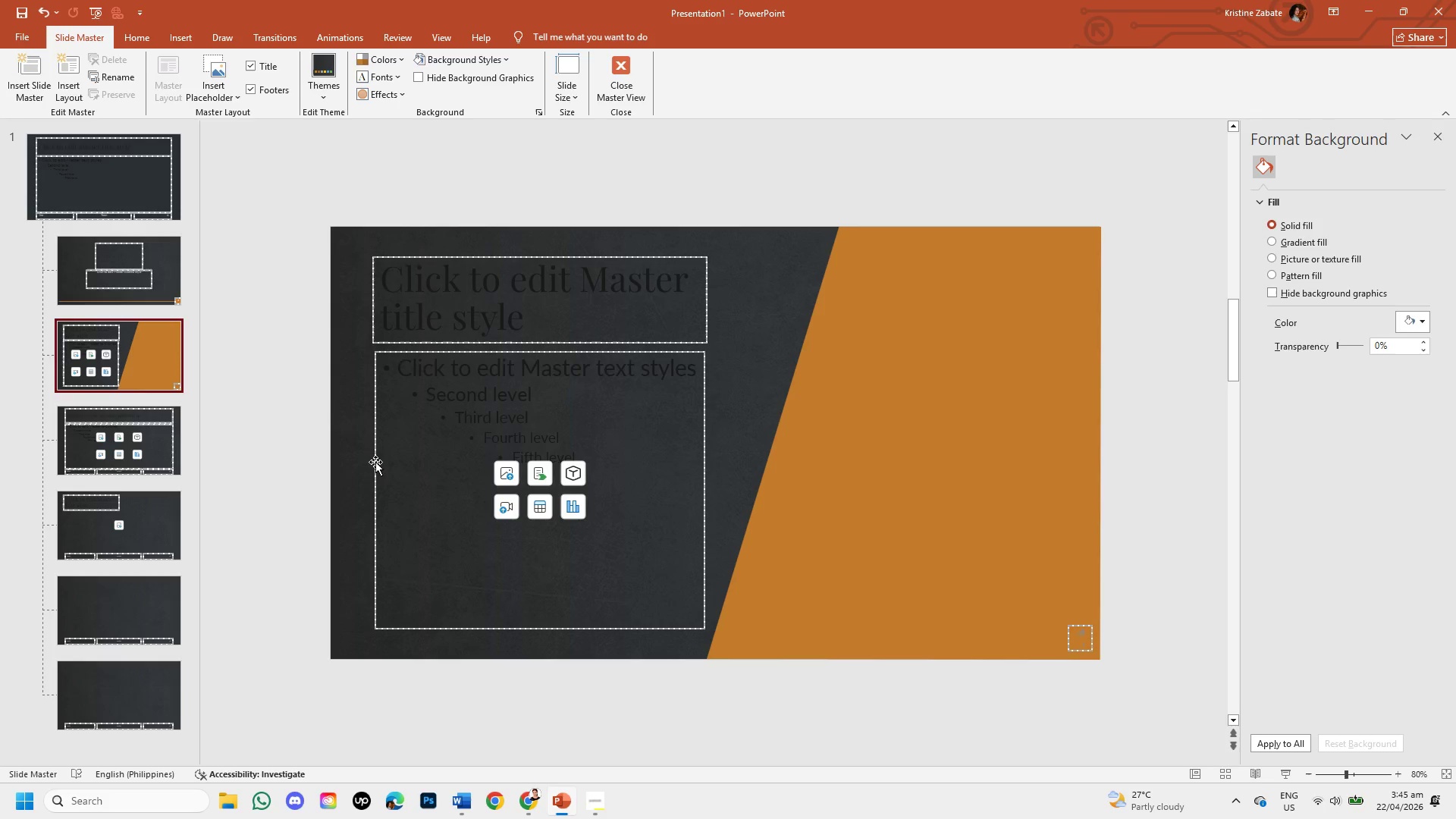 
left_click([375, 462])
 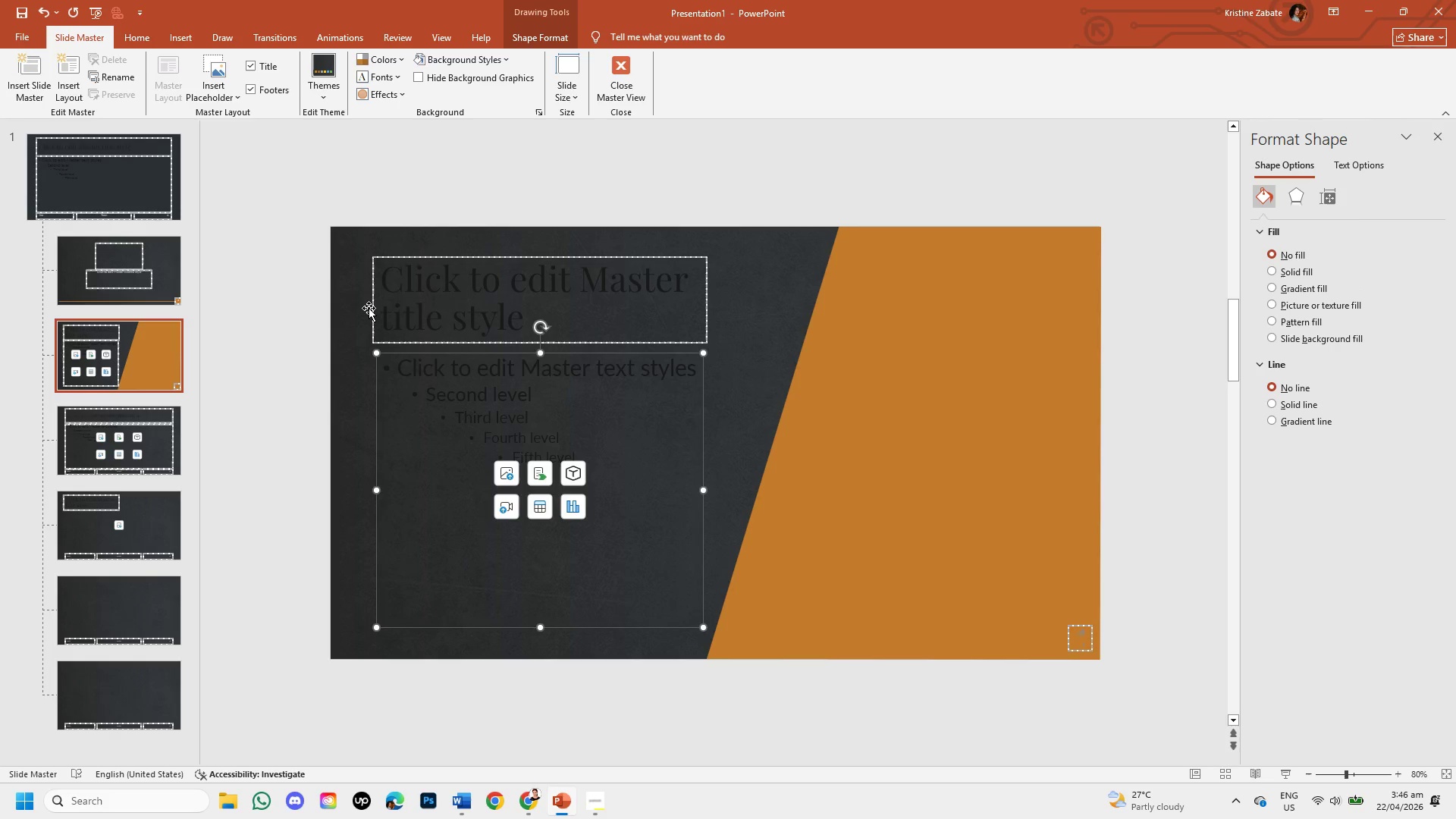 
left_click([372, 309])
 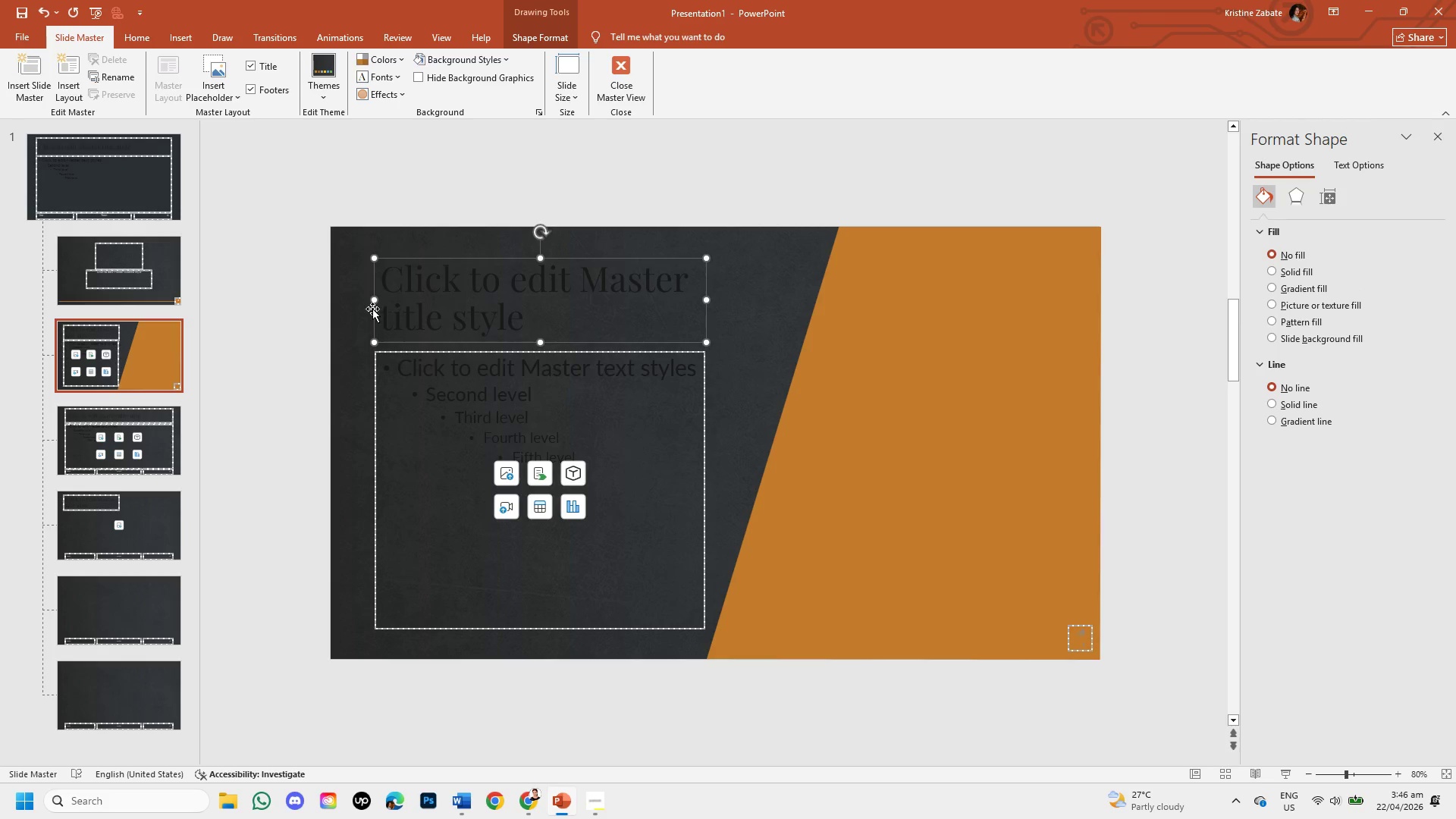 
key(Control+C)
 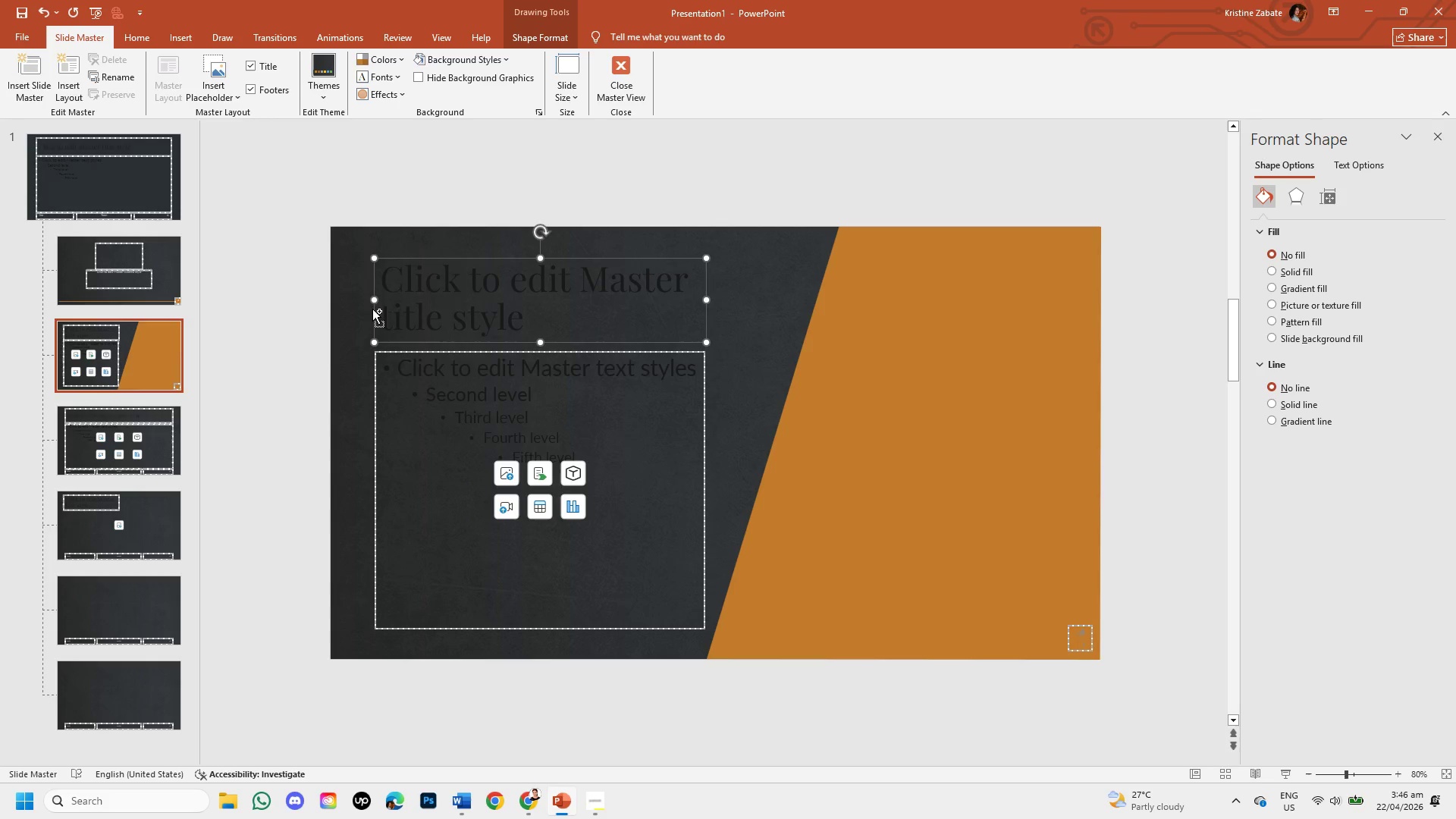 
key(Control+C)
 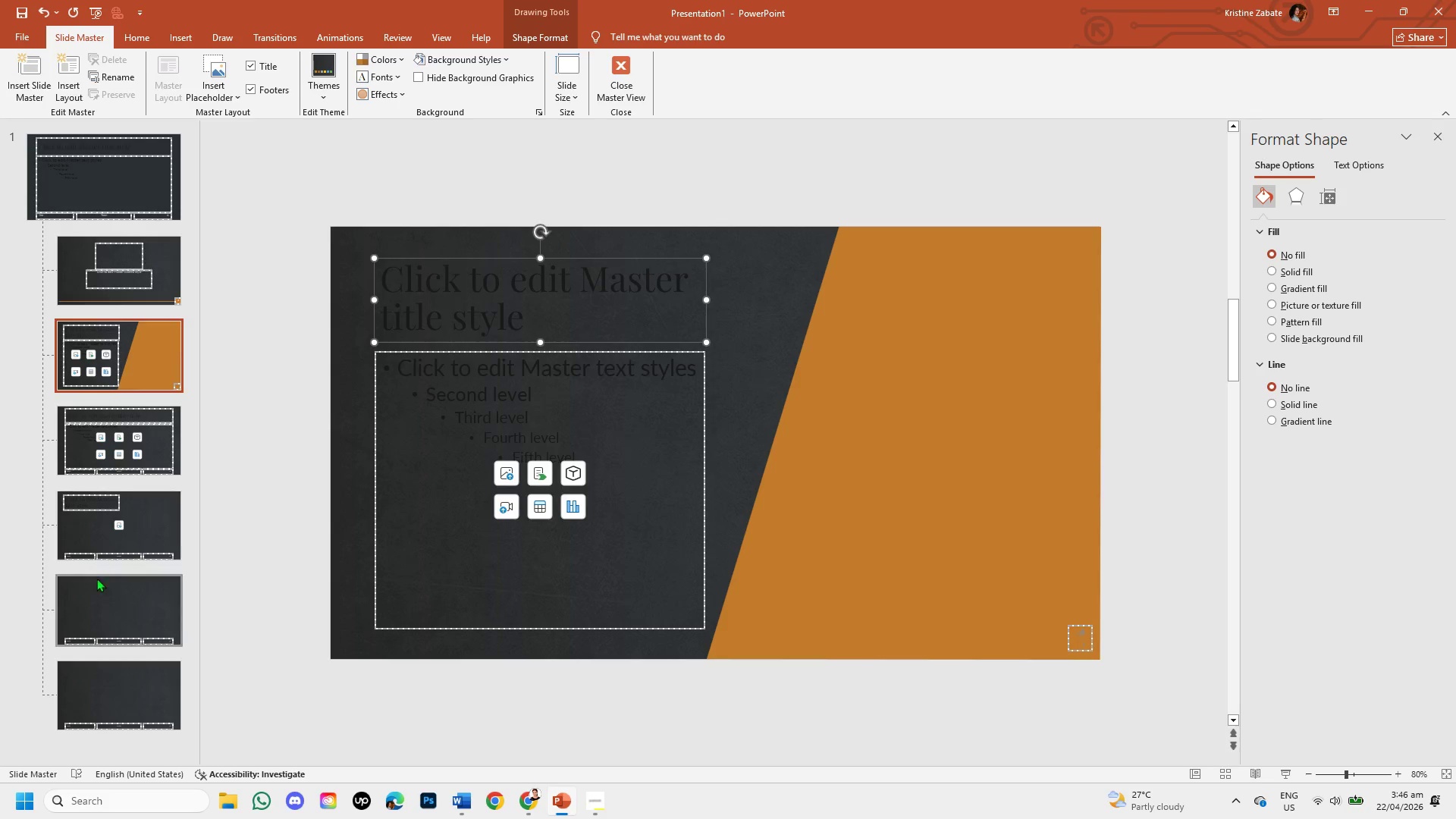 
left_click([96, 623])
 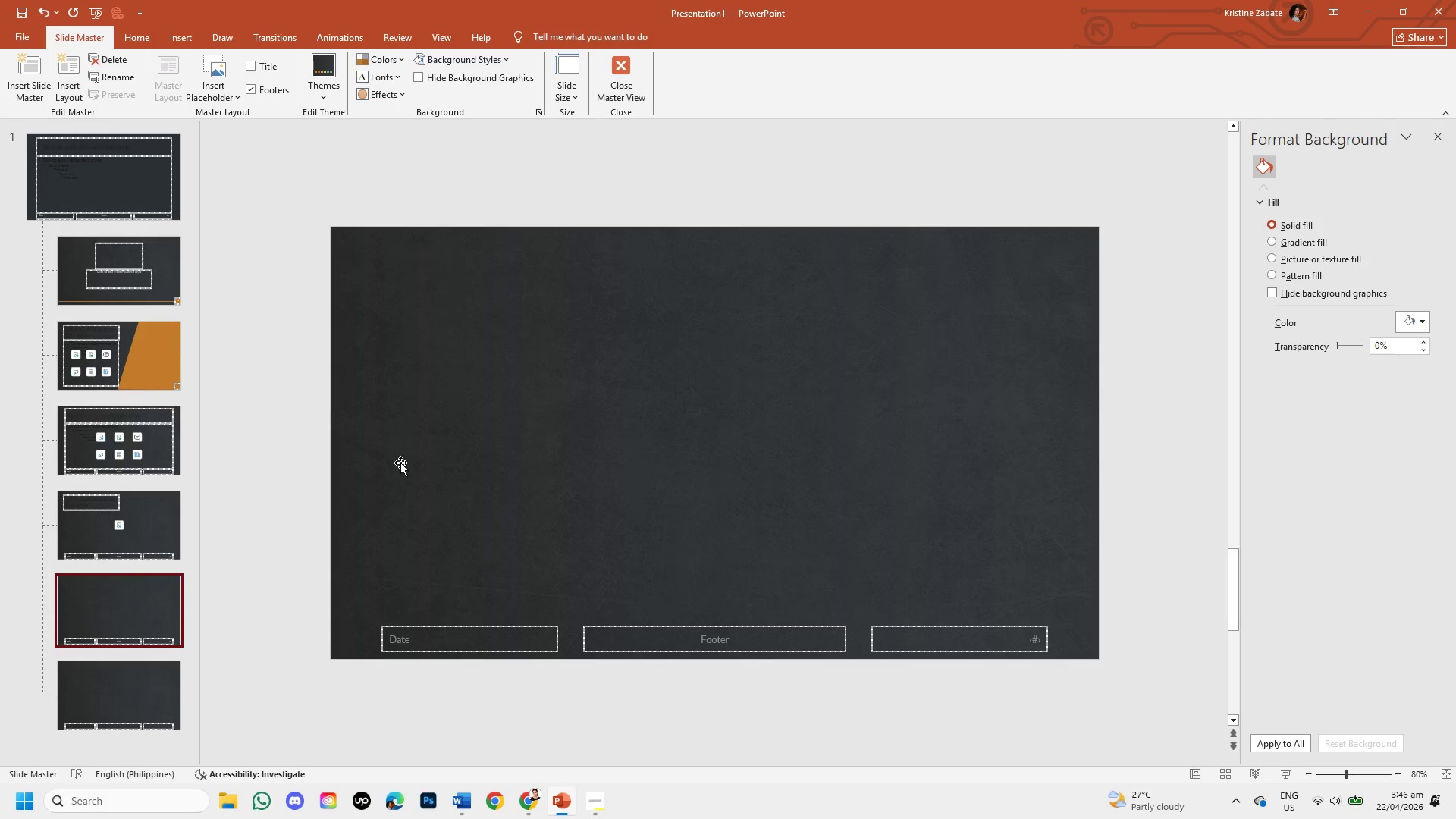 
key(Control+V)
 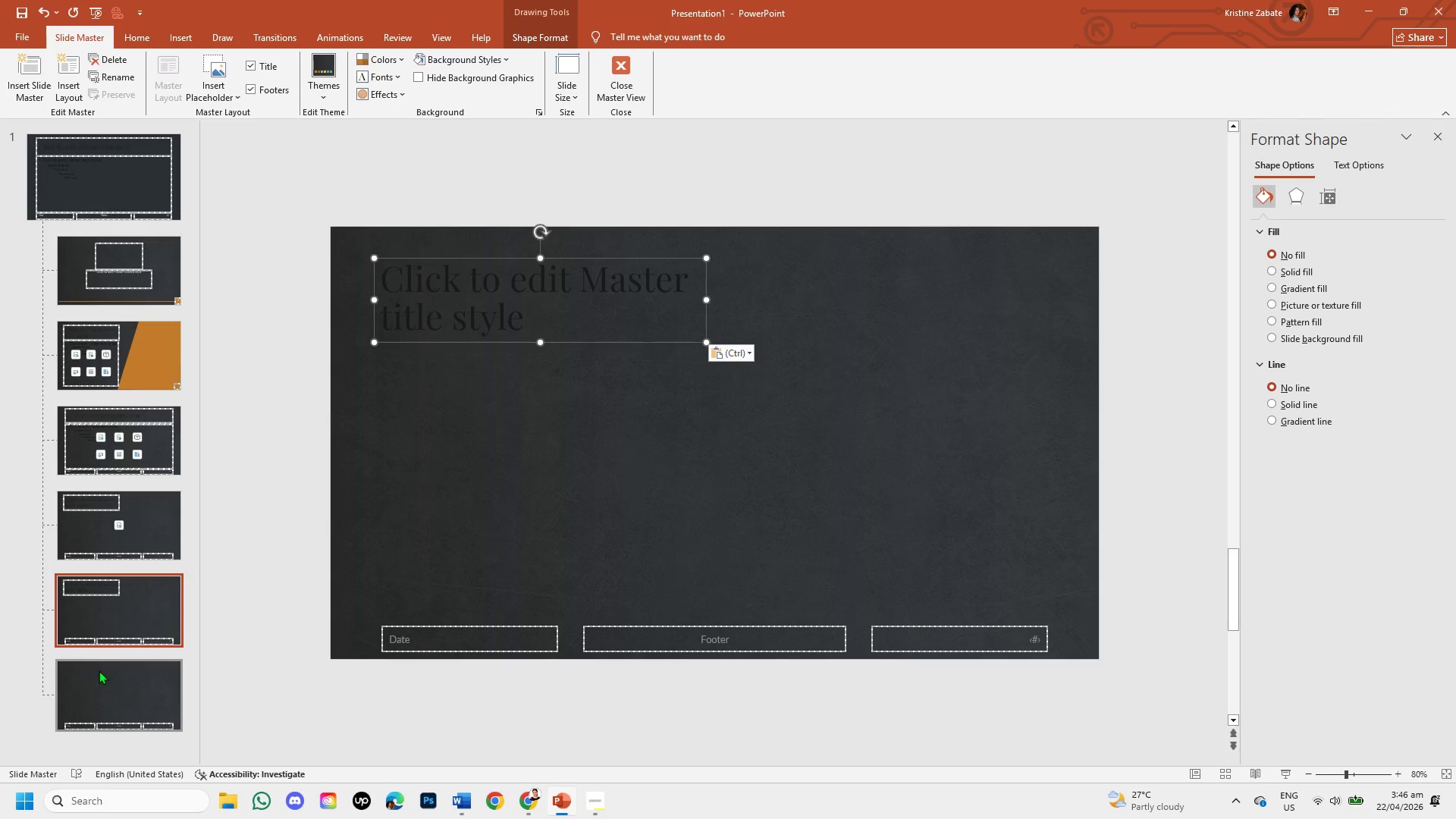 
left_click([100, 678])
 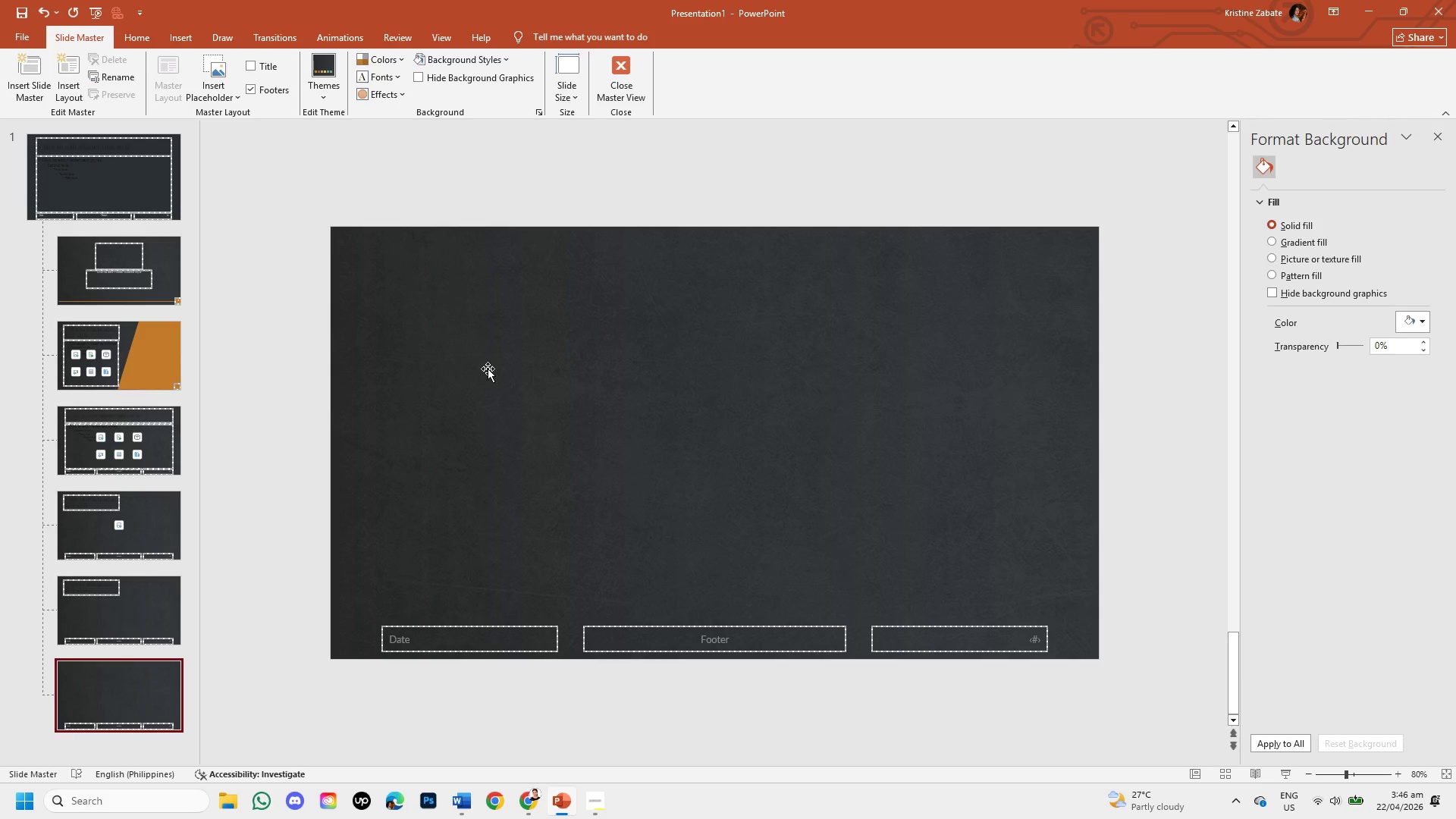 
key(Control+V)
 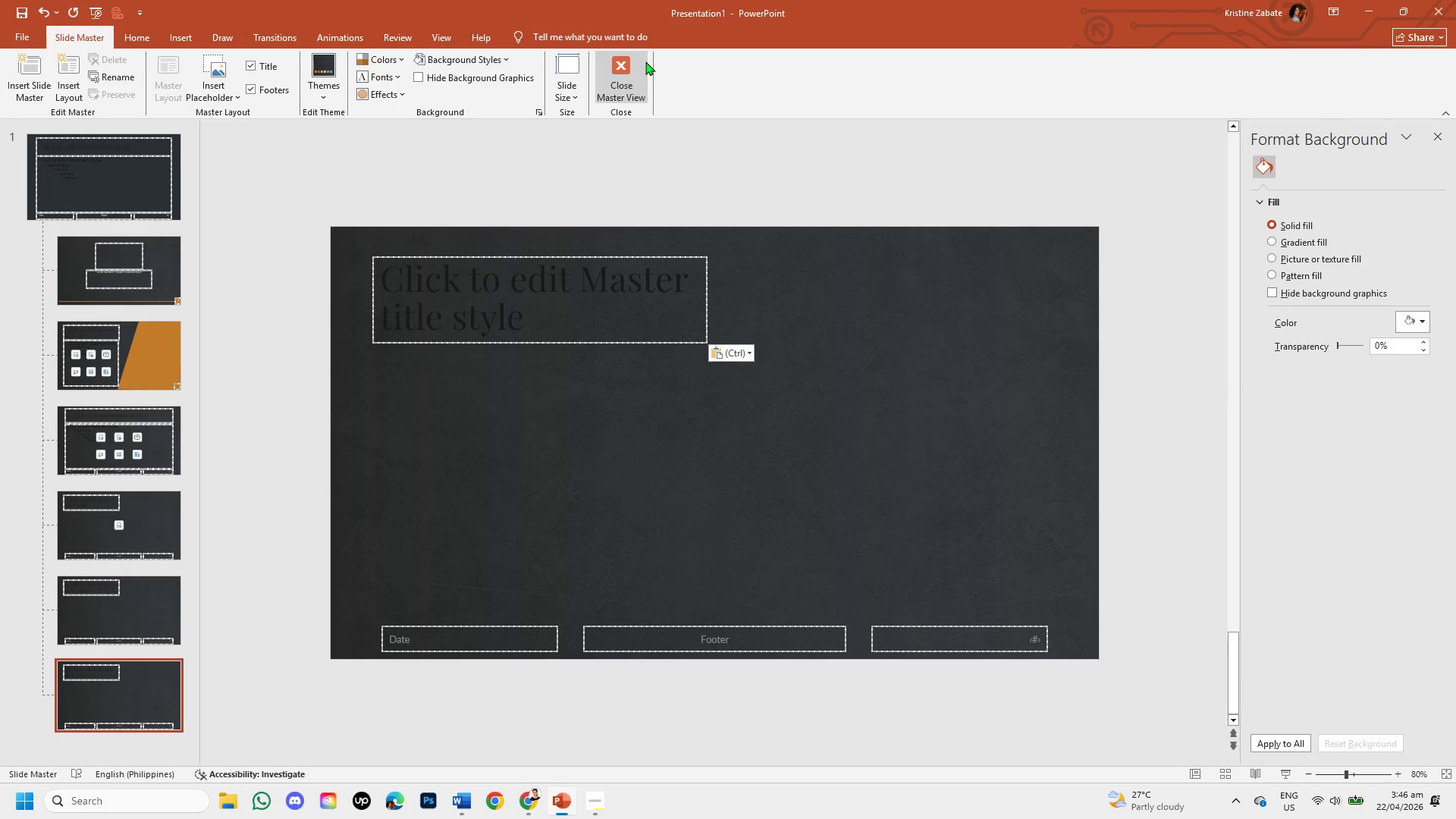 
left_click([609, 89])
 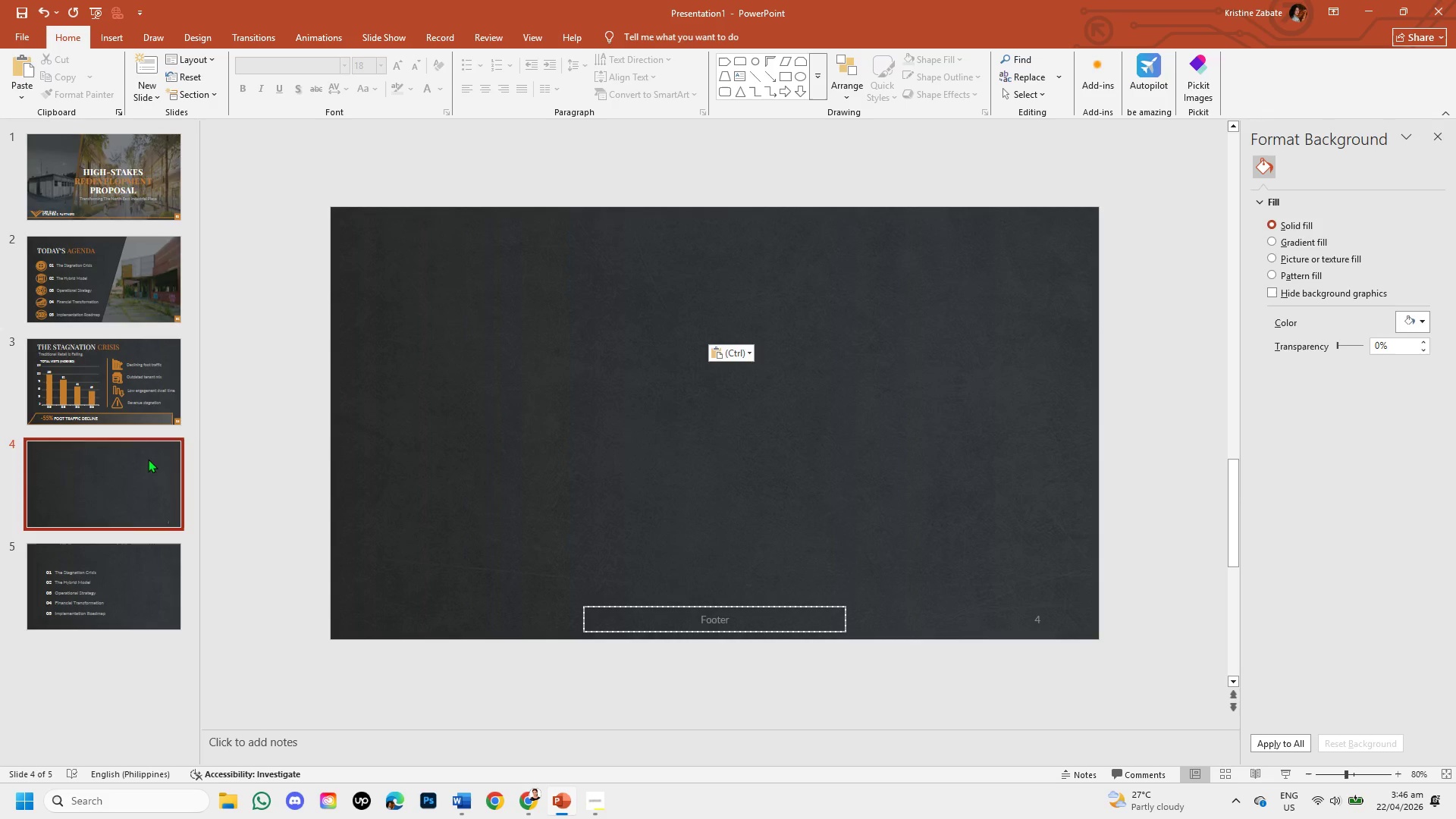 
left_click([147, 99])
 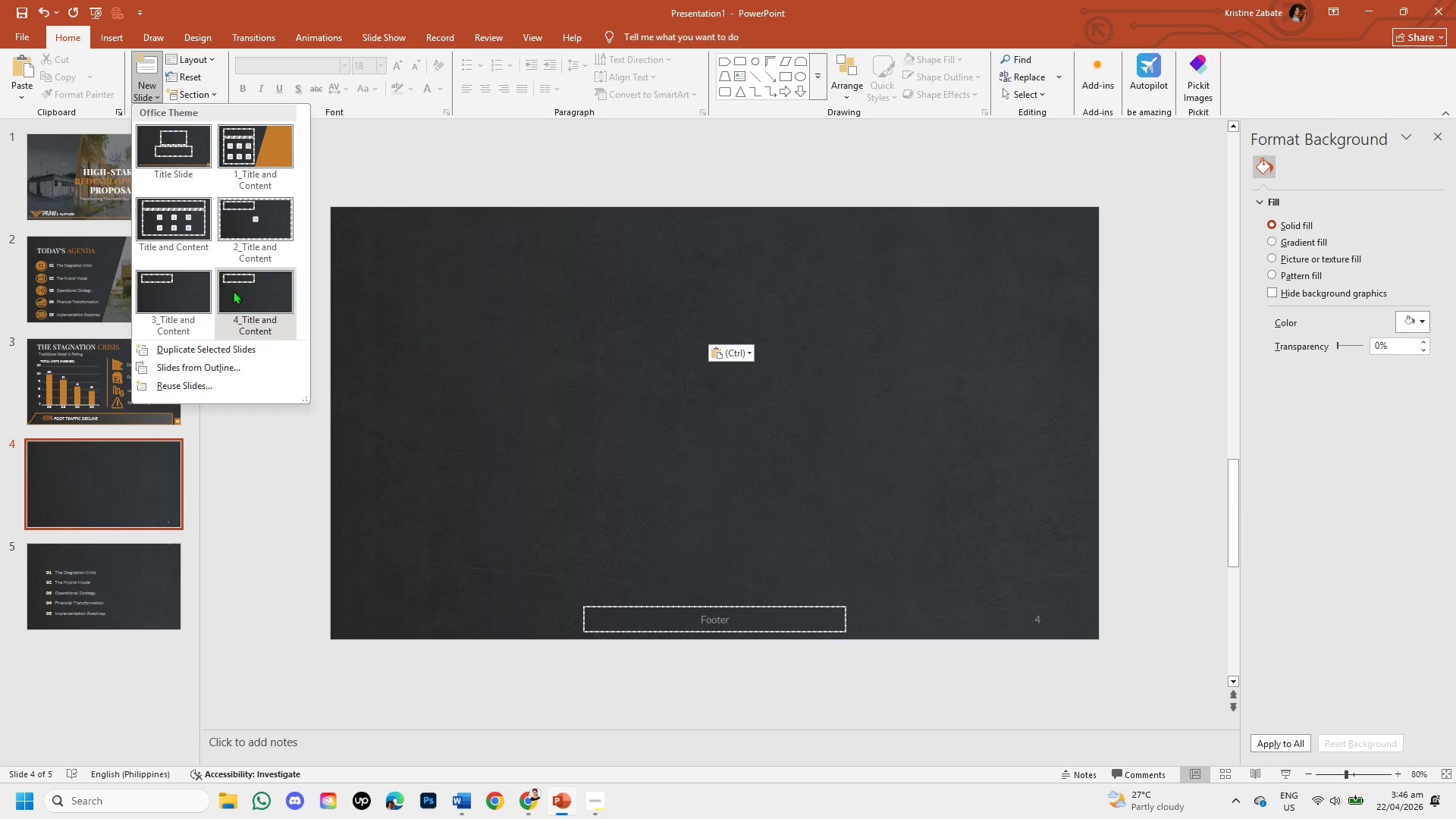 
left_click([235, 291])
 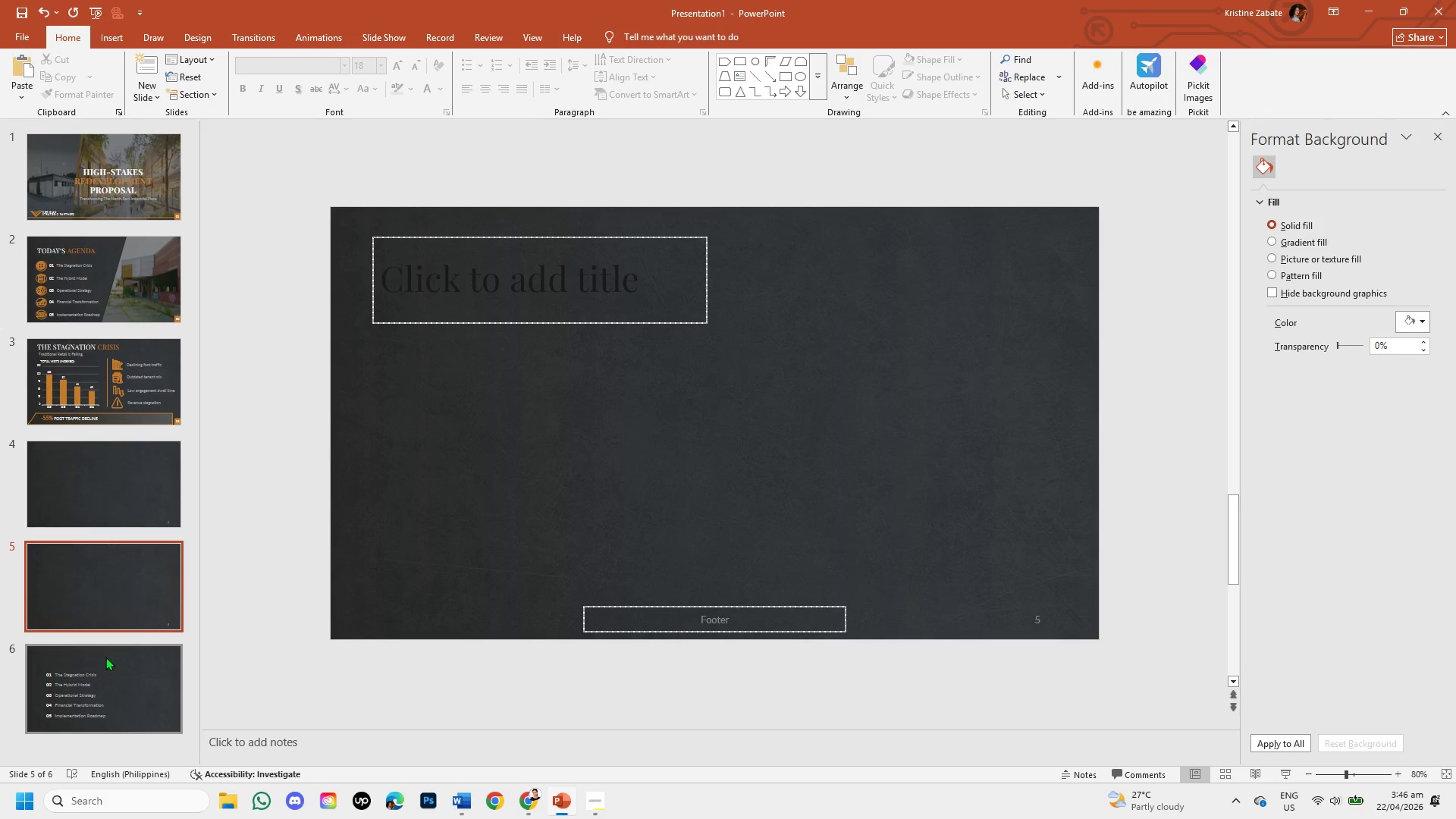 
left_click([105, 667])
 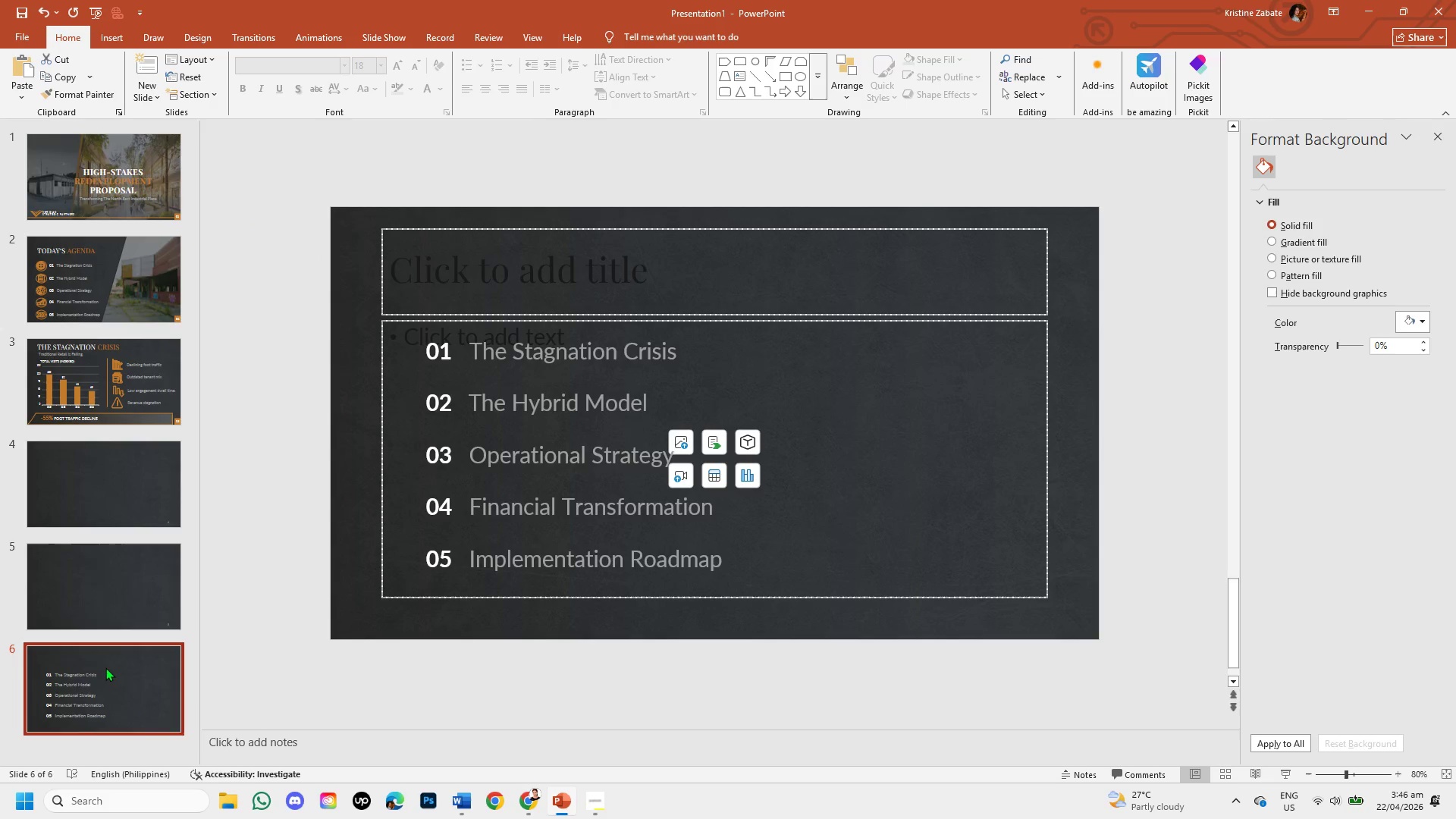 
right_click([105, 667])
 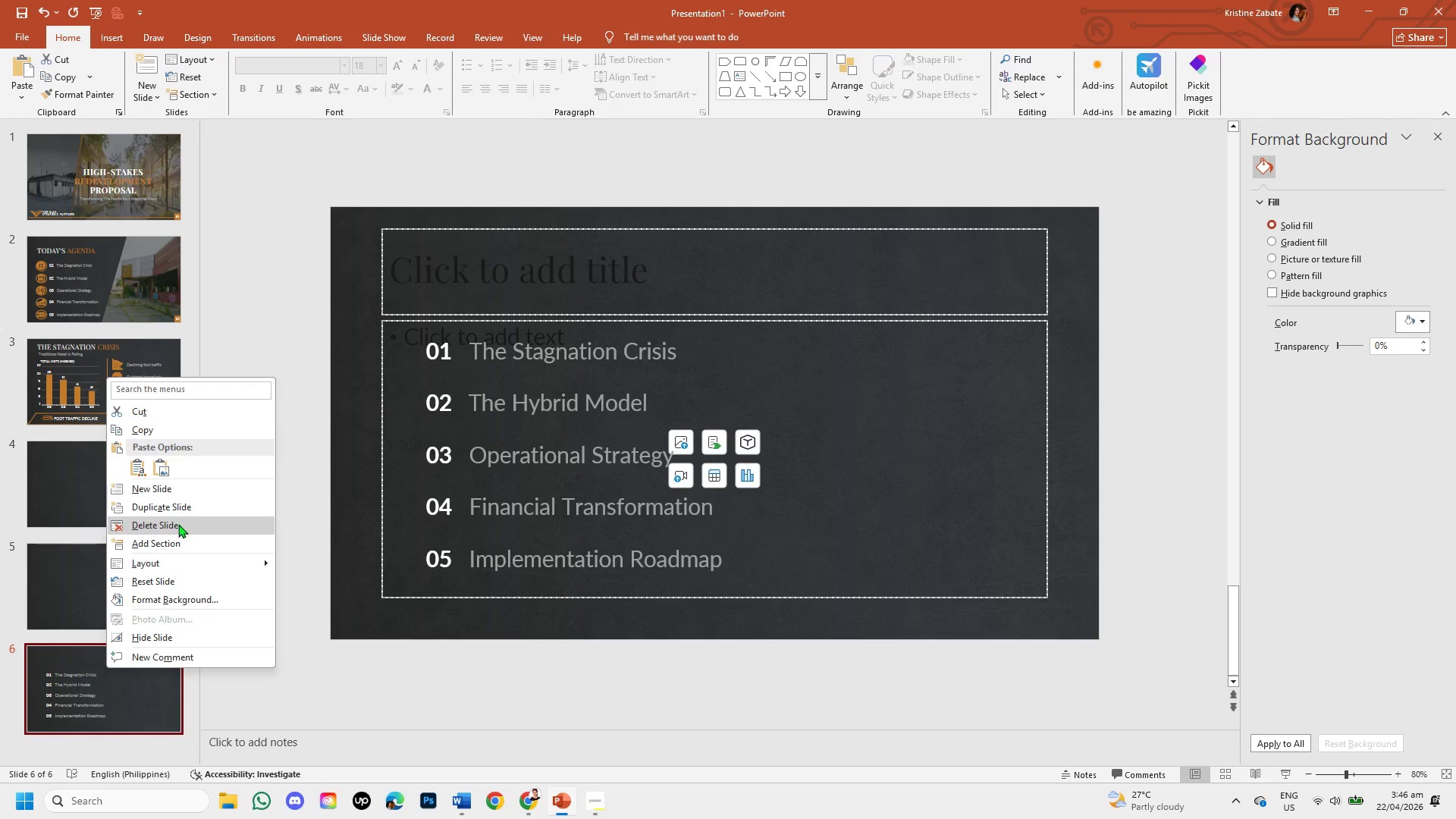 
left_click([178, 524])
 